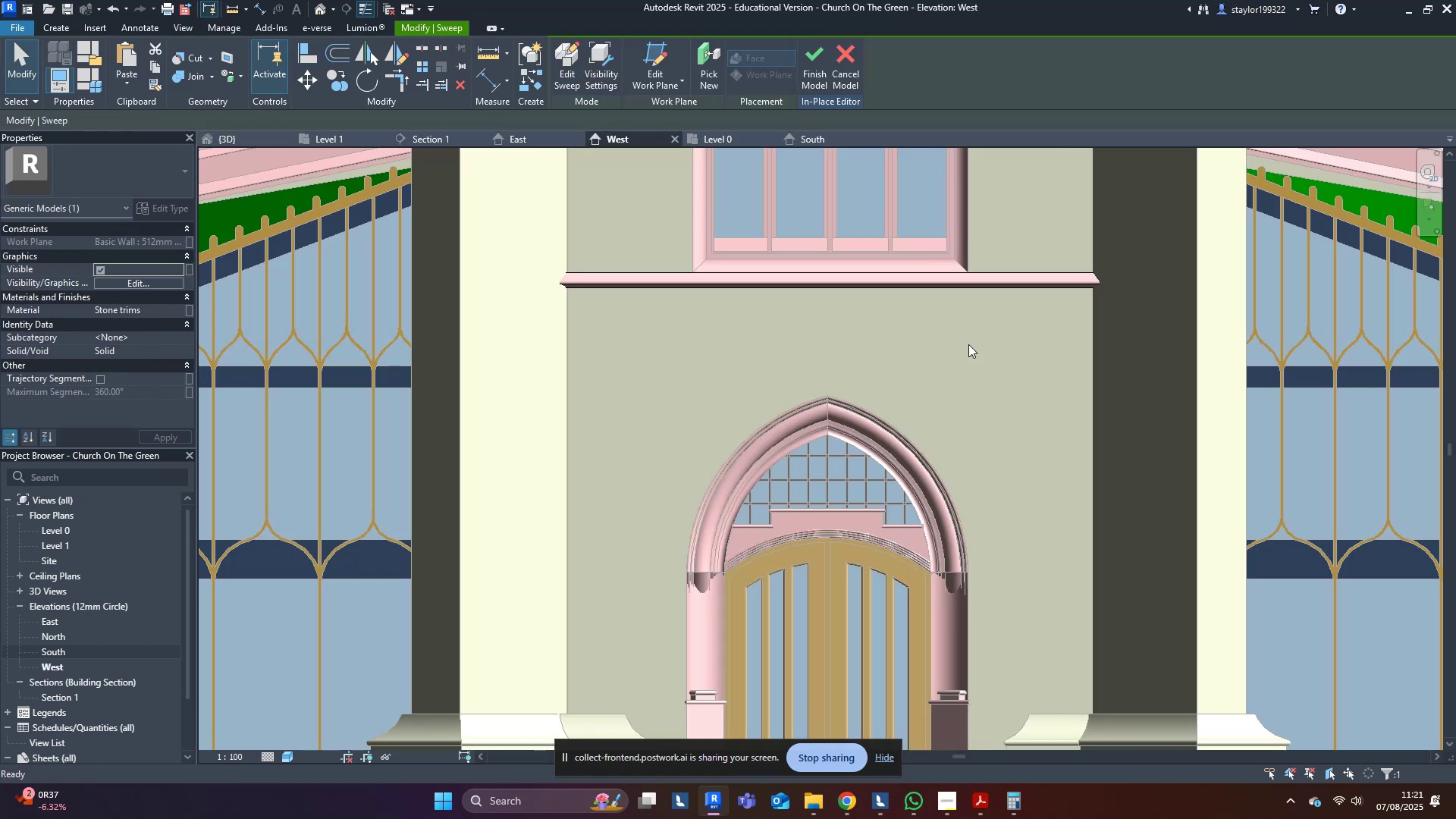 
scroll: coordinate [800, 438], scroll_direction: down, amount: 12.0
 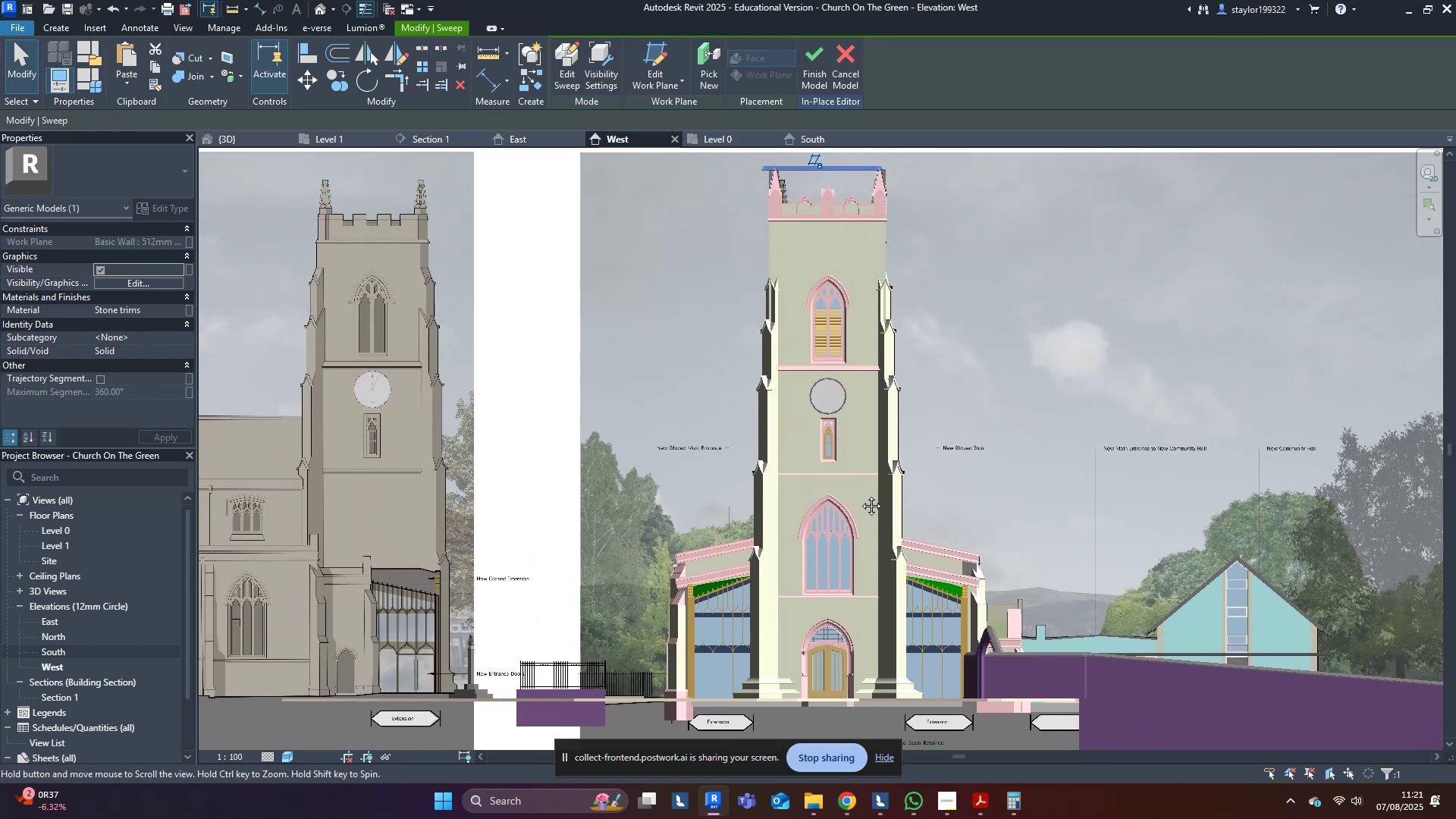 
scroll: coordinate [902, 333], scroll_direction: up, amount: 6.0
 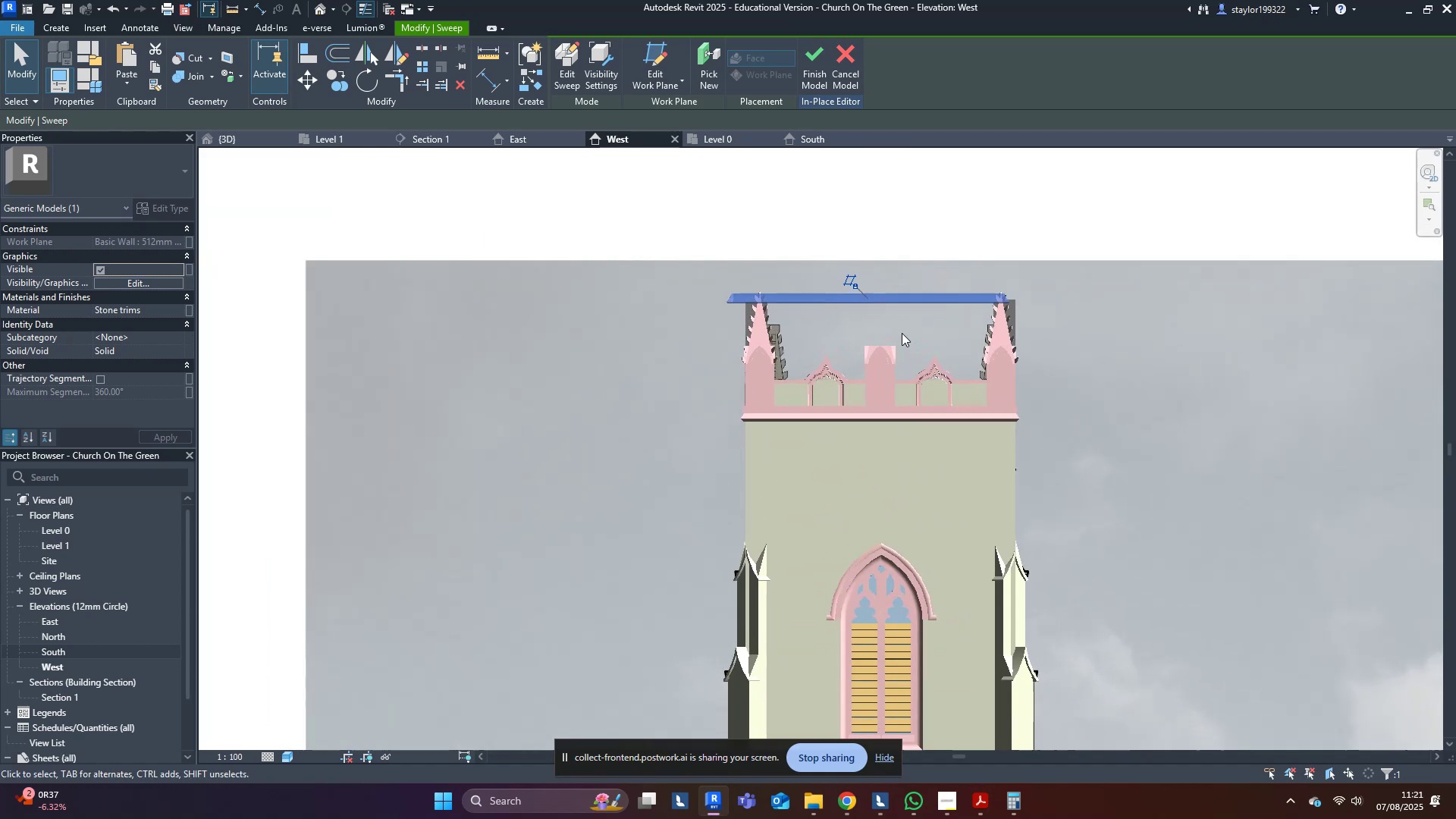 
type(wfsdwfsd)
 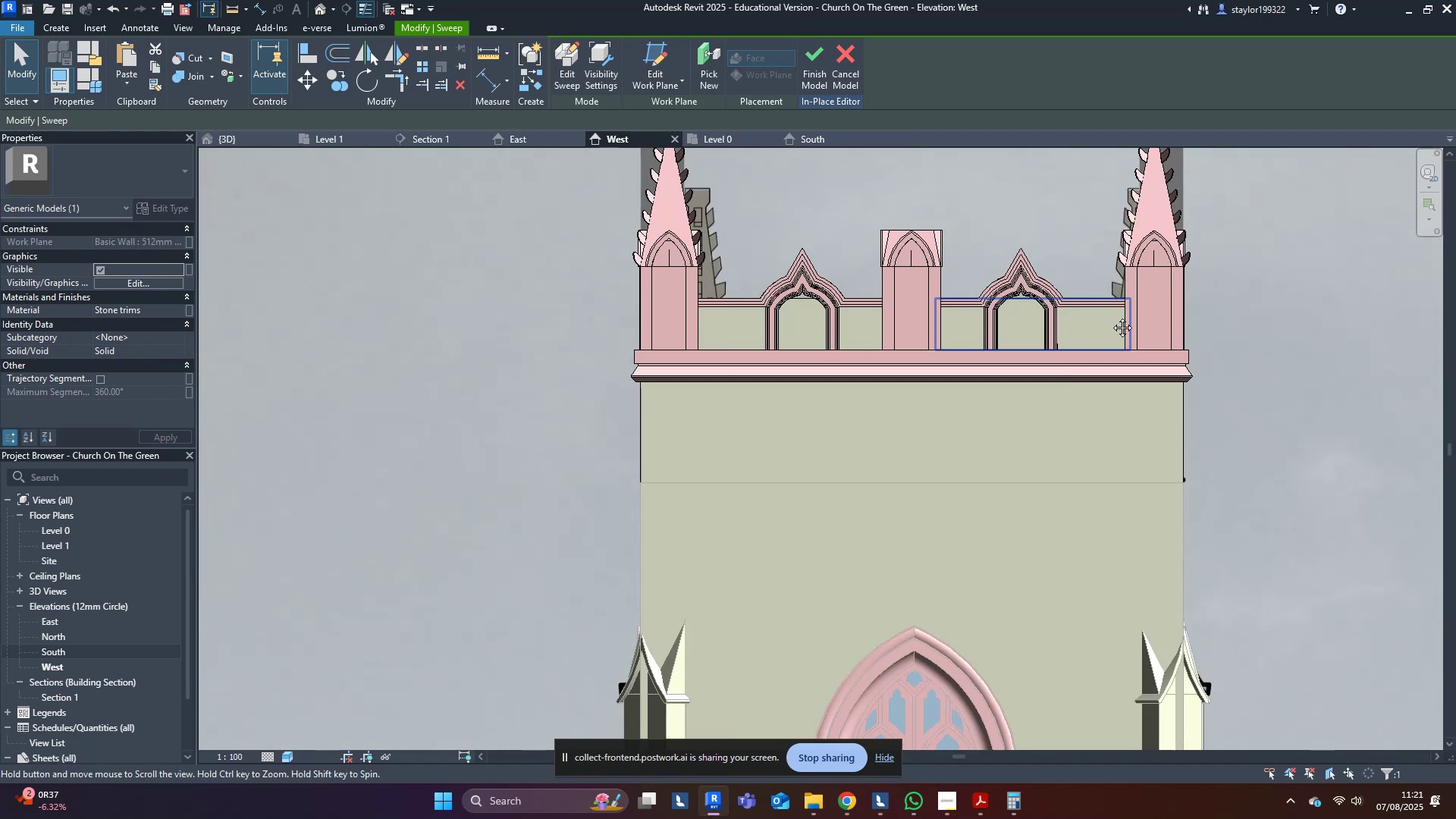 
scroll: coordinate [900, 394], scroll_direction: down, amount: 3.0
 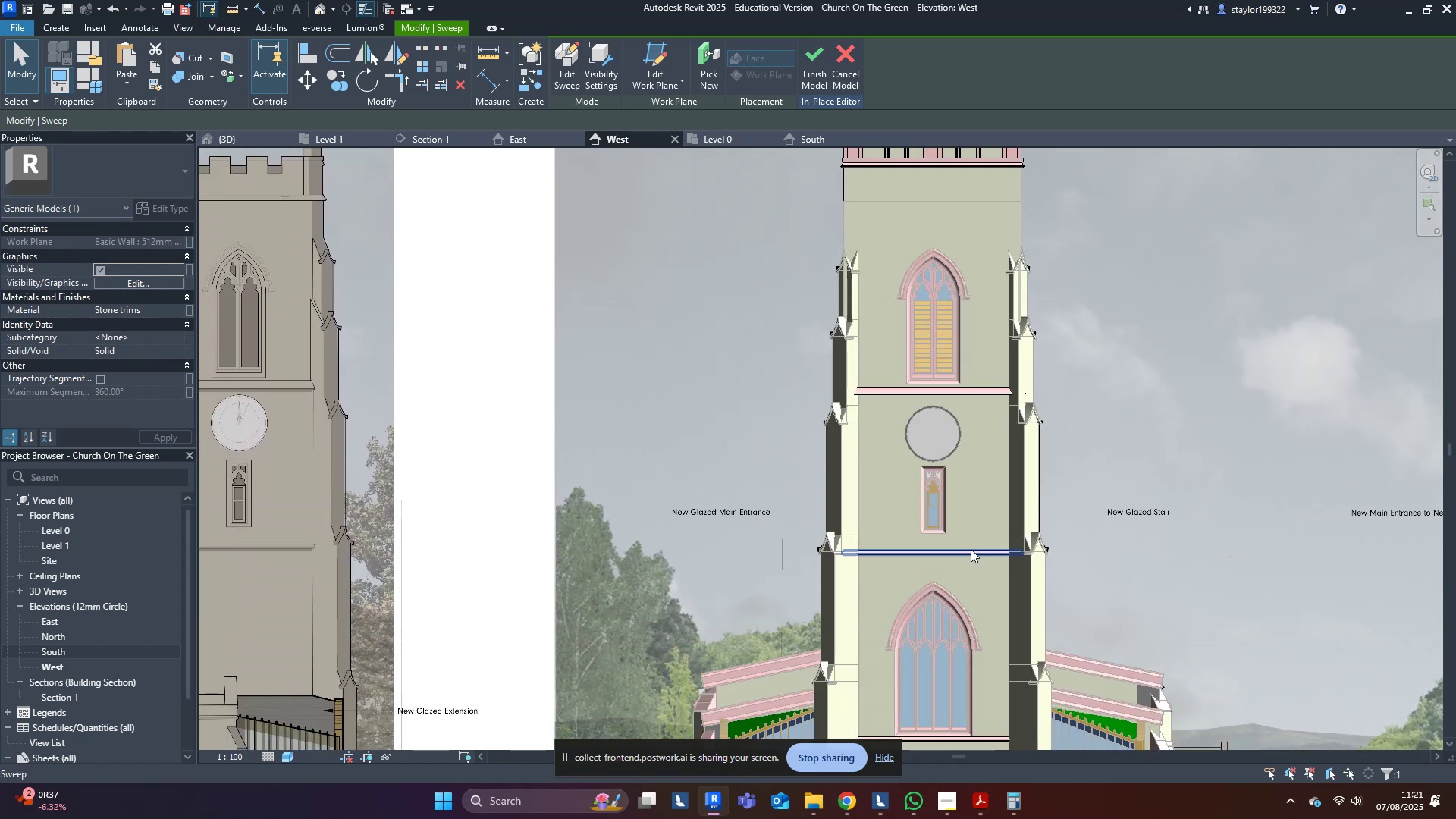 
scroll: coordinate [1111, 316], scroll_direction: up, amount: 8.0
 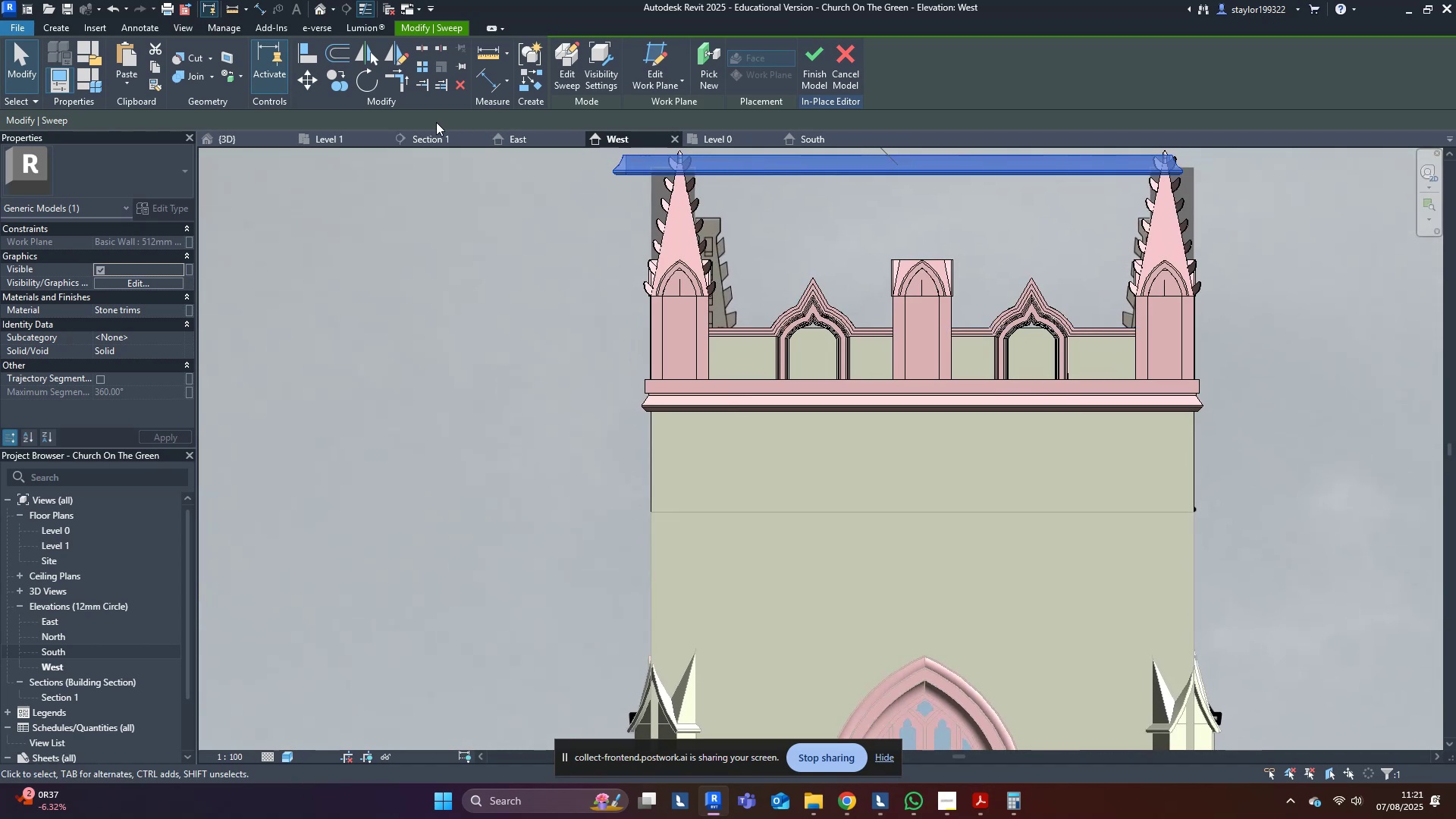 
left_click([314, 82])
 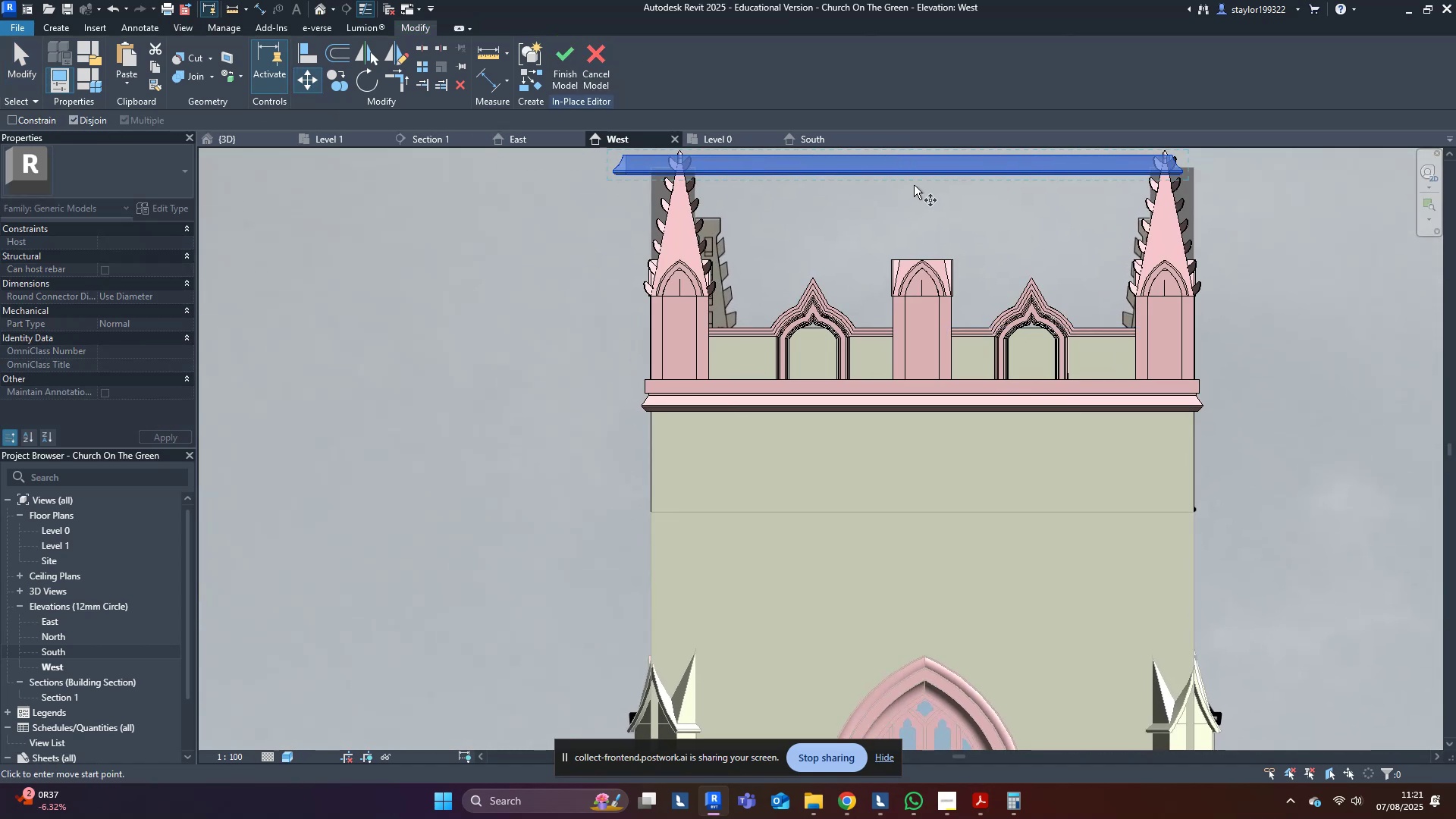 
left_click([919, 174])
 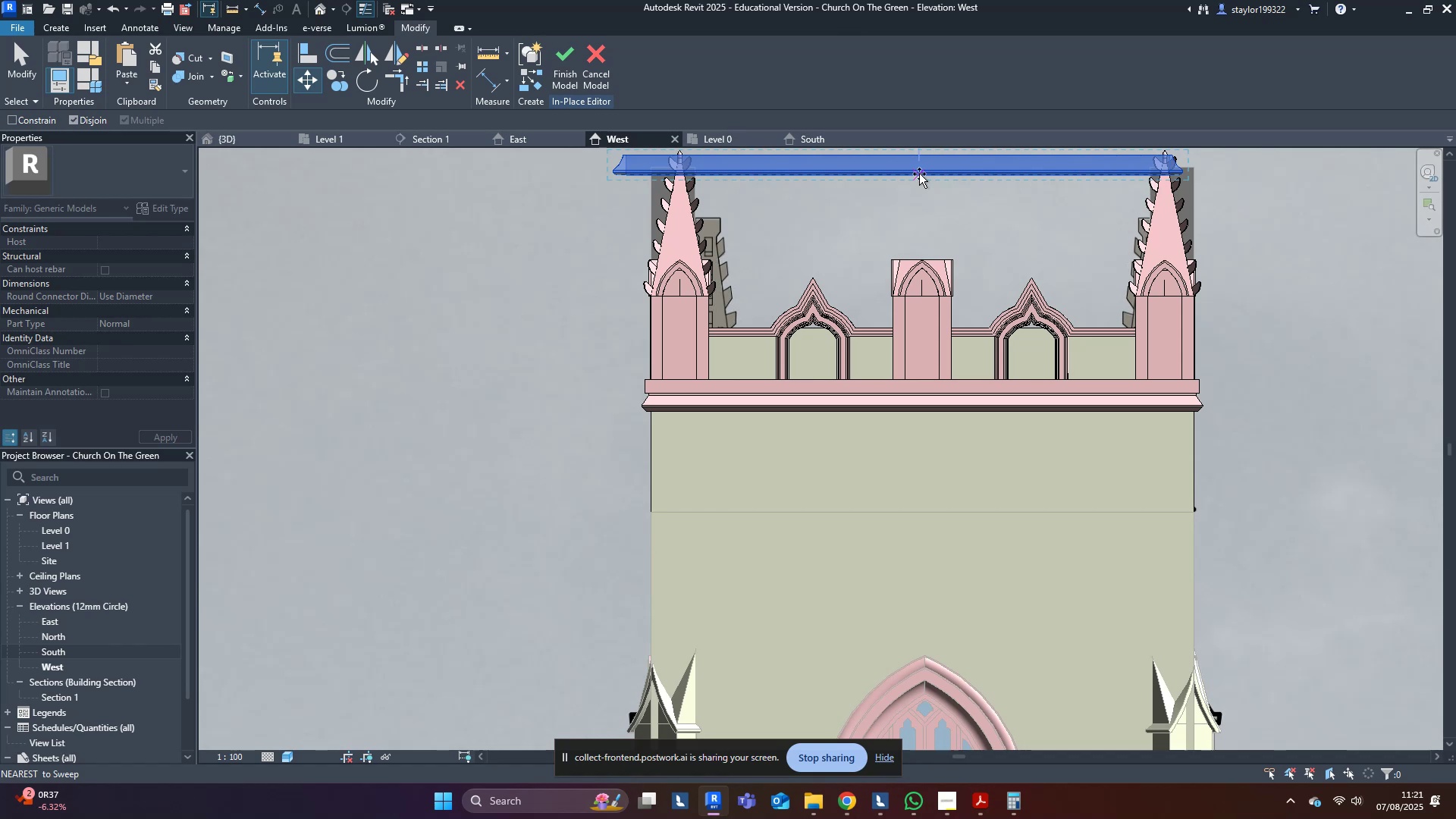 
hold_key(key=ShiftLeft, duration=1.13)
left_click([913, 516])
 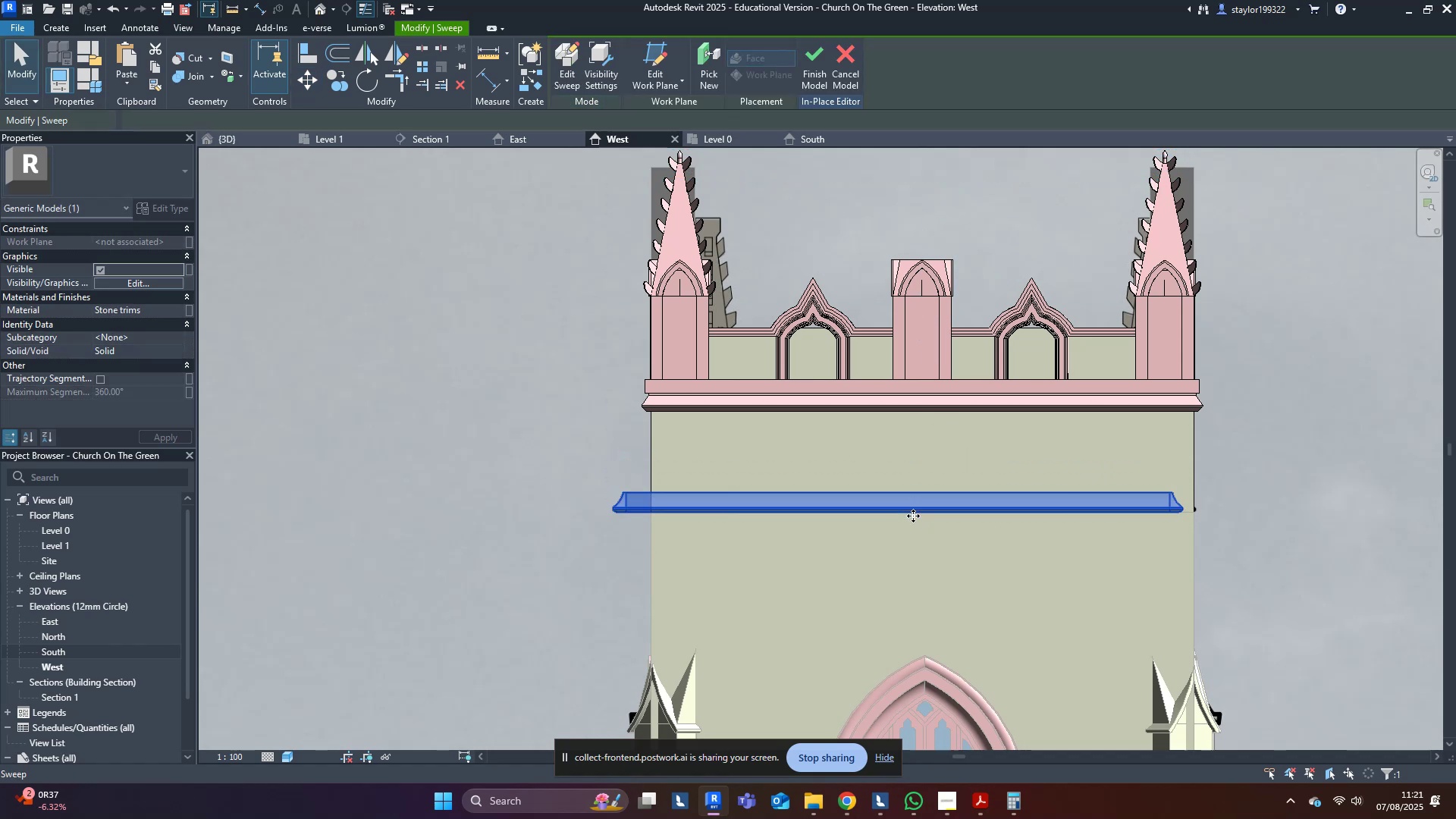 
type(wfsd)
 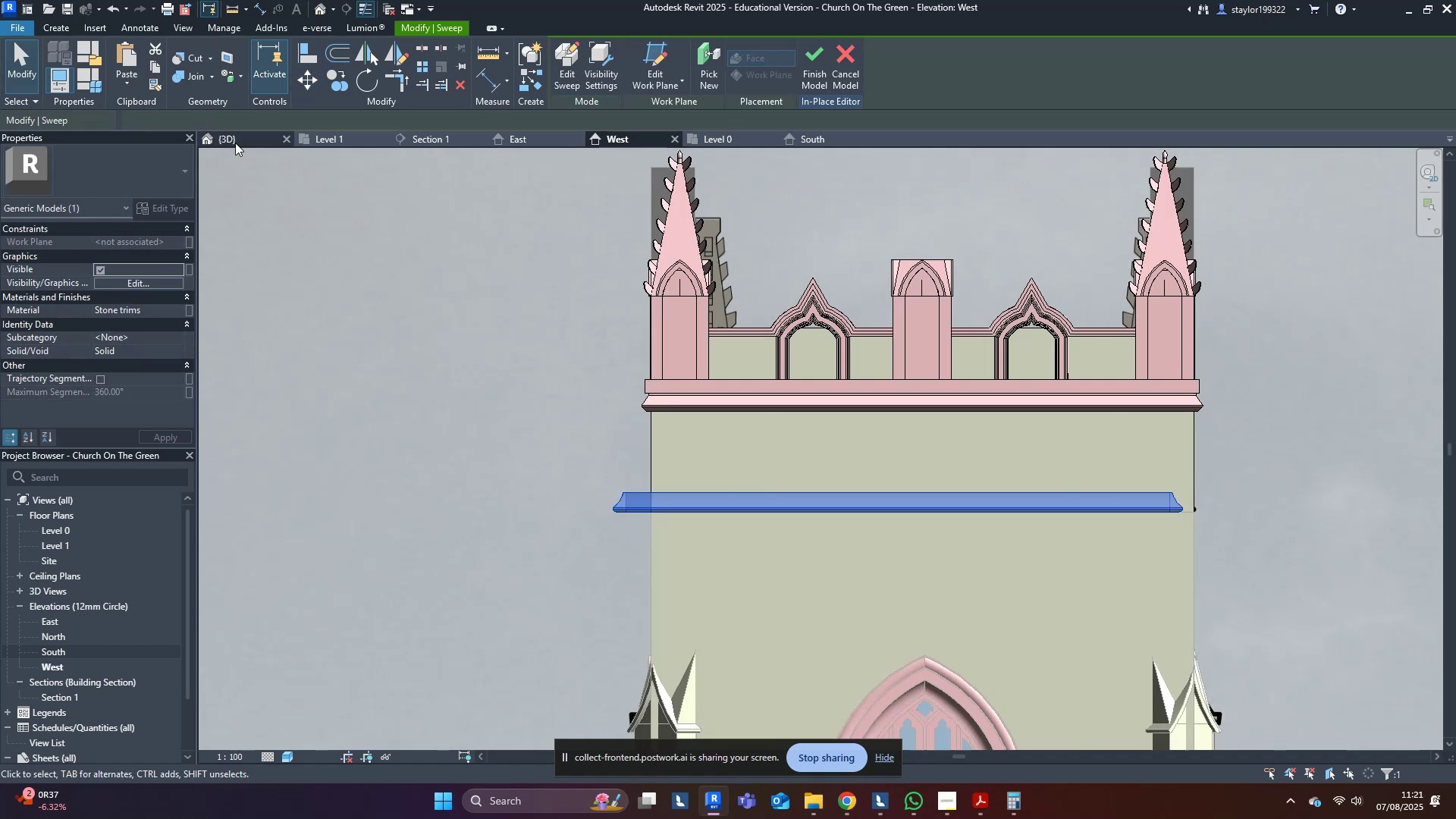 
scroll: coordinate [662, 509], scroll_direction: down, amount: 5.0
 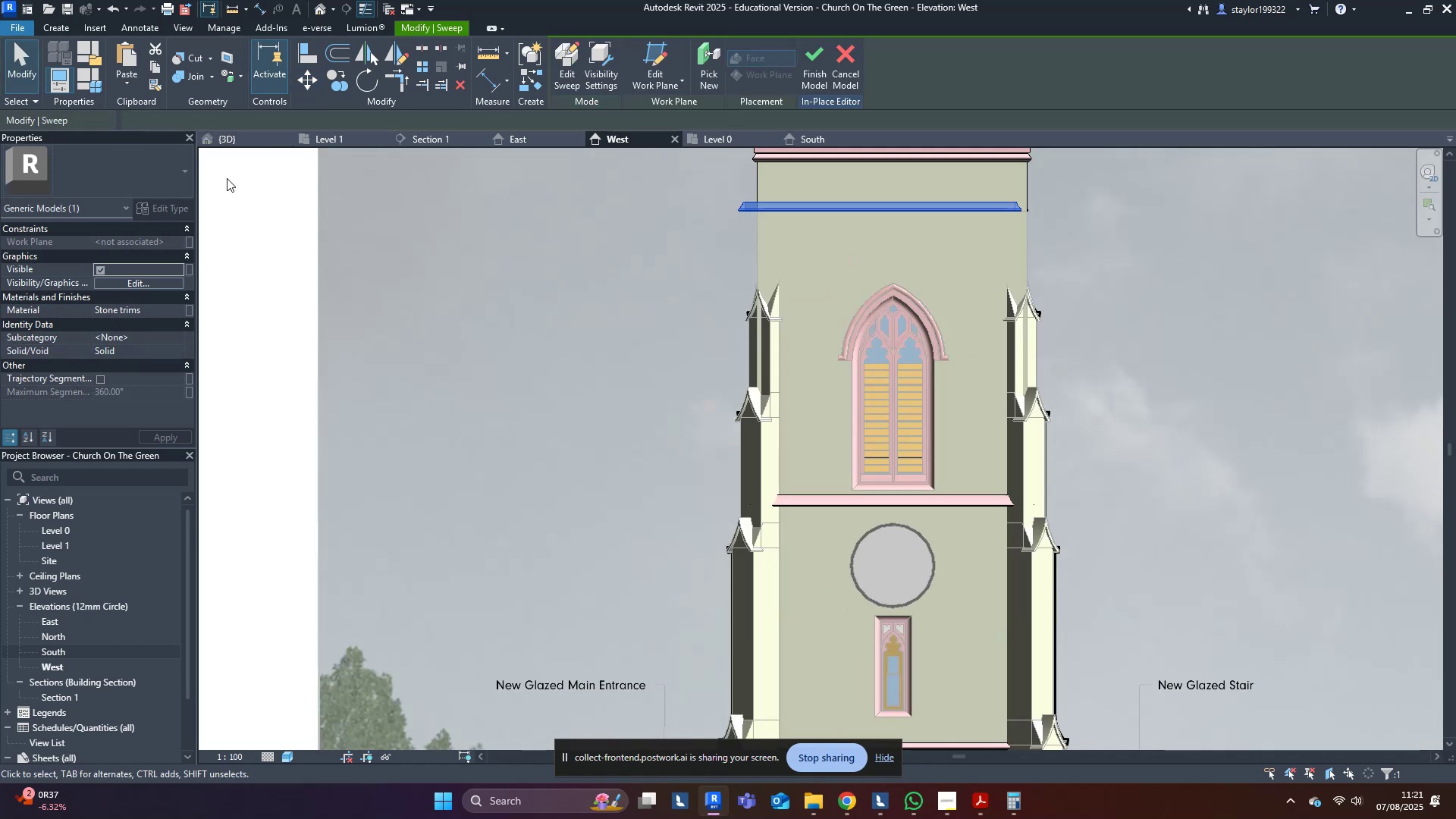 
hold_key(key=ShiftLeft, duration=0.7)
 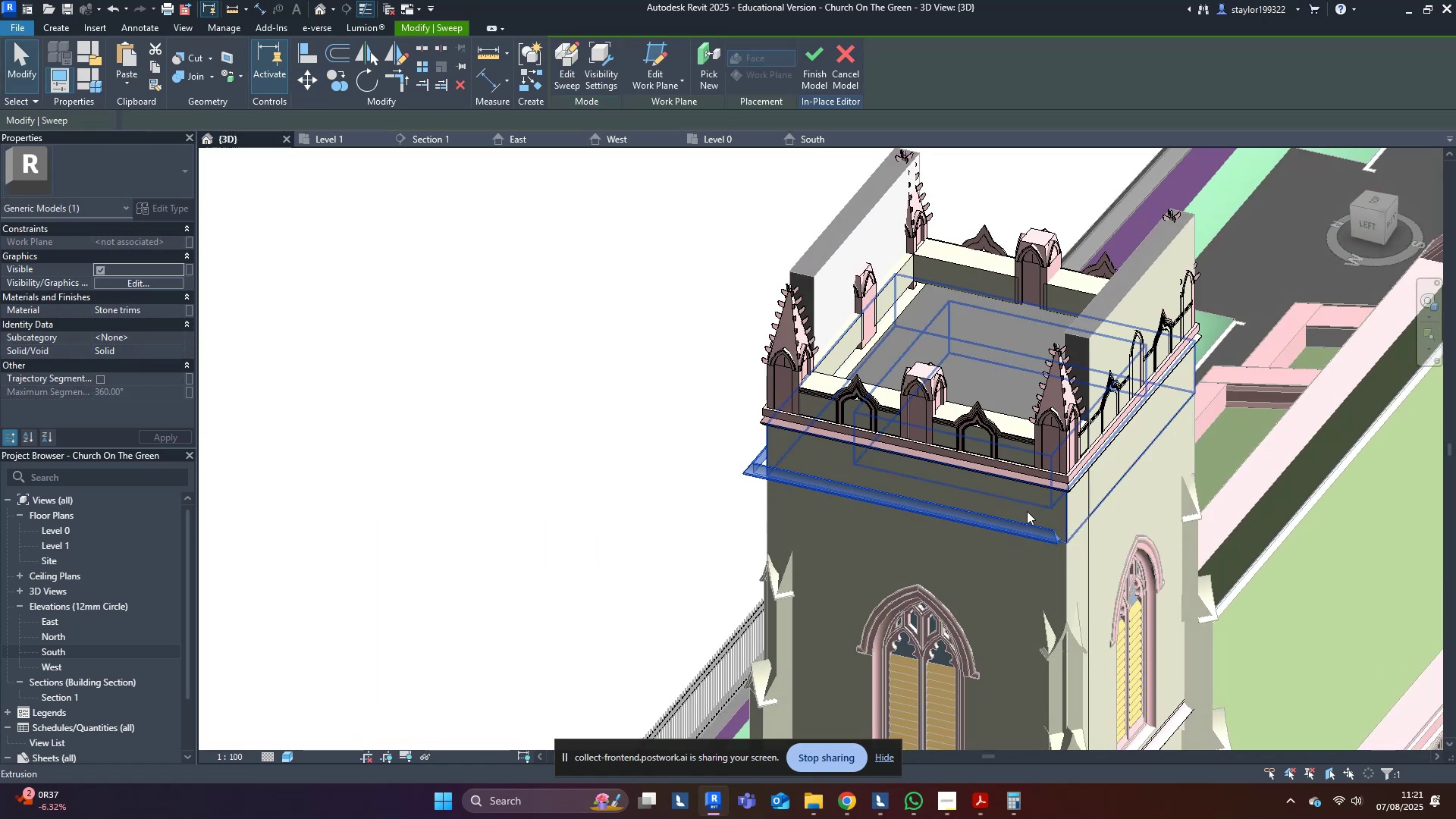 
scroll: coordinate [645, 460], scroll_direction: up, amount: 5.0
 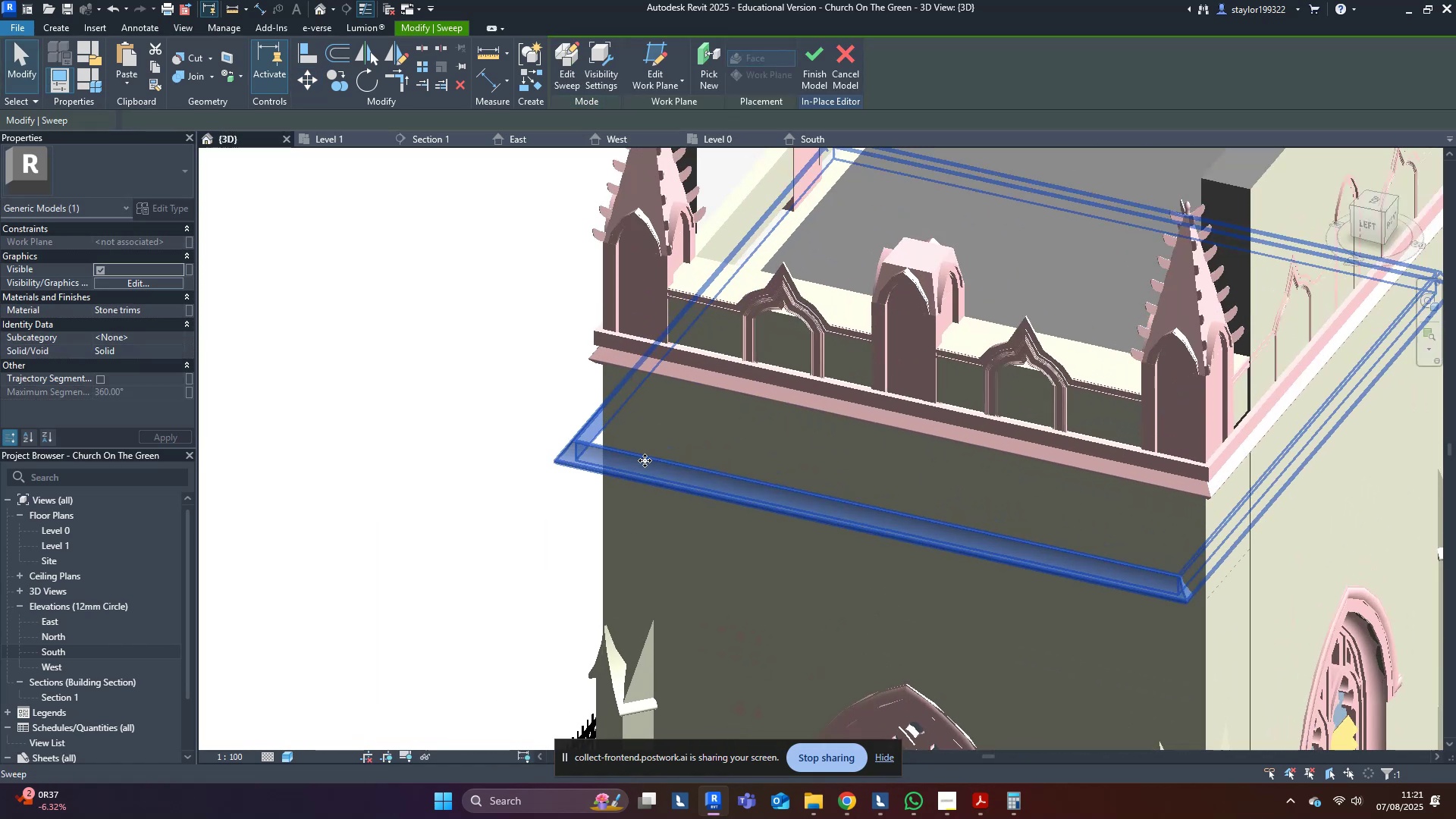 
type(al)
 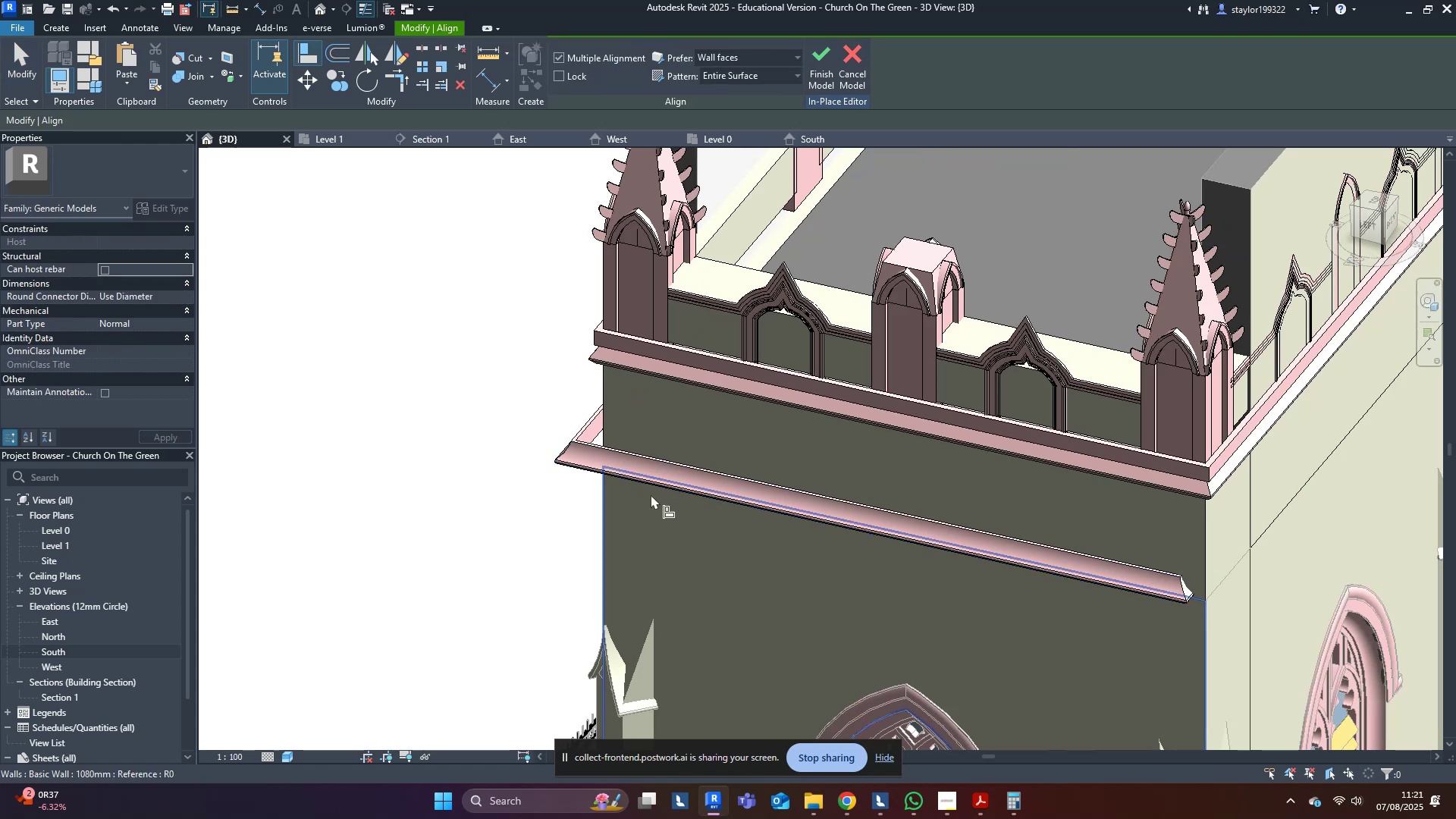 
hold_key(key=ShiftLeft, duration=0.42)
 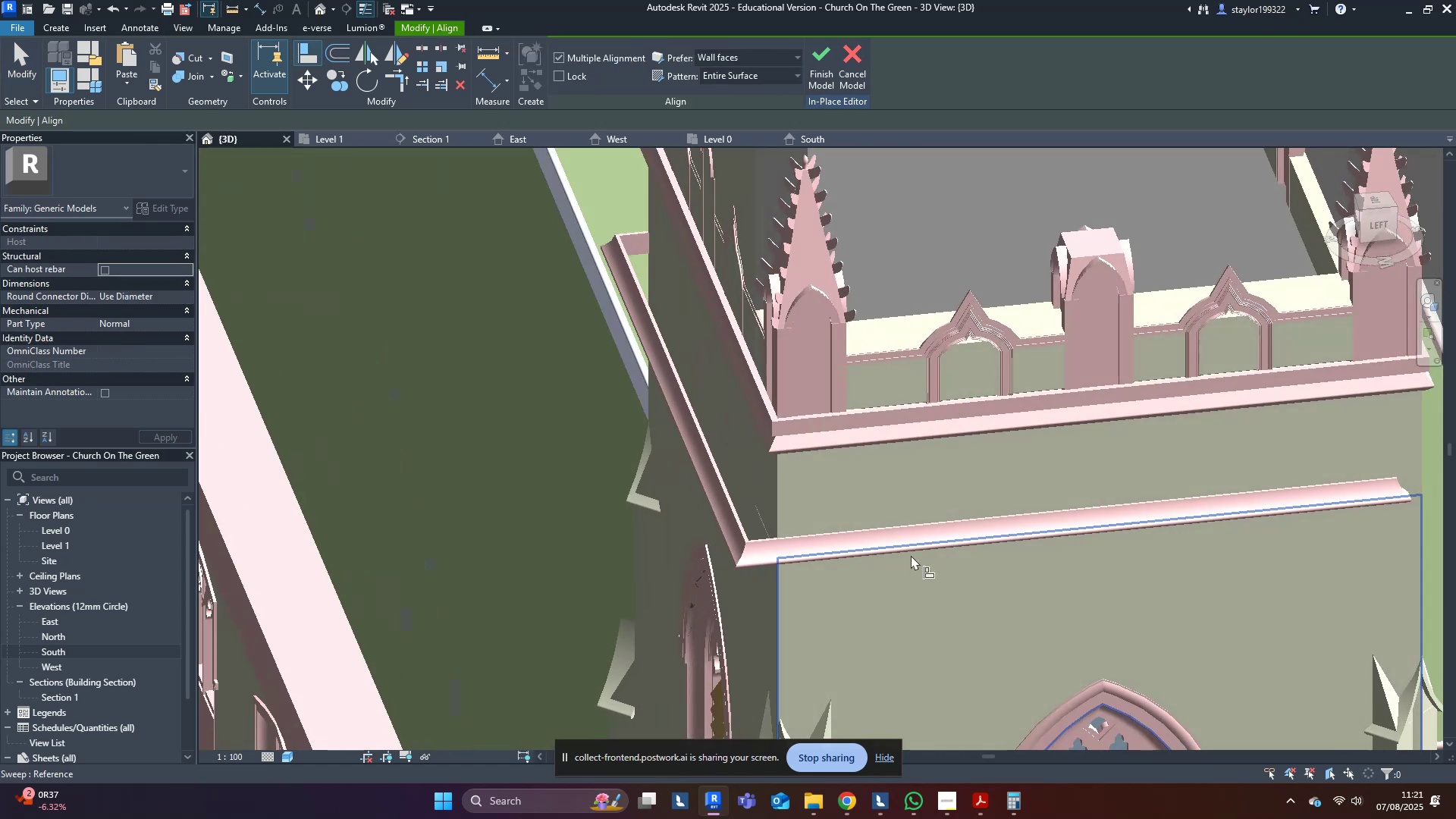 
scroll: coordinate [748, 462], scroll_direction: up, amount: 4.0
 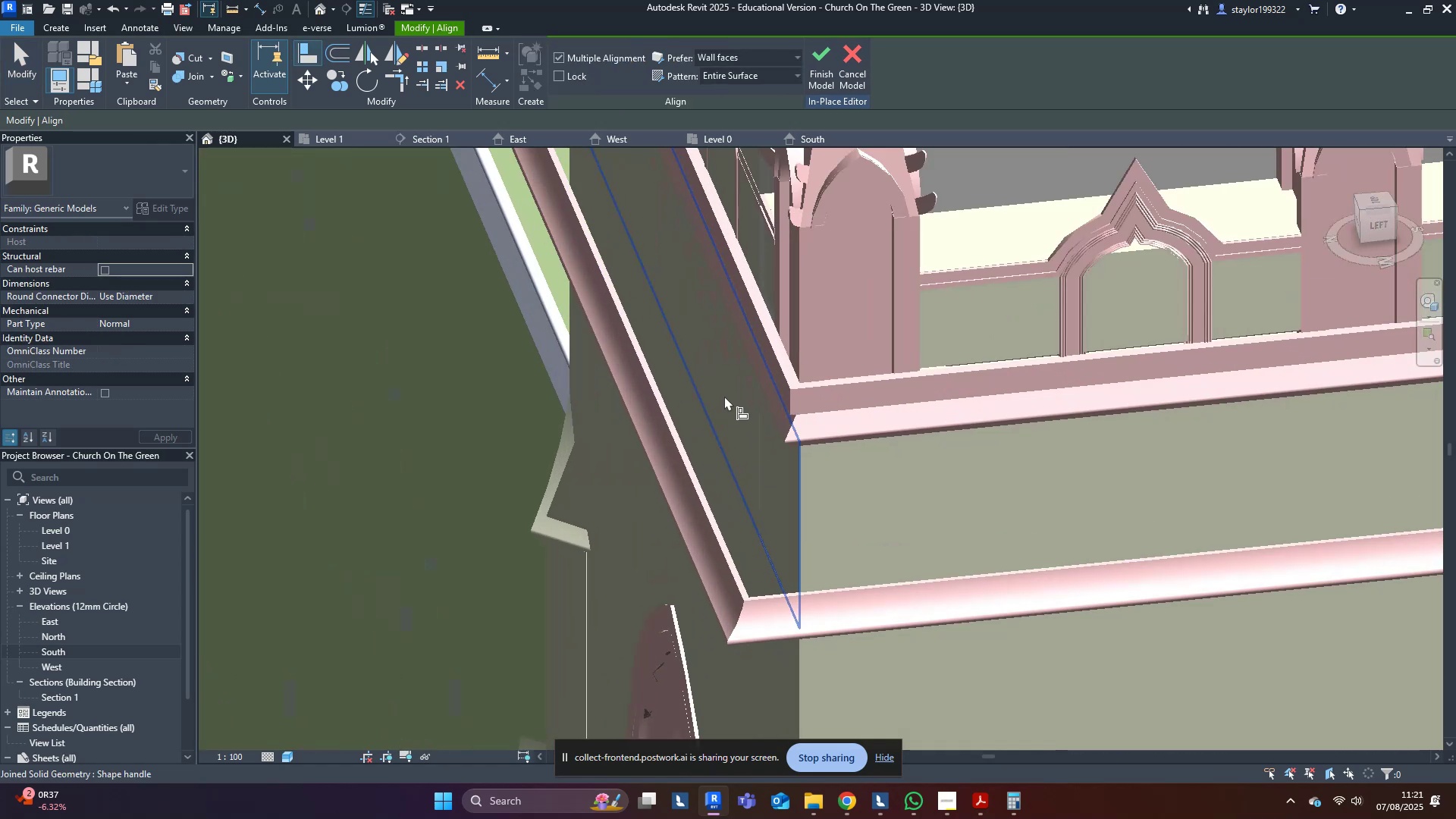 
left_click([724, 396])
 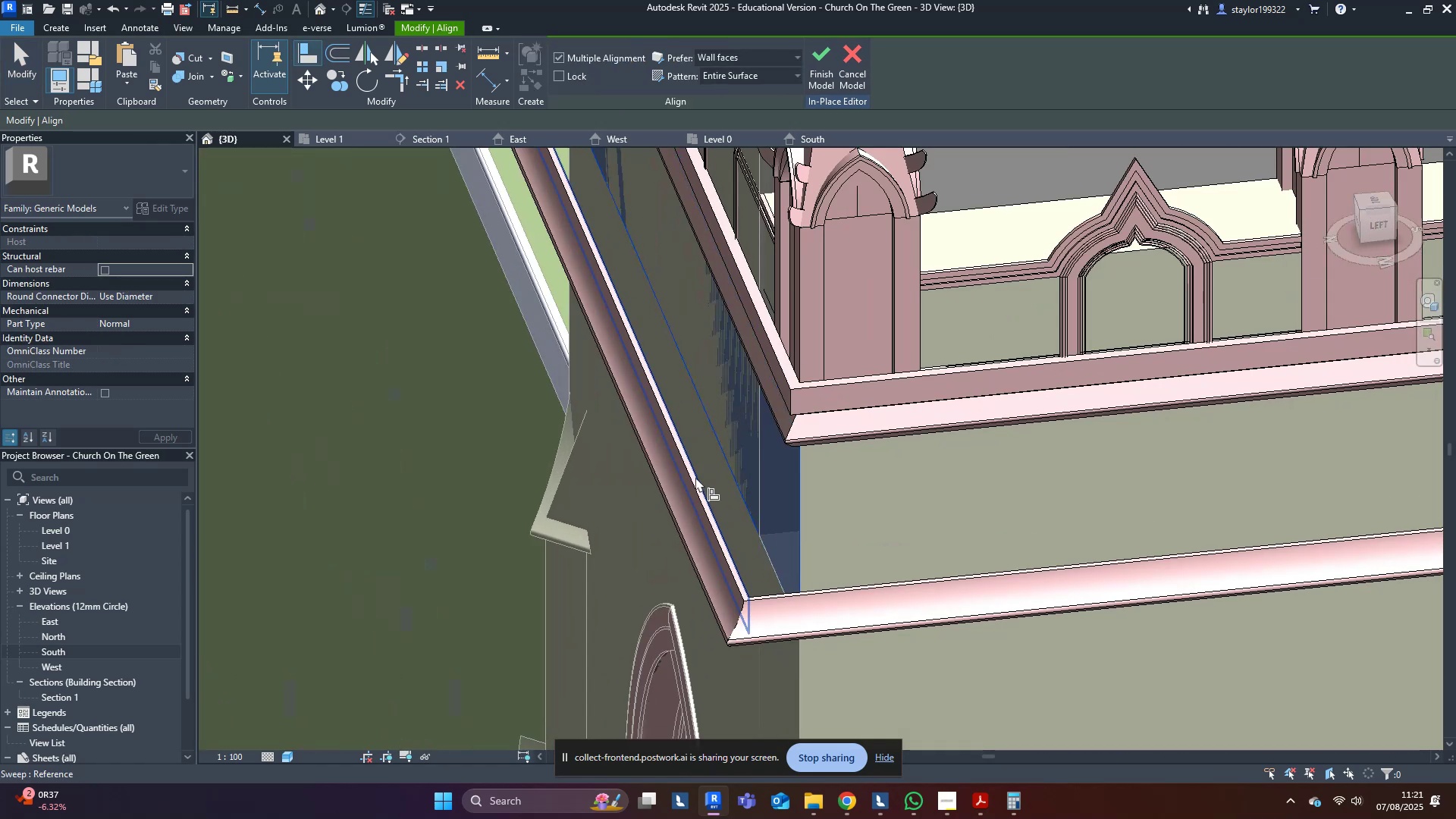 
left_click([695, 477])
 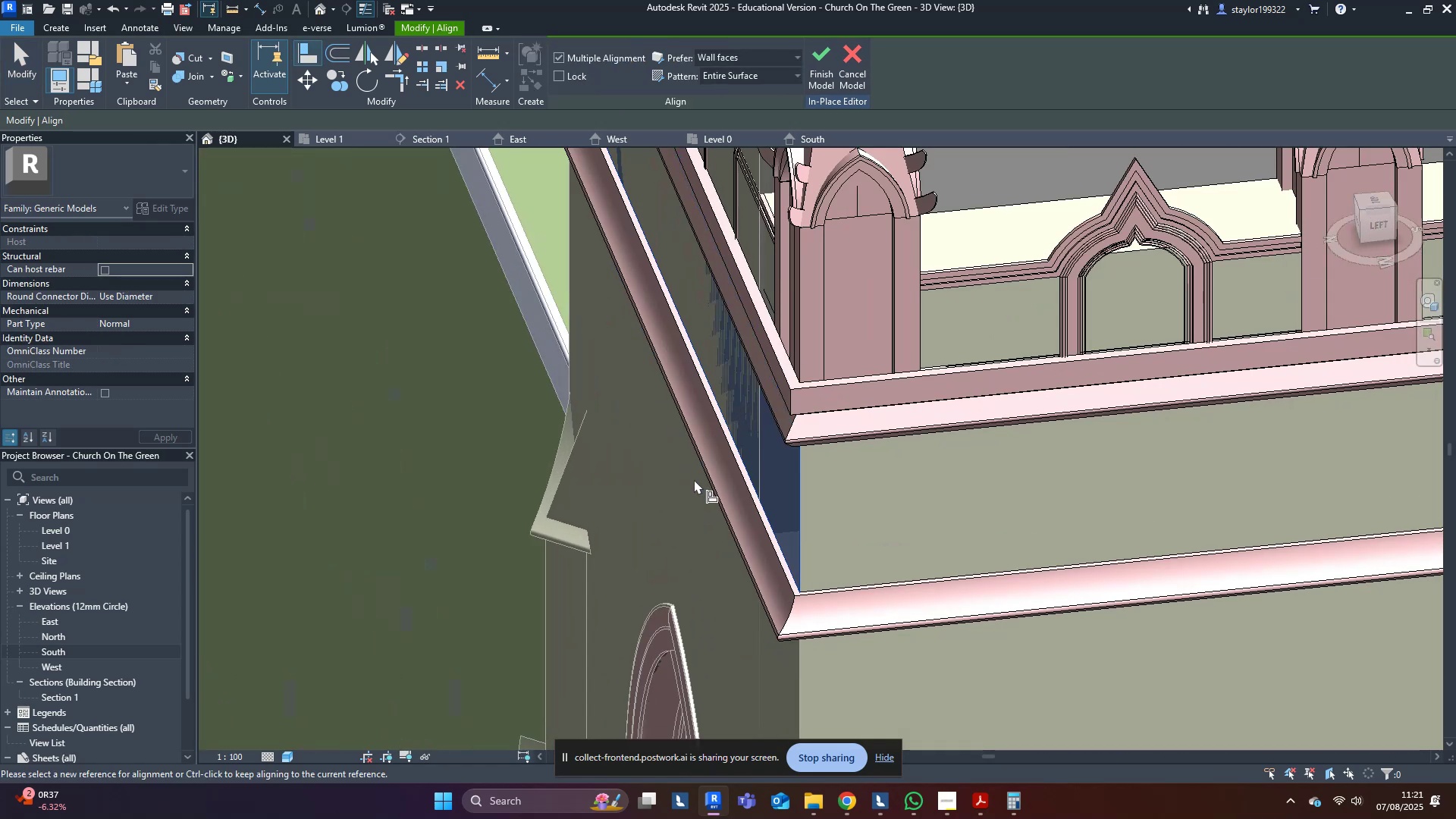 
key(Escape)
 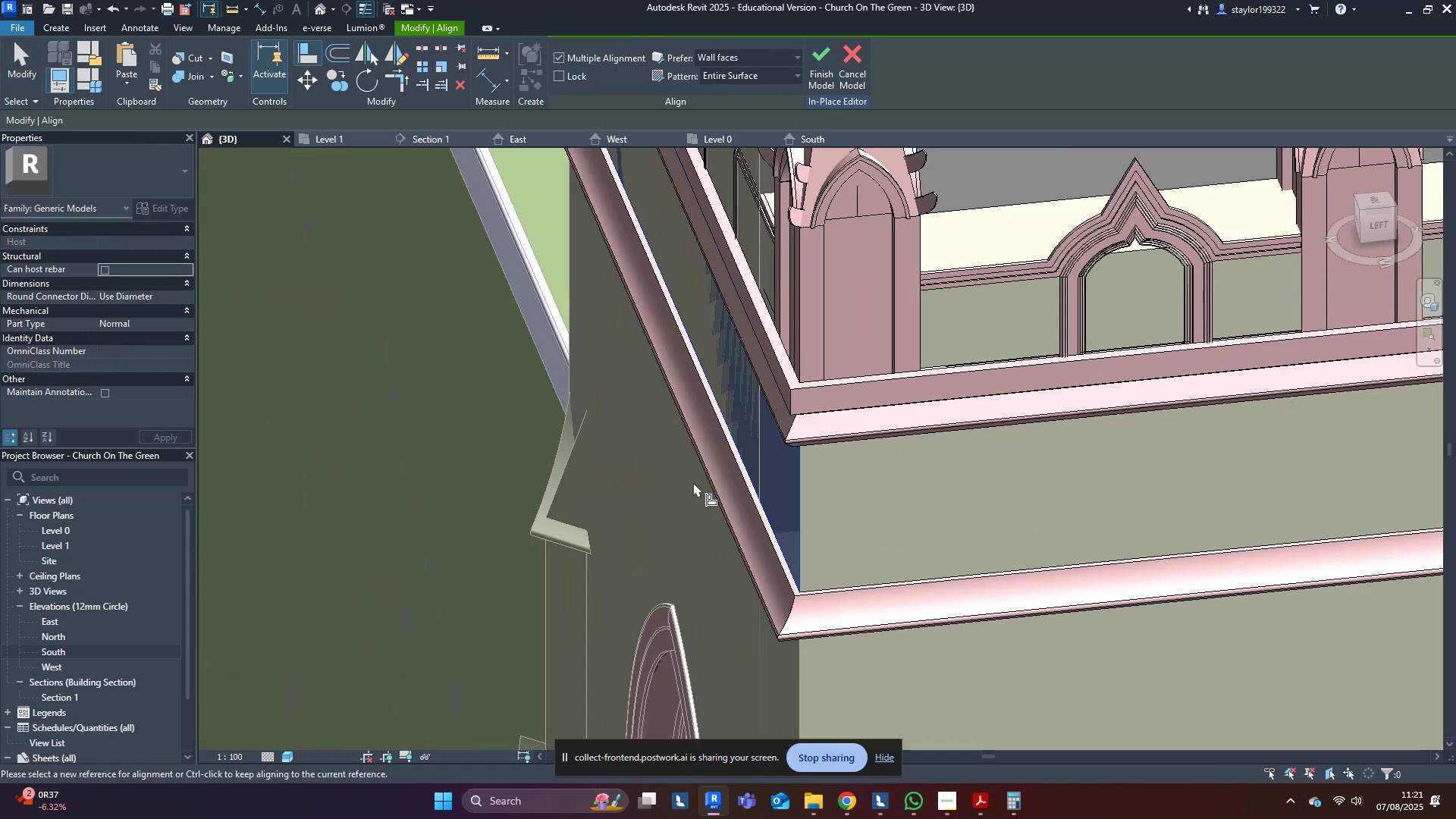 
scroll: coordinate [695, 475], scroll_direction: down, amount: 13.0
 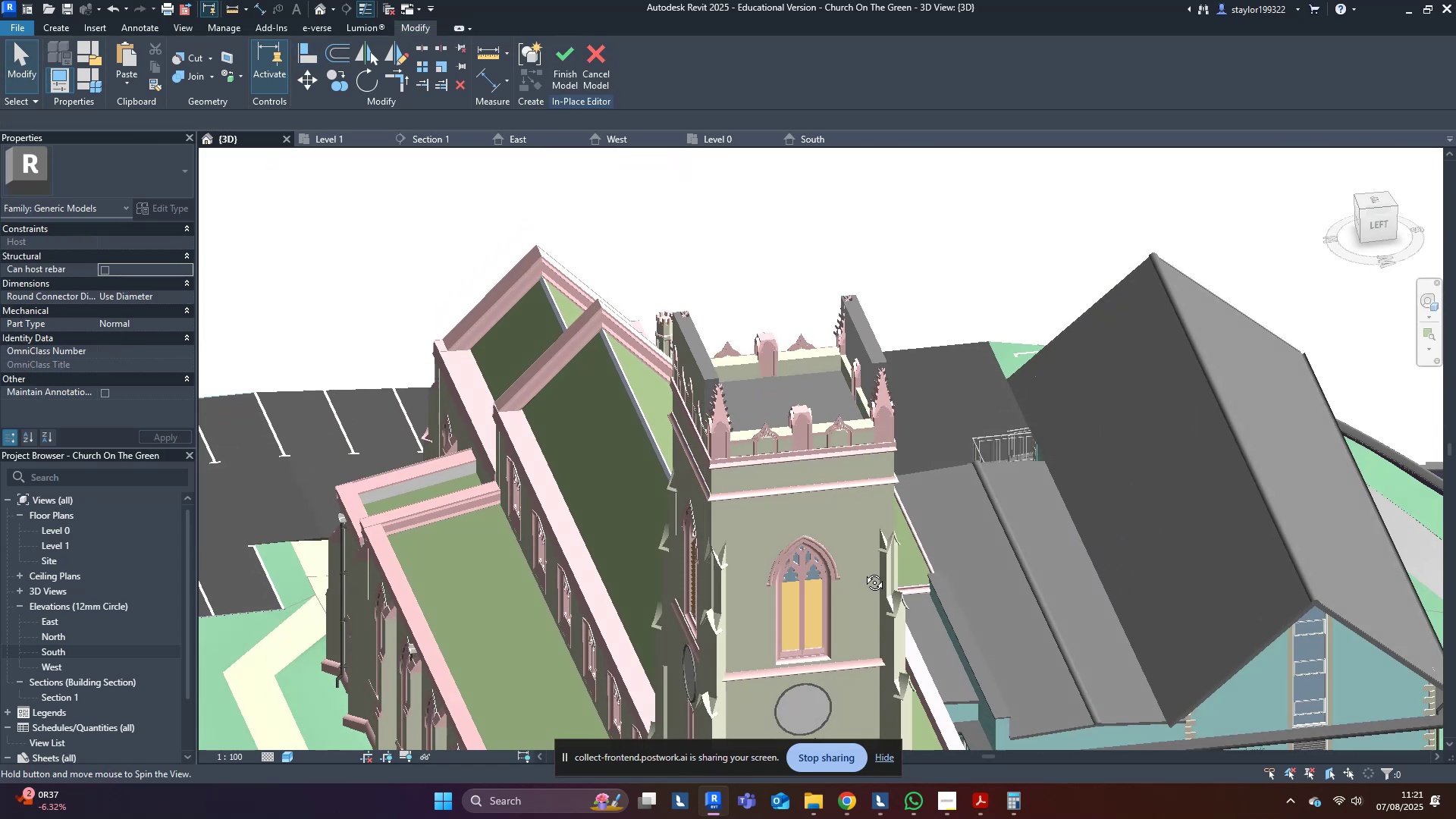 
key(Escape)
 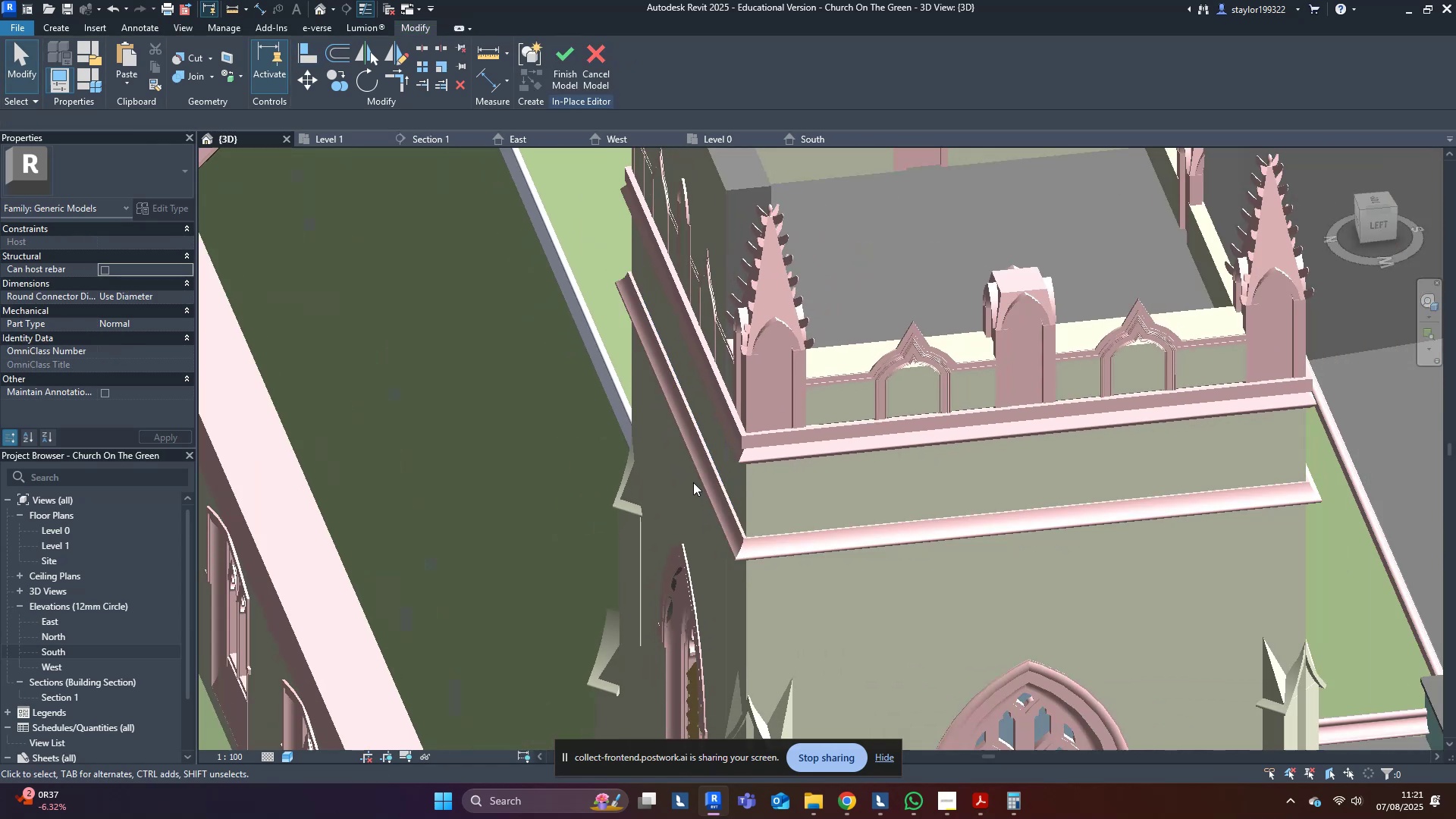 
key(Escape)
 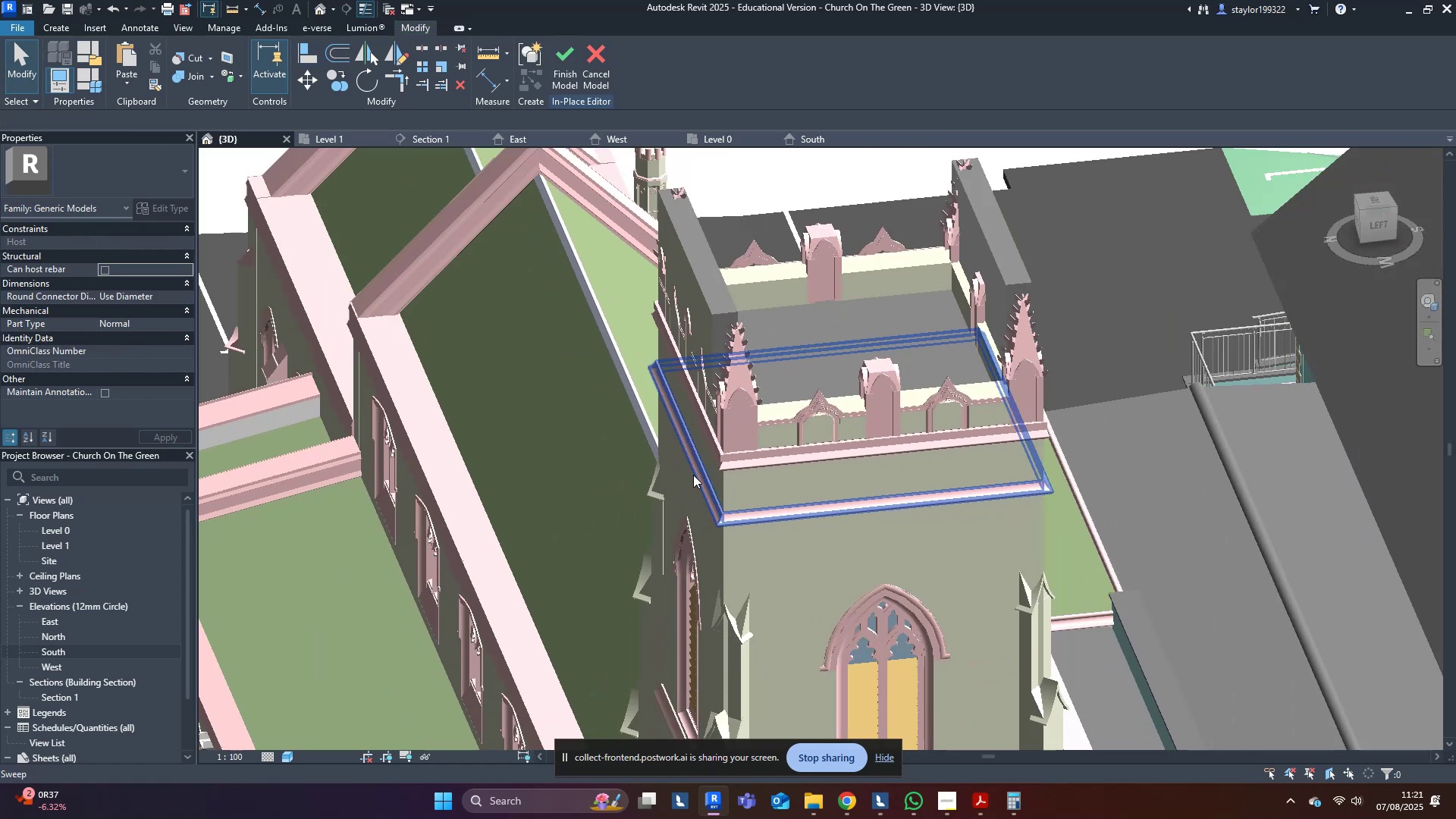 
hold_key(key=ShiftLeft, duration=0.81)
 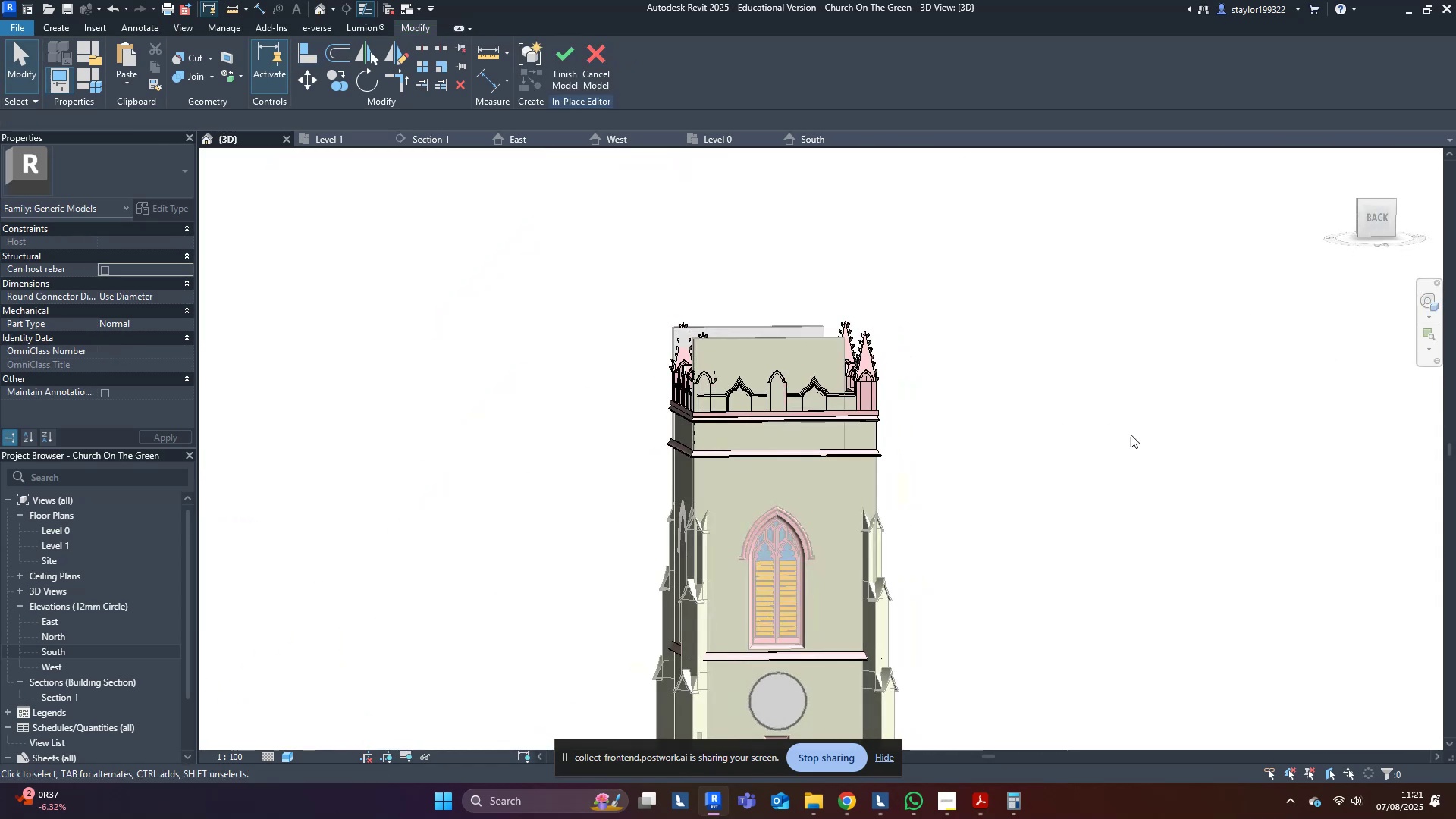 
hold_key(key=ShiftLeft, duration=1.2)
 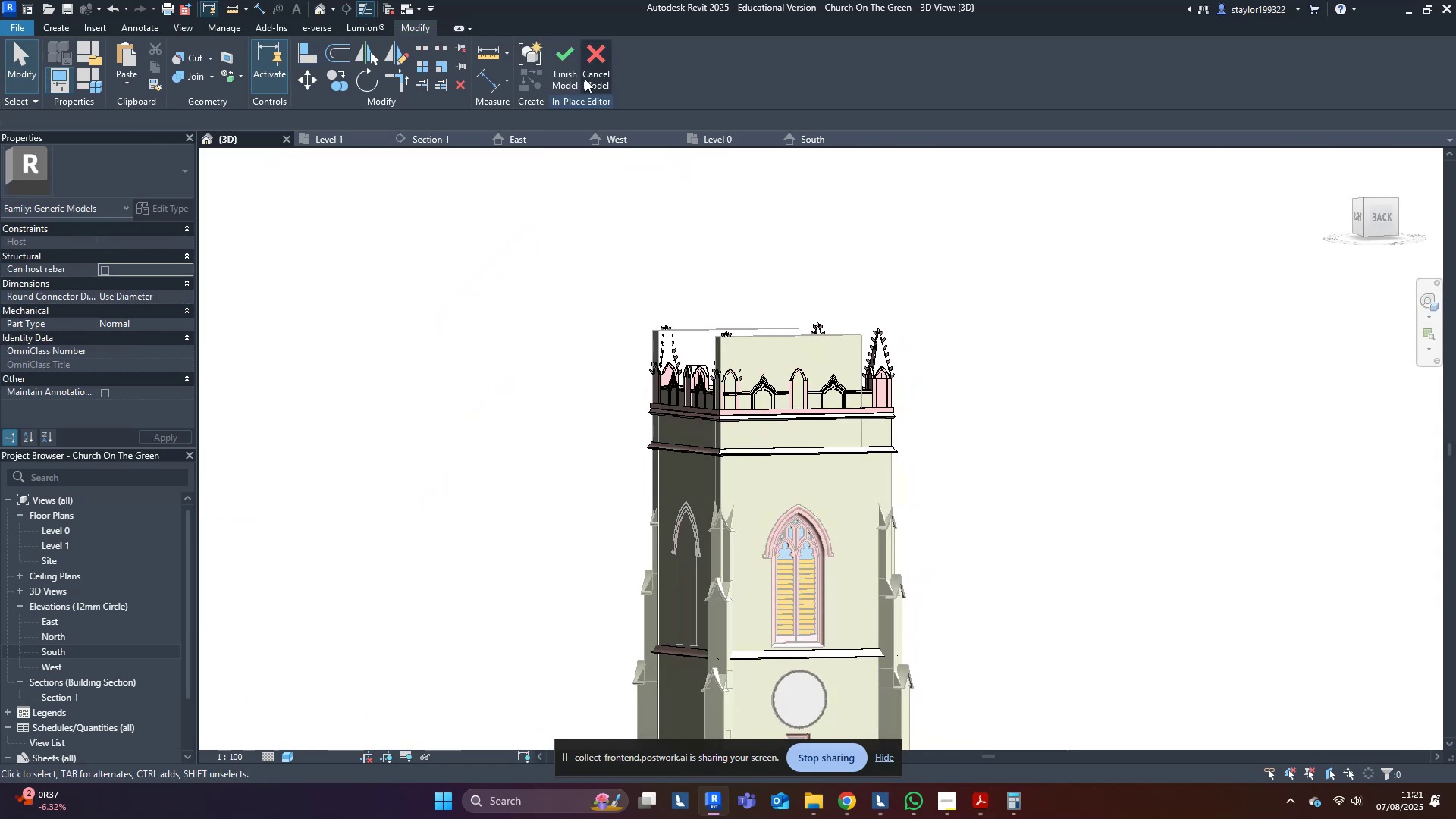 
left_click([565, 51])
 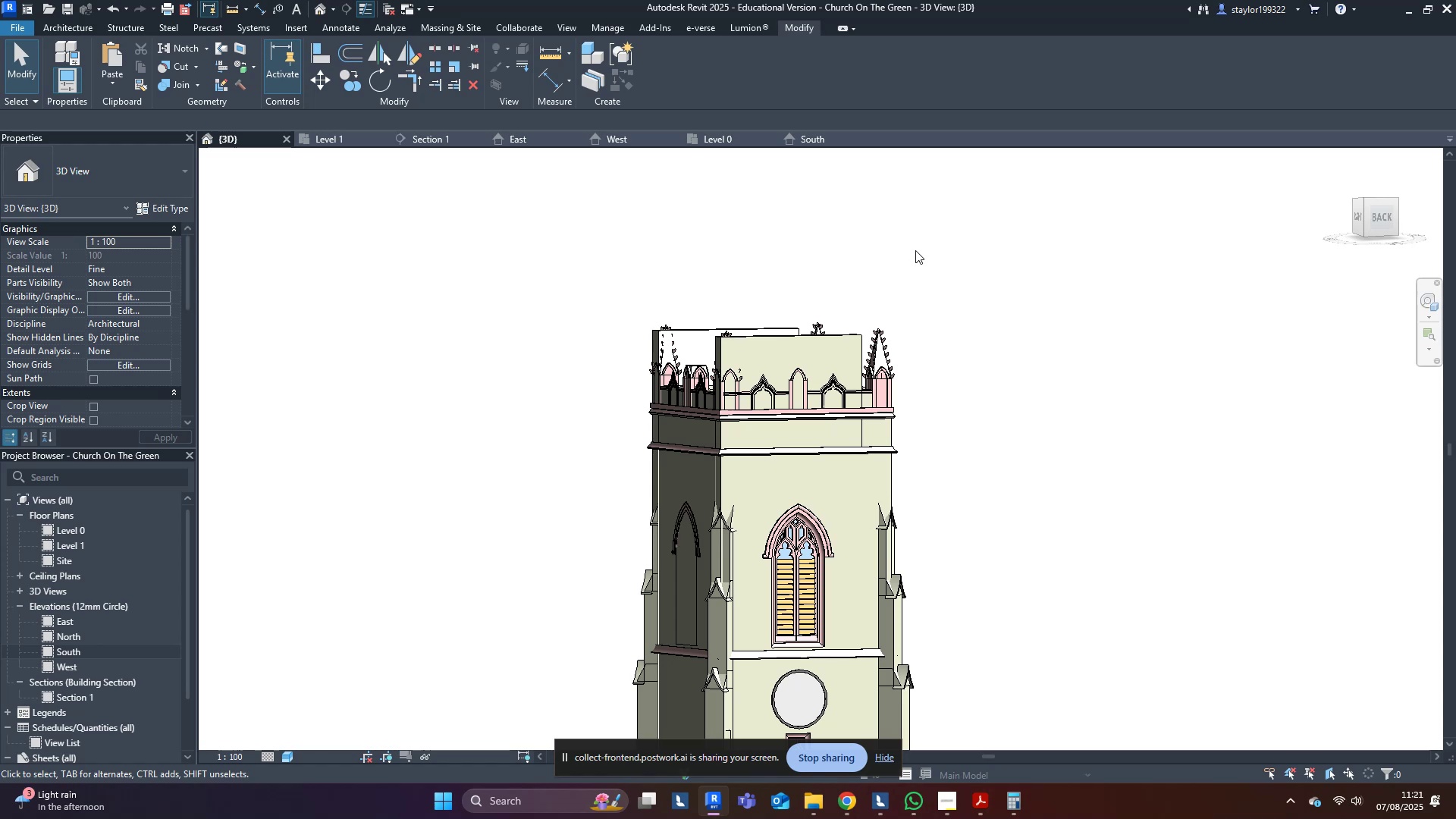 
left_click([773, 345])
 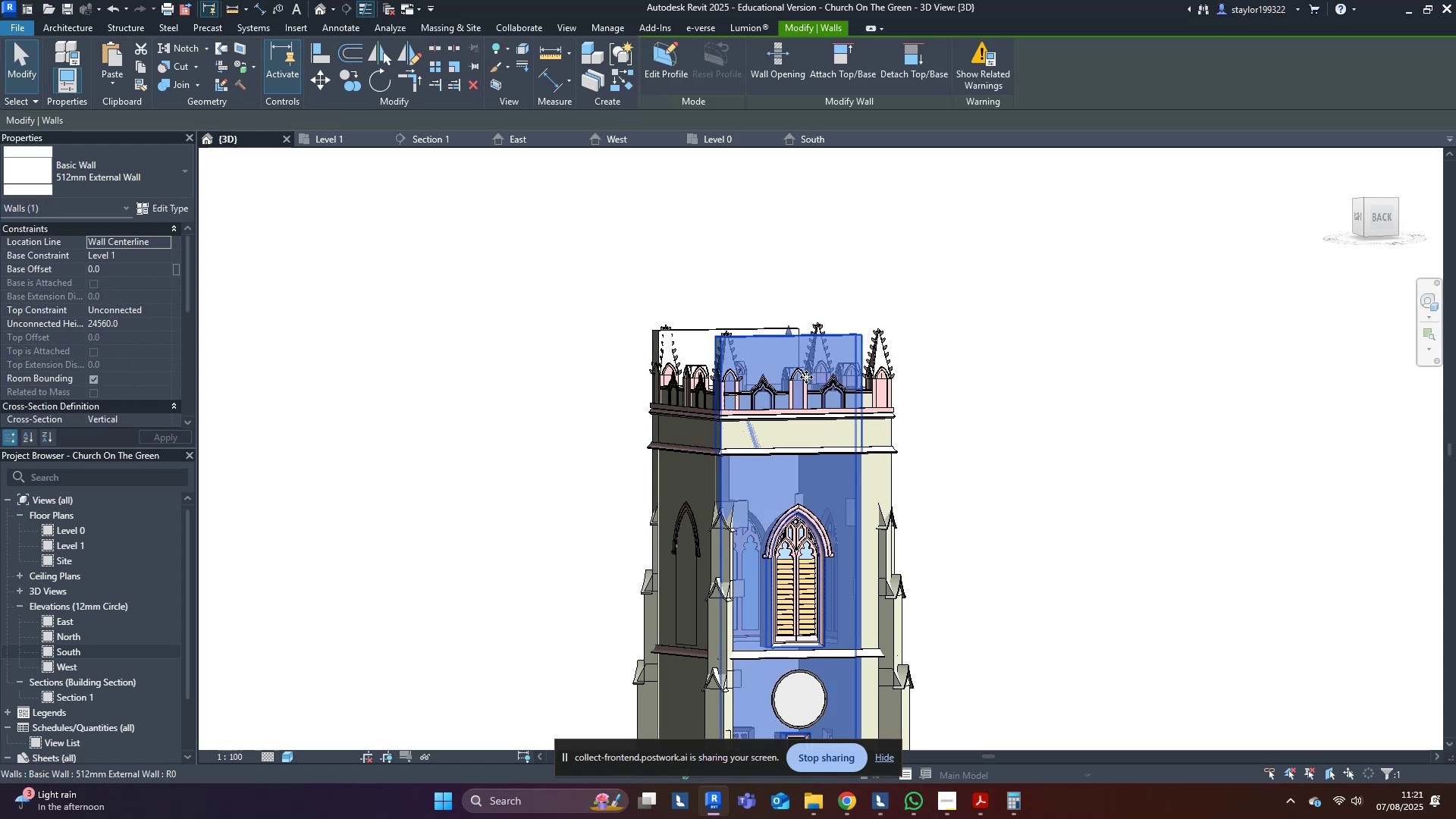 
hold_key(key=ShiftLeft, duration=1.49)
 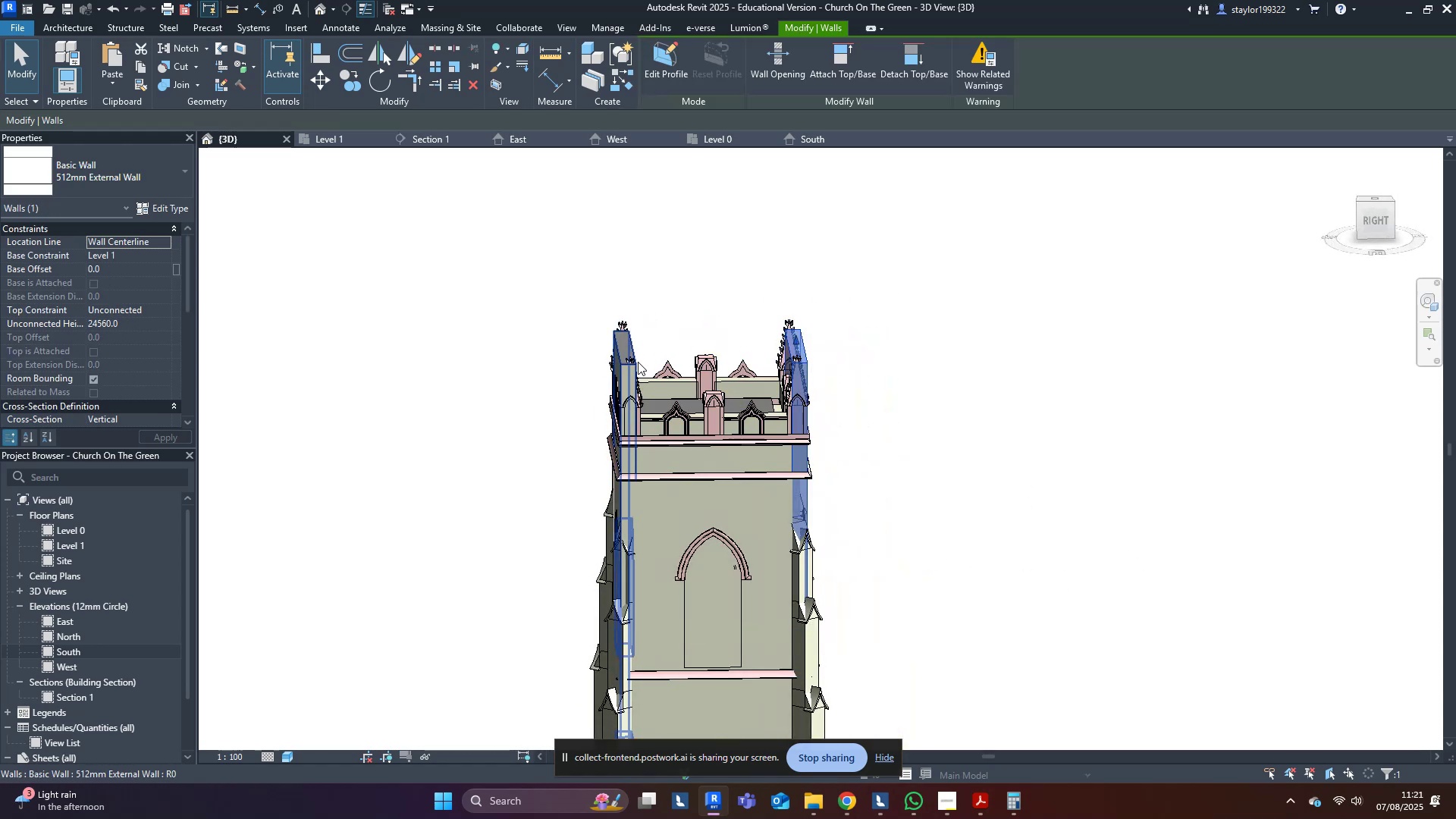 
hold_key(key=ShiftLeft, duration=0.82)
 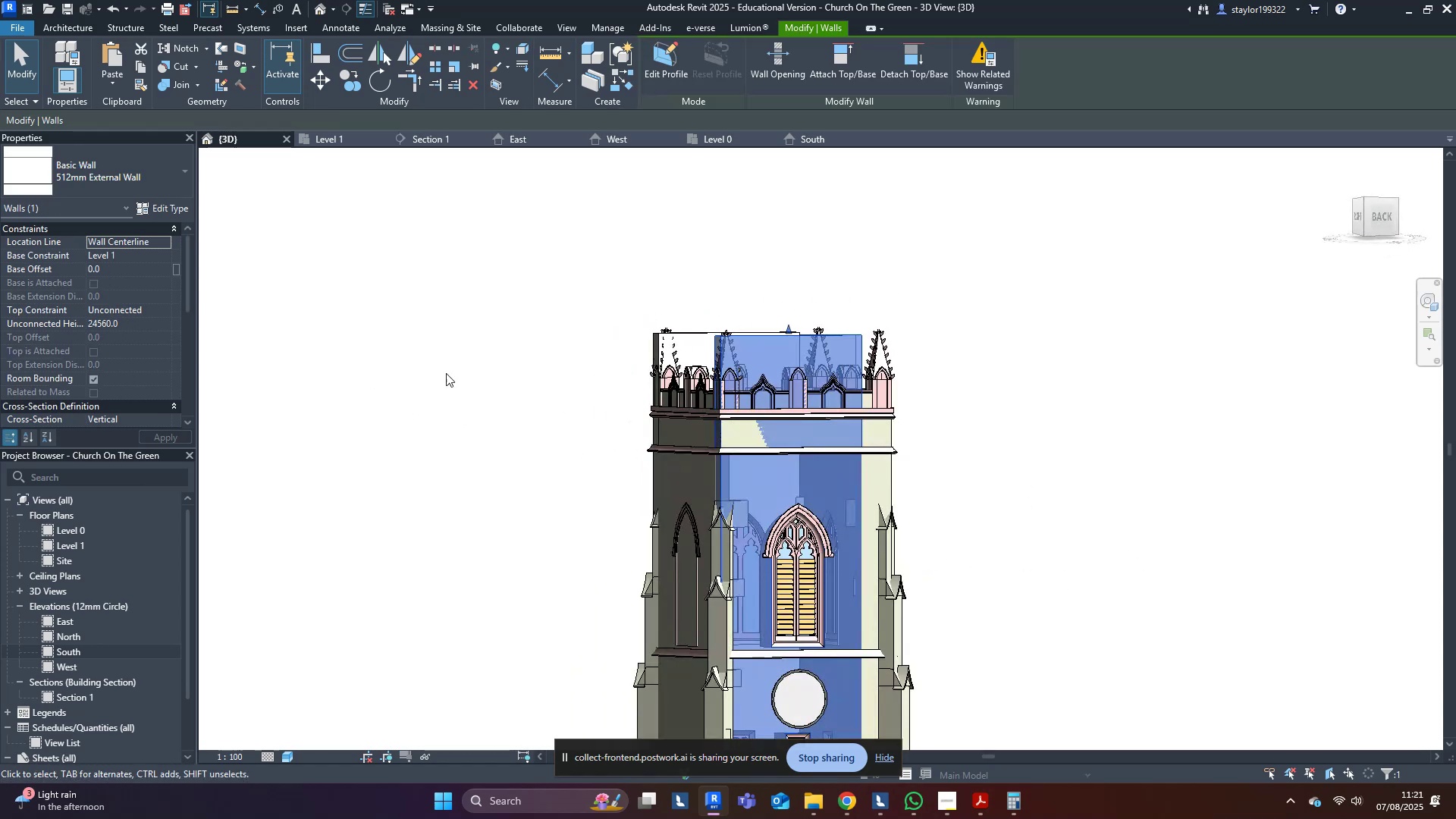 
scroll: coordinate [805, 373], scroll_direction: up, amount: 4.0
 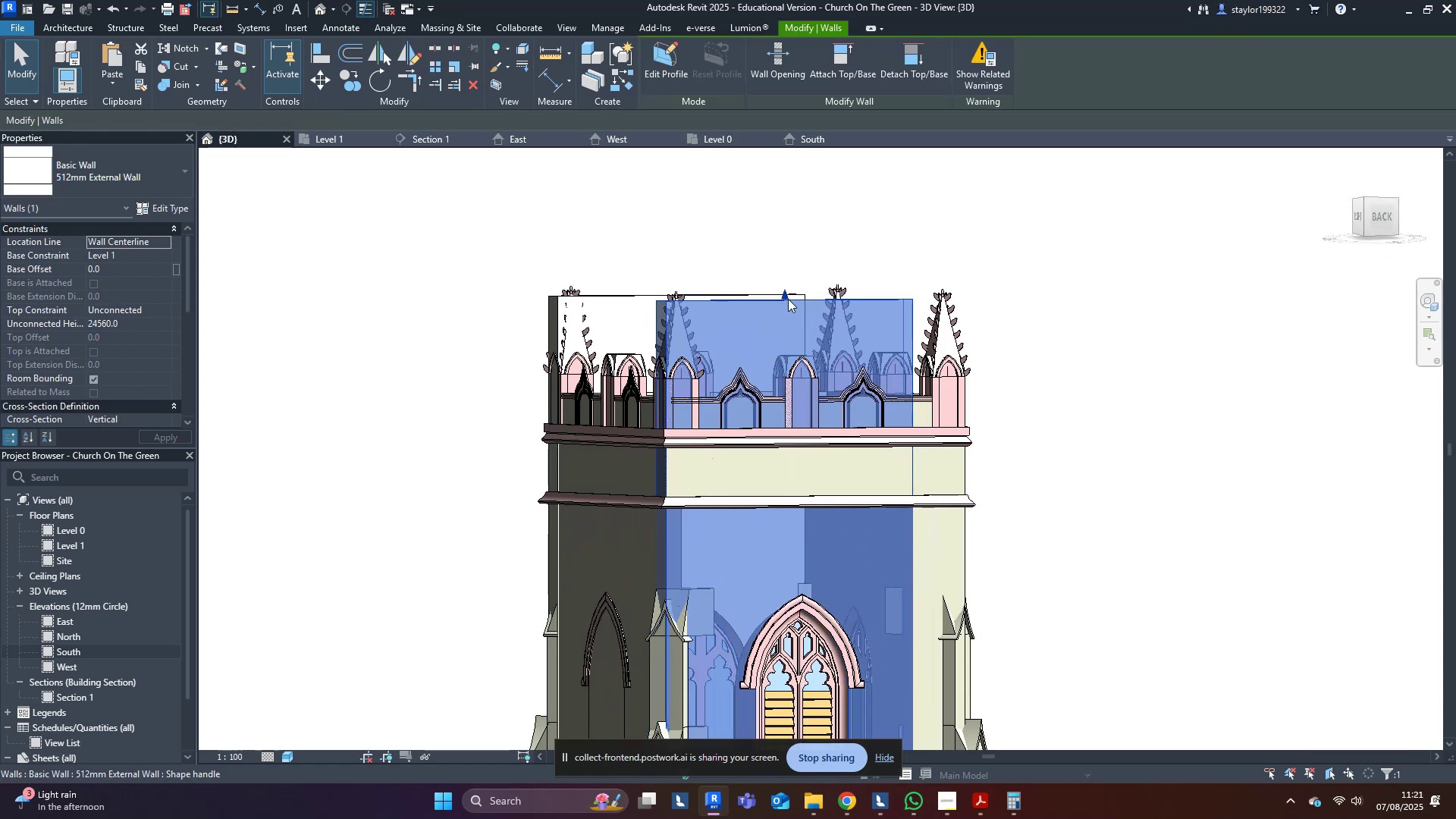 
left_click_drag(start_coordinate=[786, 297], to_coordinate=[805, 494])
 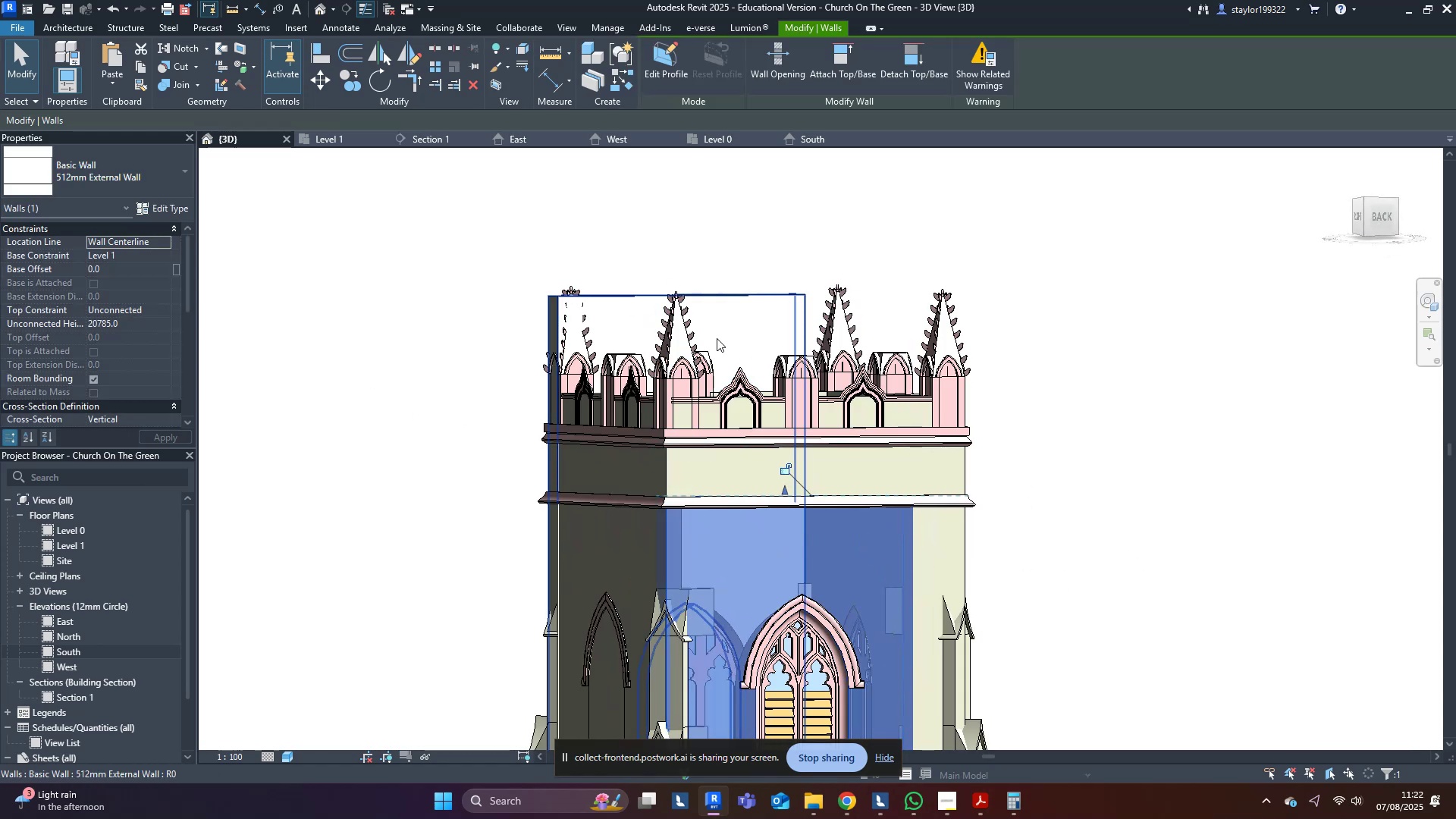 
left_click([731, 313])
 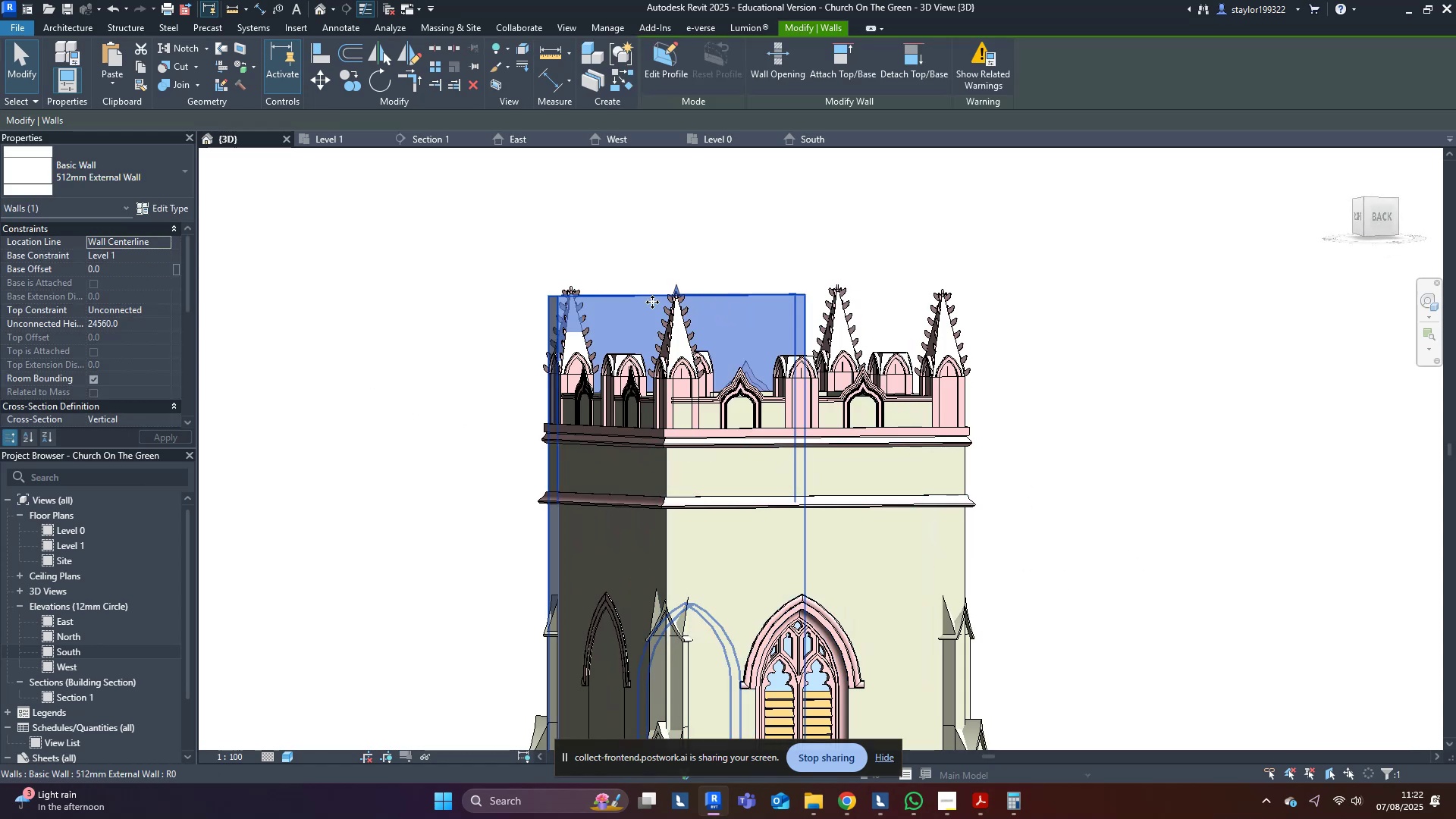 
key(Escape)
 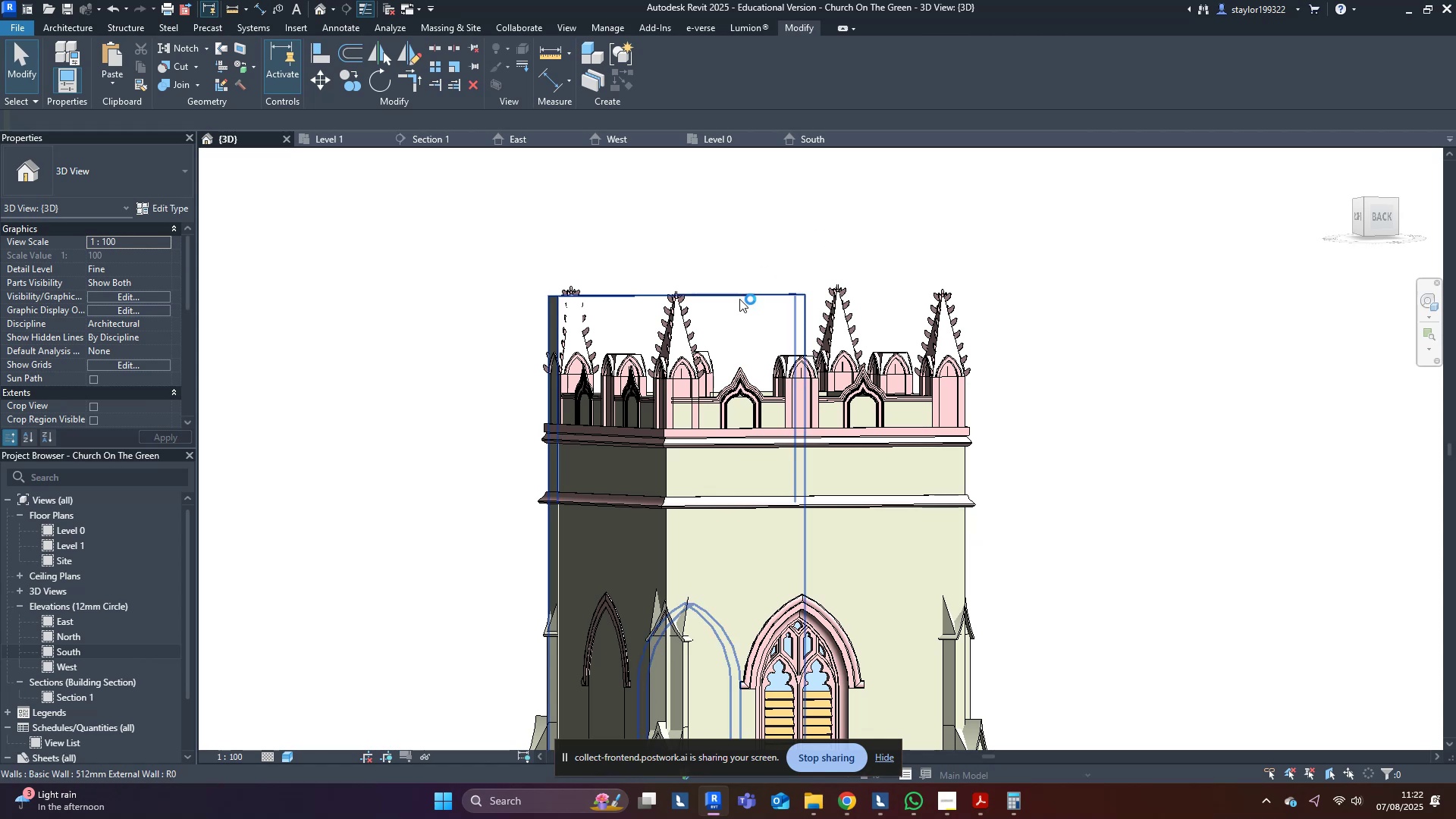 
double_click([781, 302])
 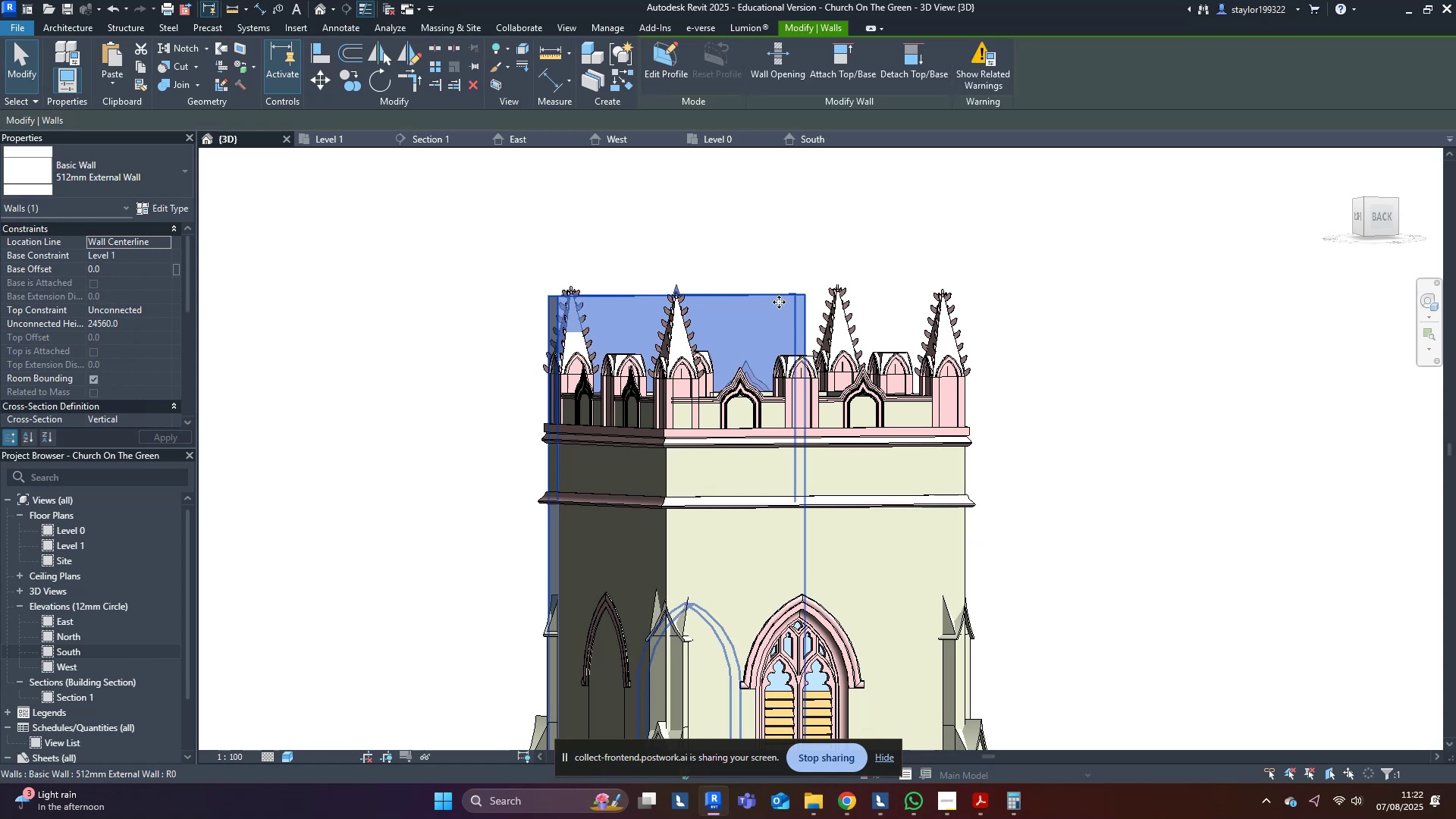 
scroll: coordinate [747, 366], scroll_direction: down, amount: 2.0
 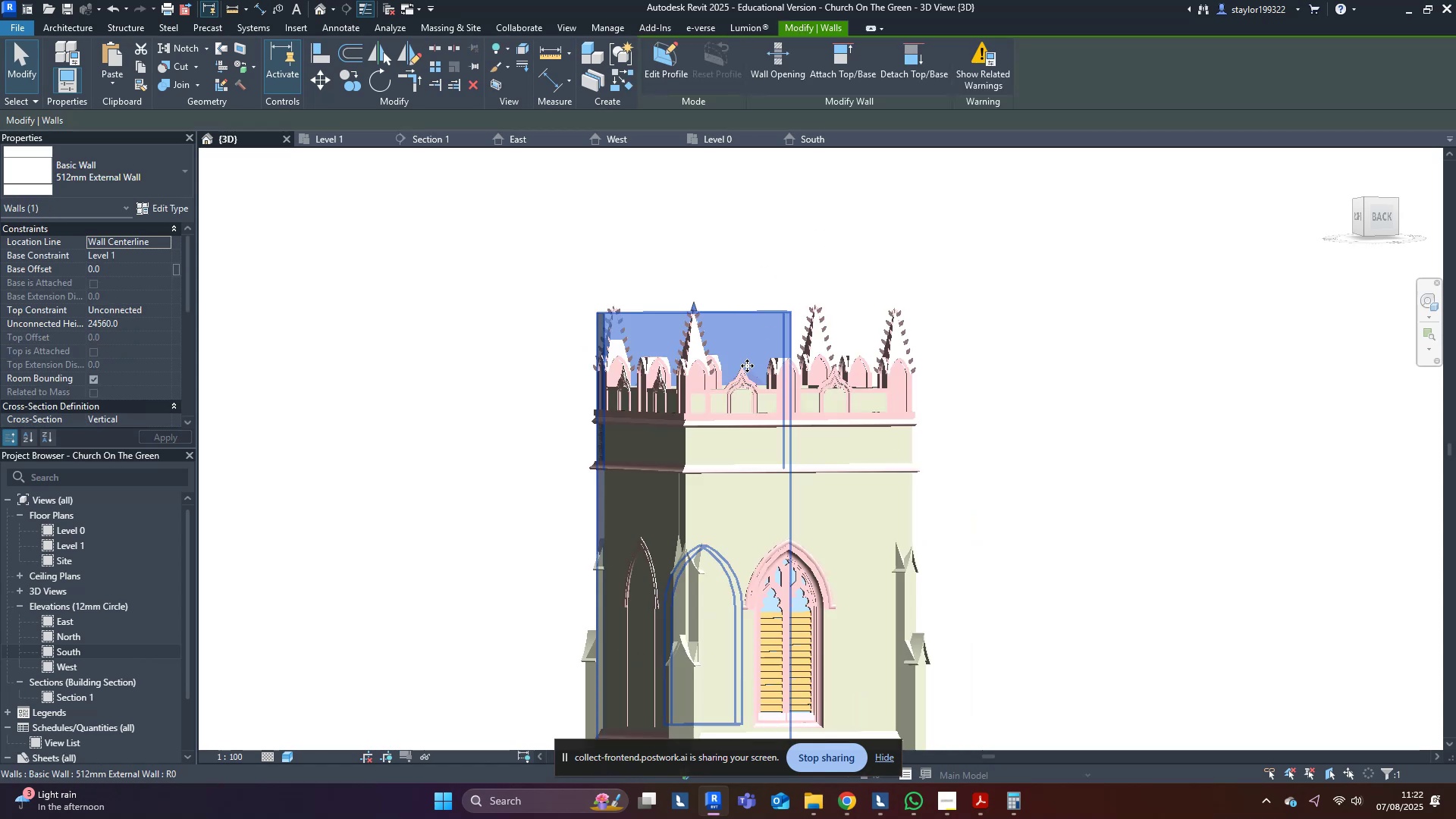 
hold_key(key=ShiftLeft, duration=0.59)
 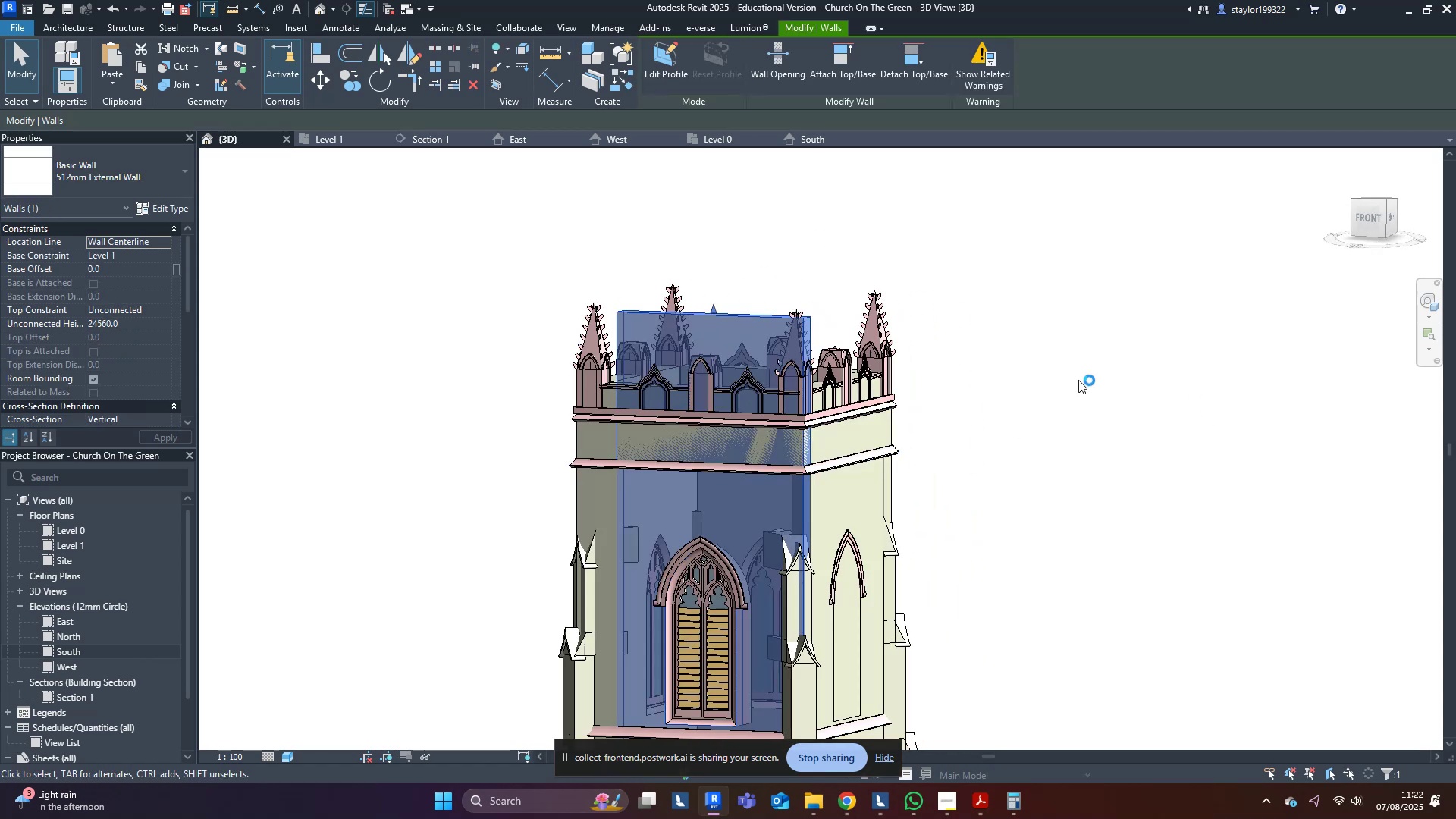 
scroll: coordinate [609, 338], scroll_direction: up, amount: 2.0
 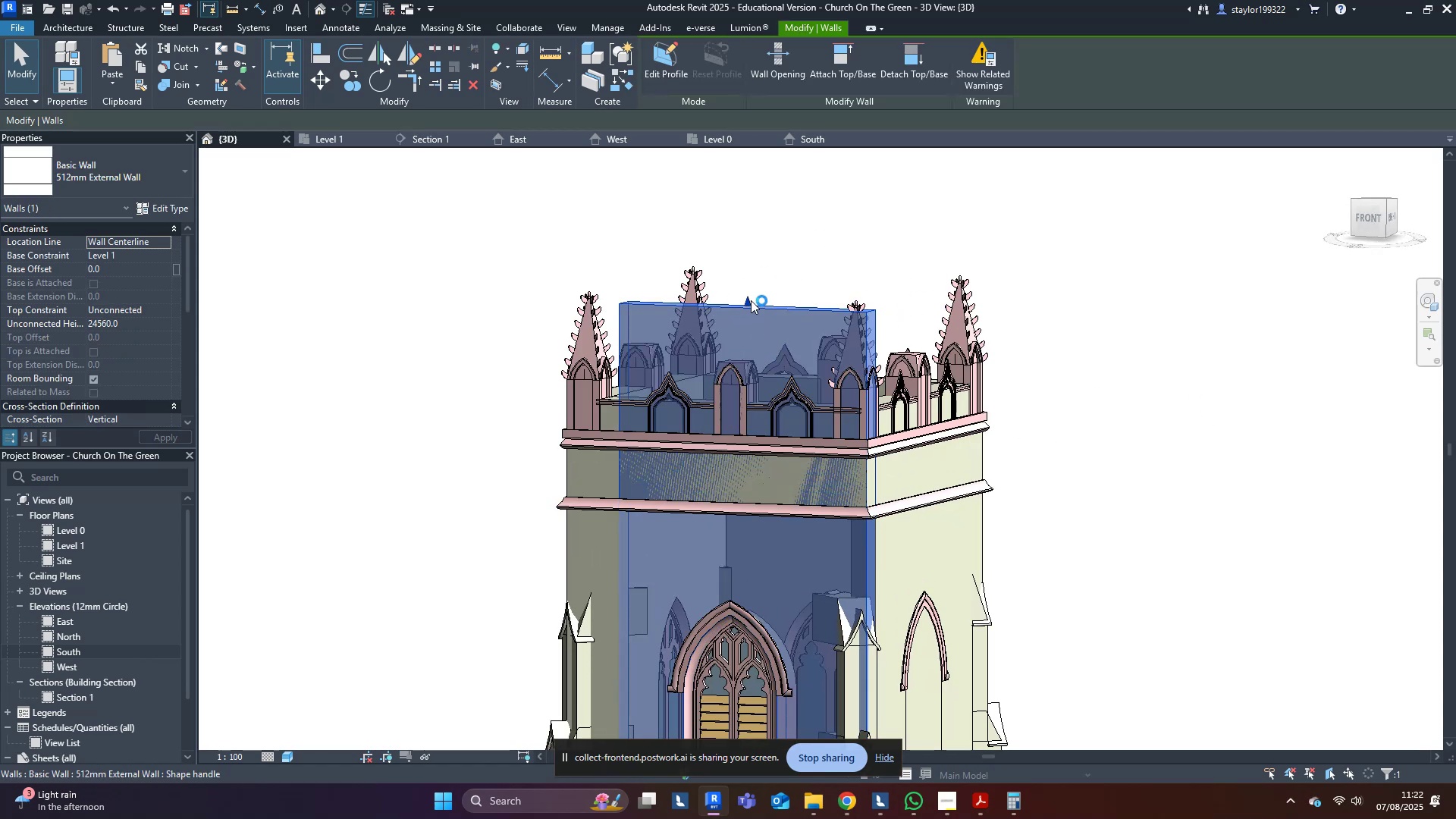 
left_click_drag(start_coordinate=[747, 300], to_coordinate=[734, 507])
 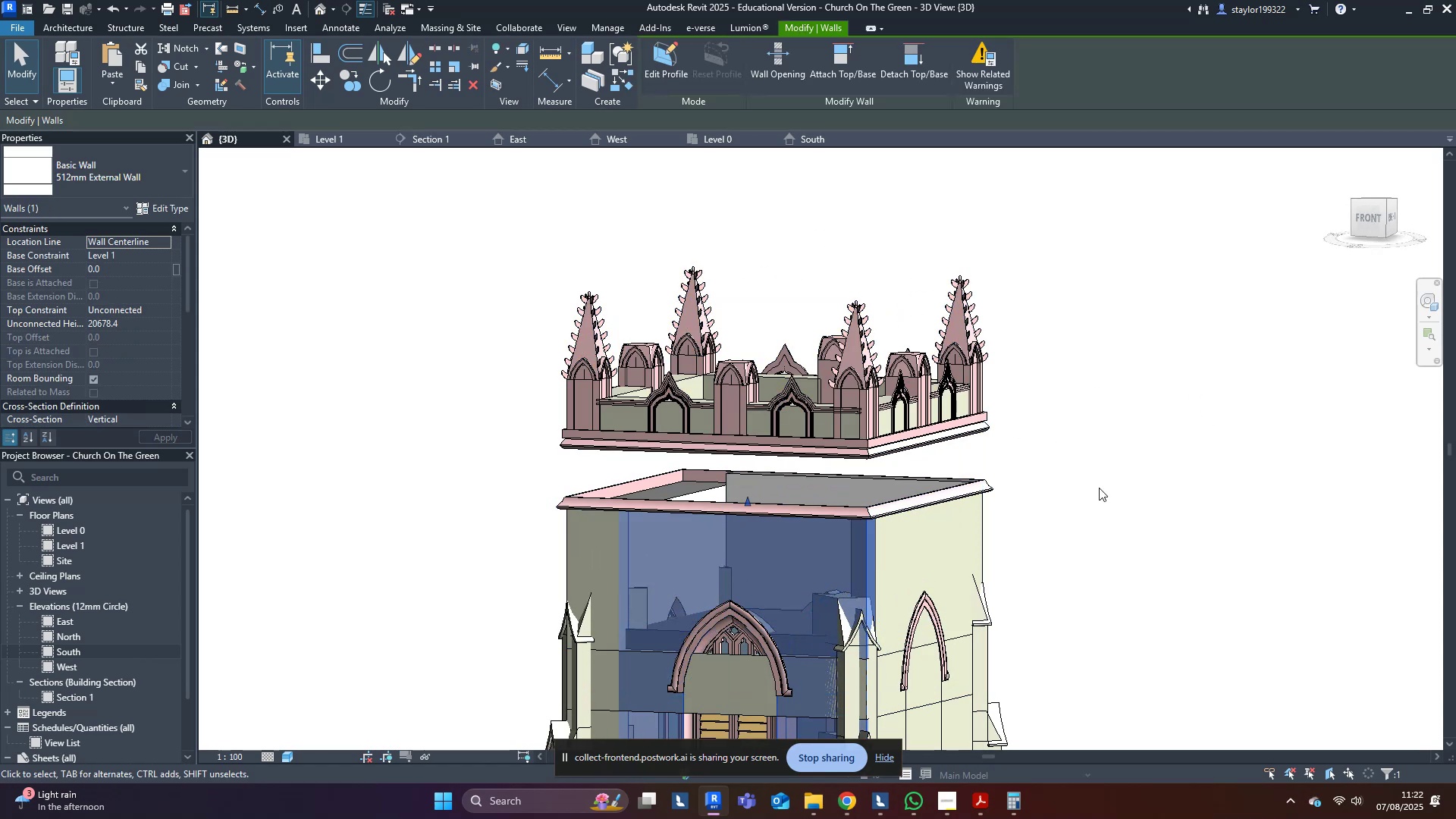 
key(Control+ControlLeft)
 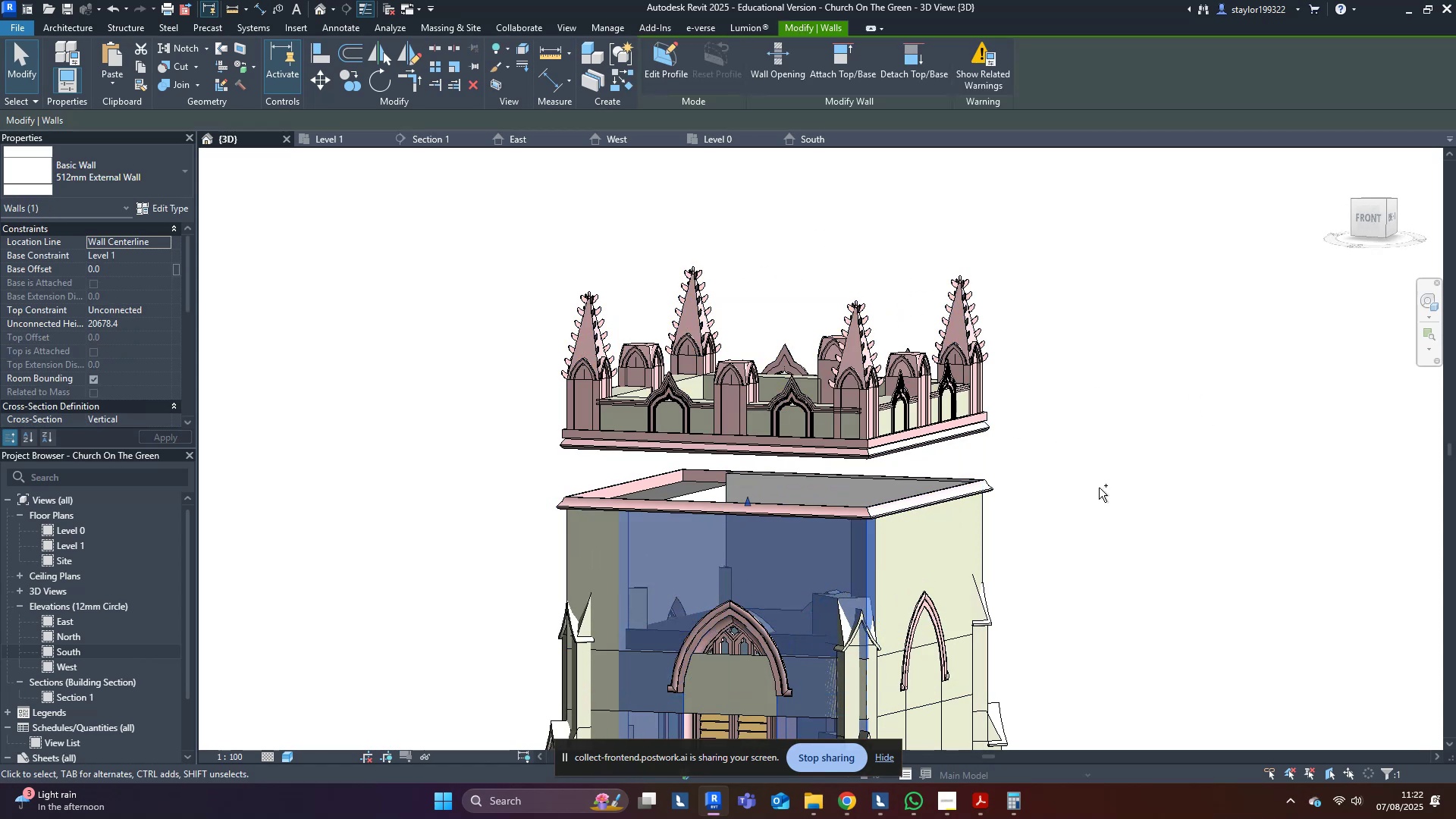 
key(Control+Z)
 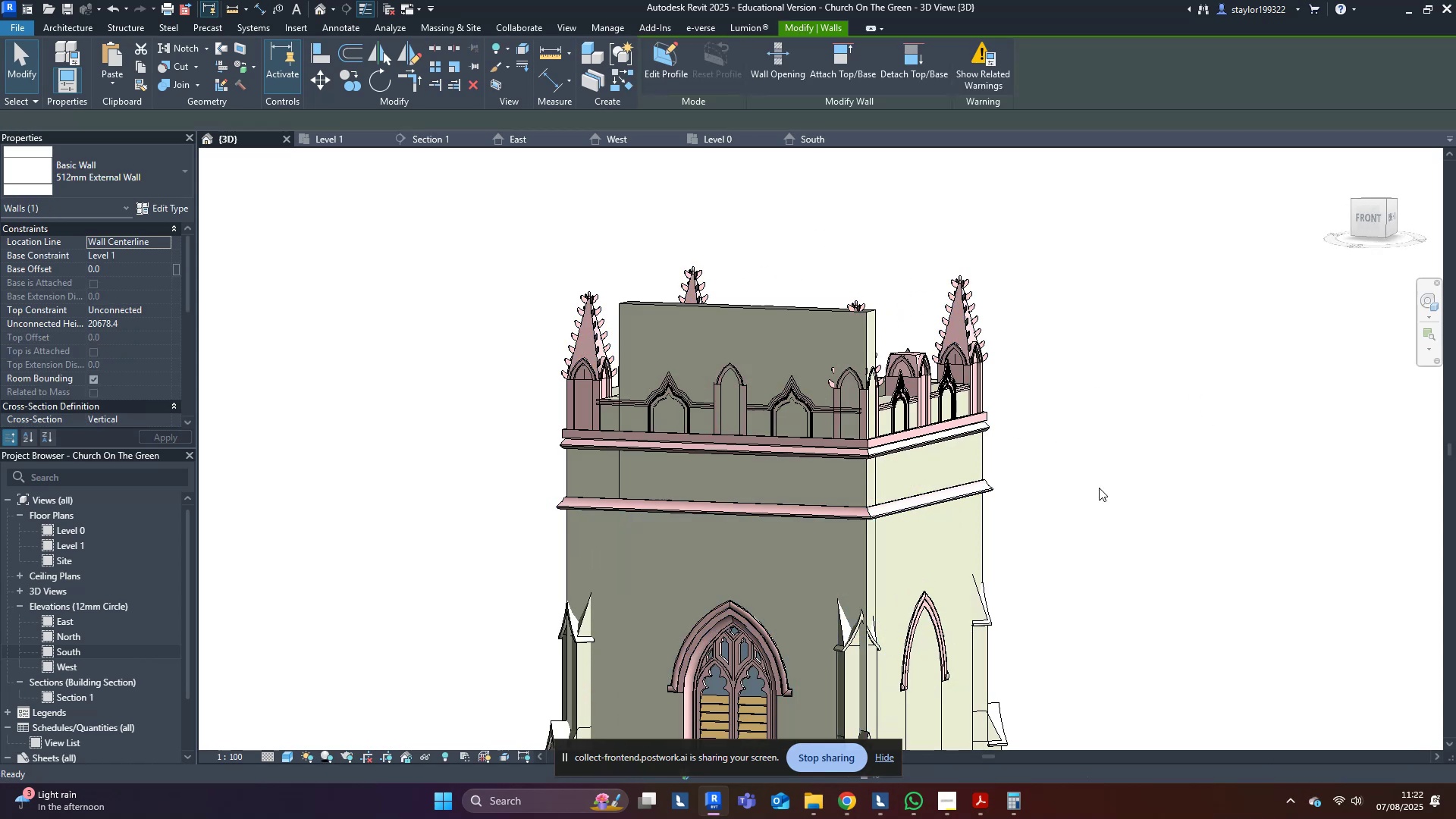 
left_click([1099, 488])
 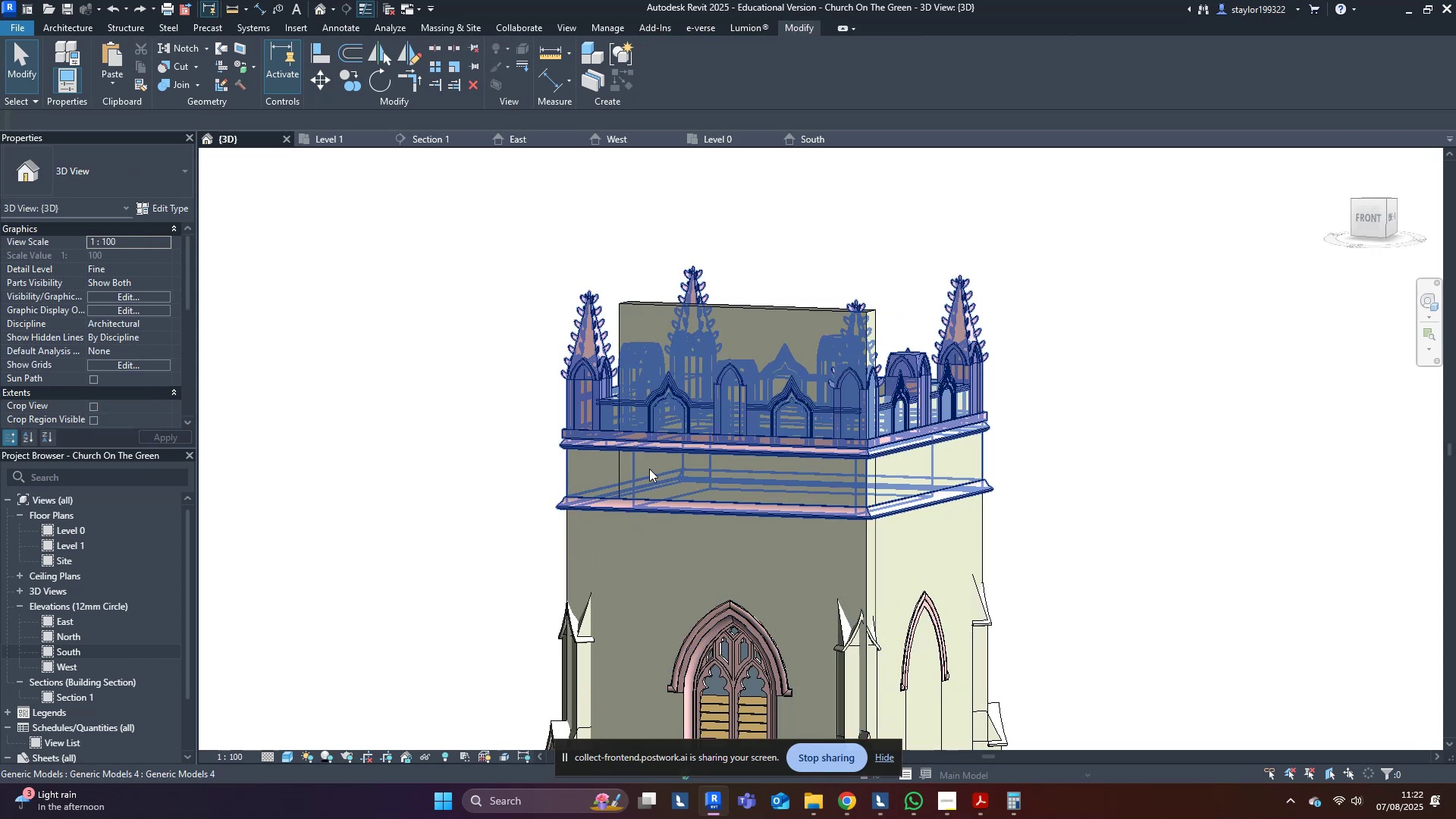 
left_click([651, 469])
 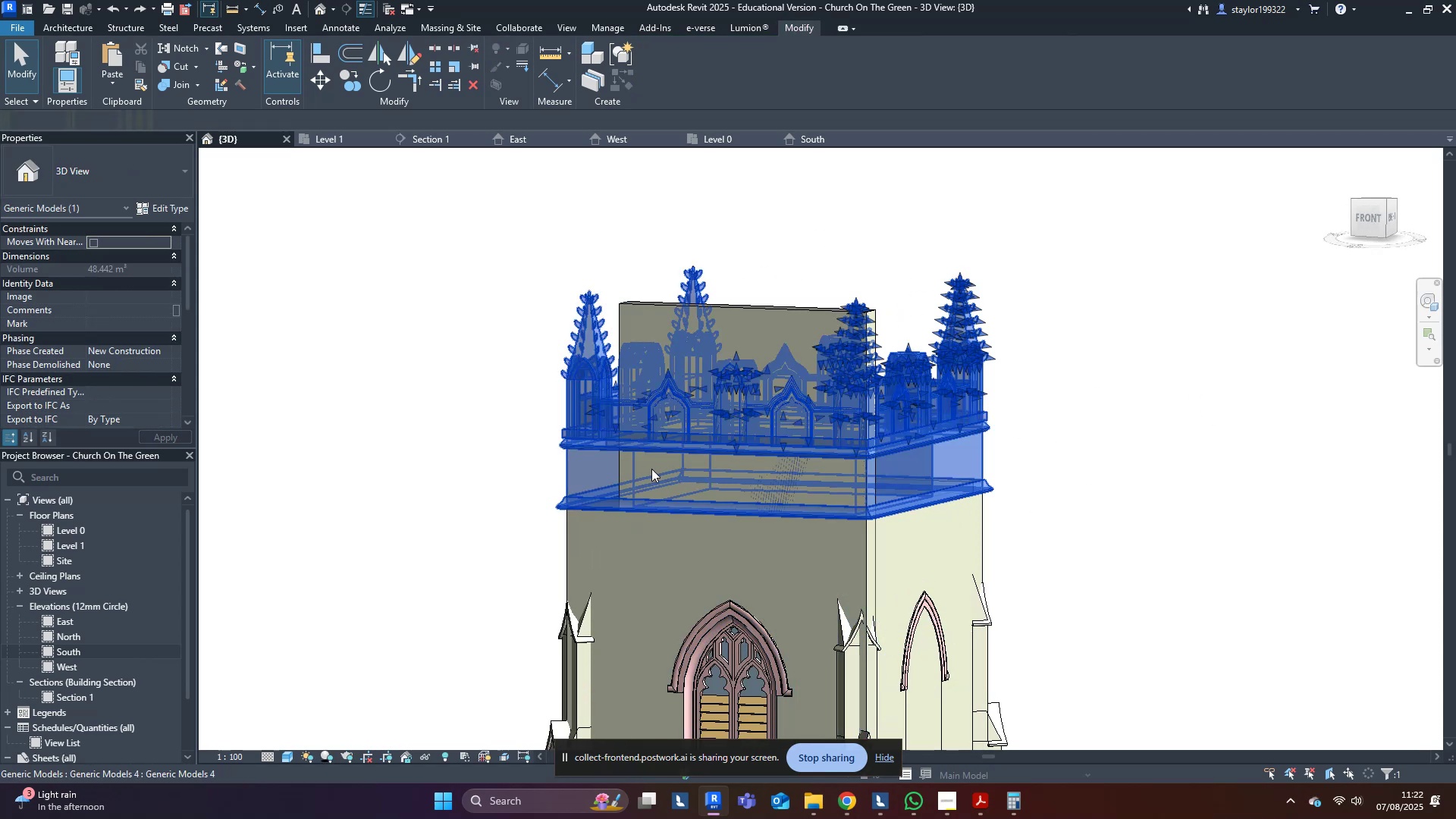 
key(Escape)
 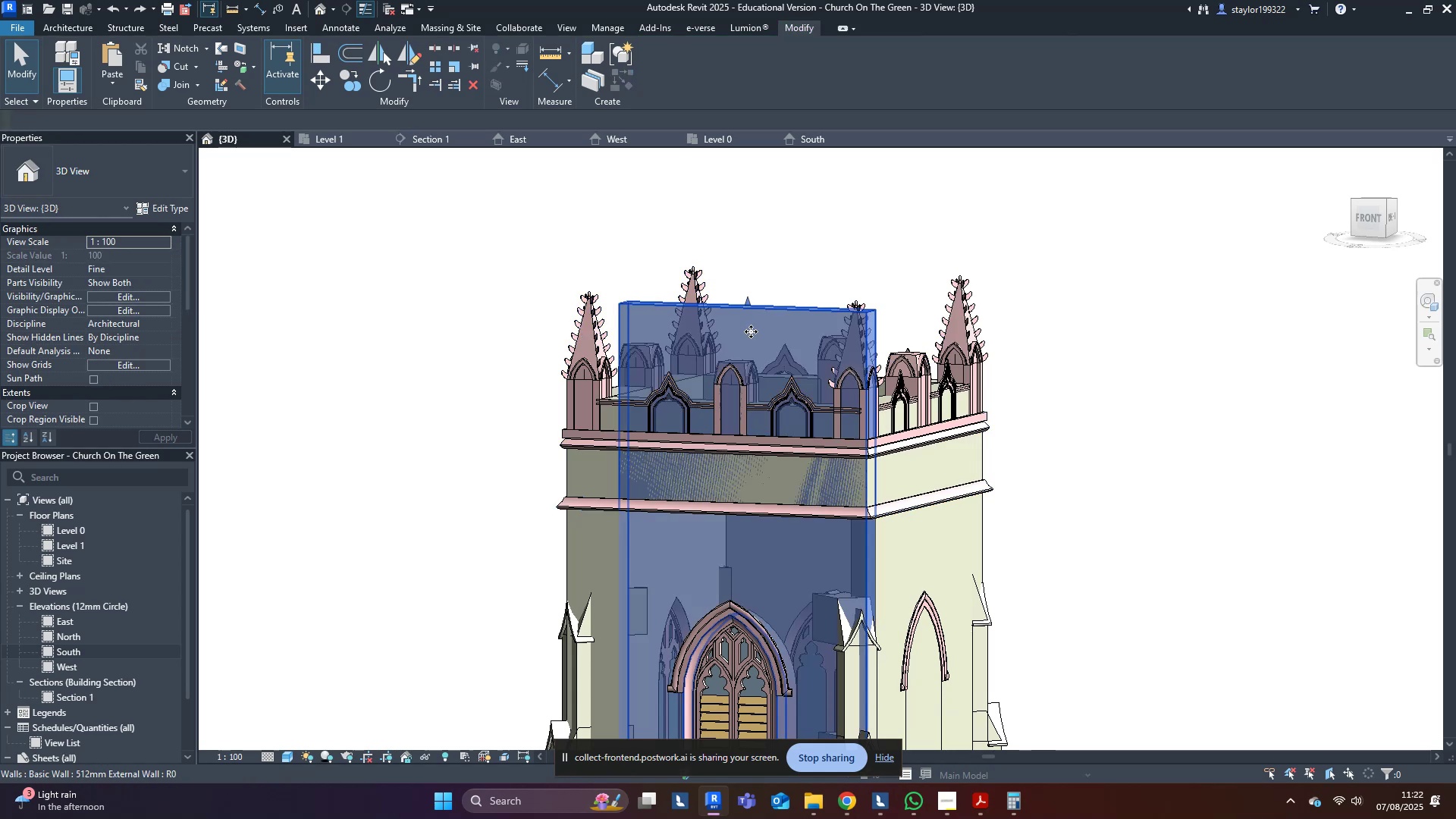 
scroll: coordinate [769, 331], scroll_direction: down, amount: 5.0
 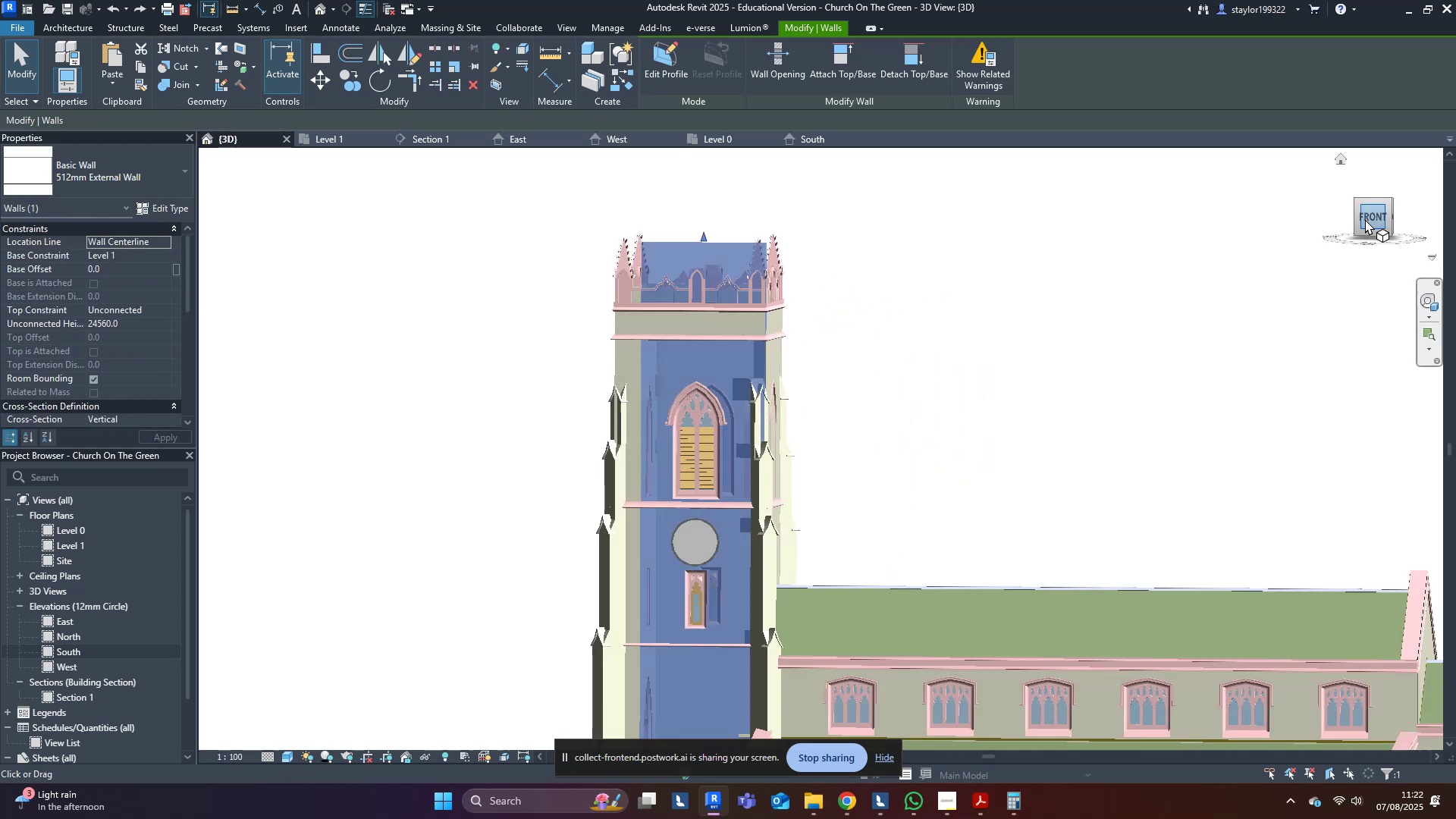 
scroll: coordinate [776, 256], scroll_direction: up, amount: 3.0
 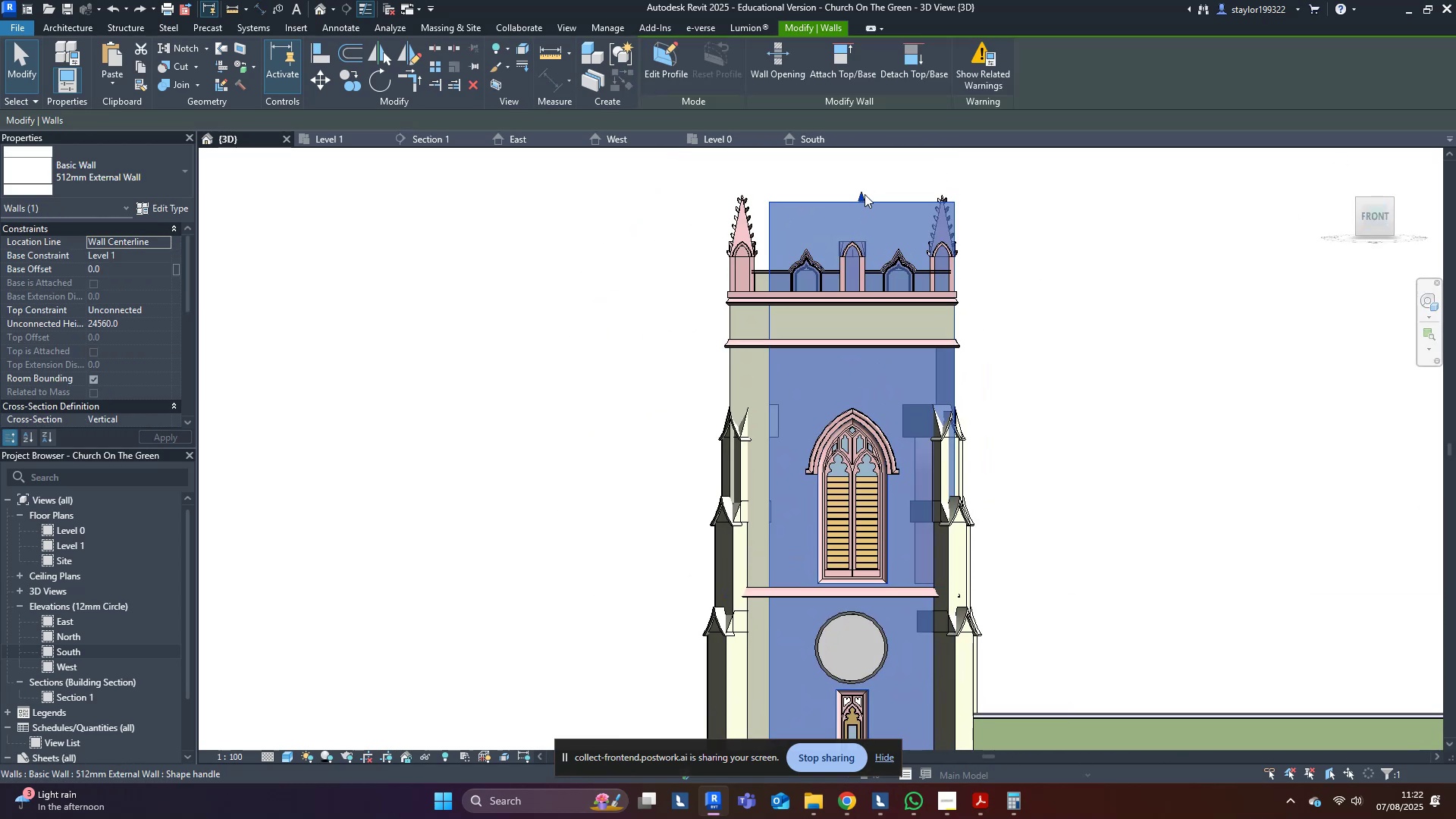 
left_click_drag(start_coordinate=[863, 195], to_coordinate=[871, 302])
 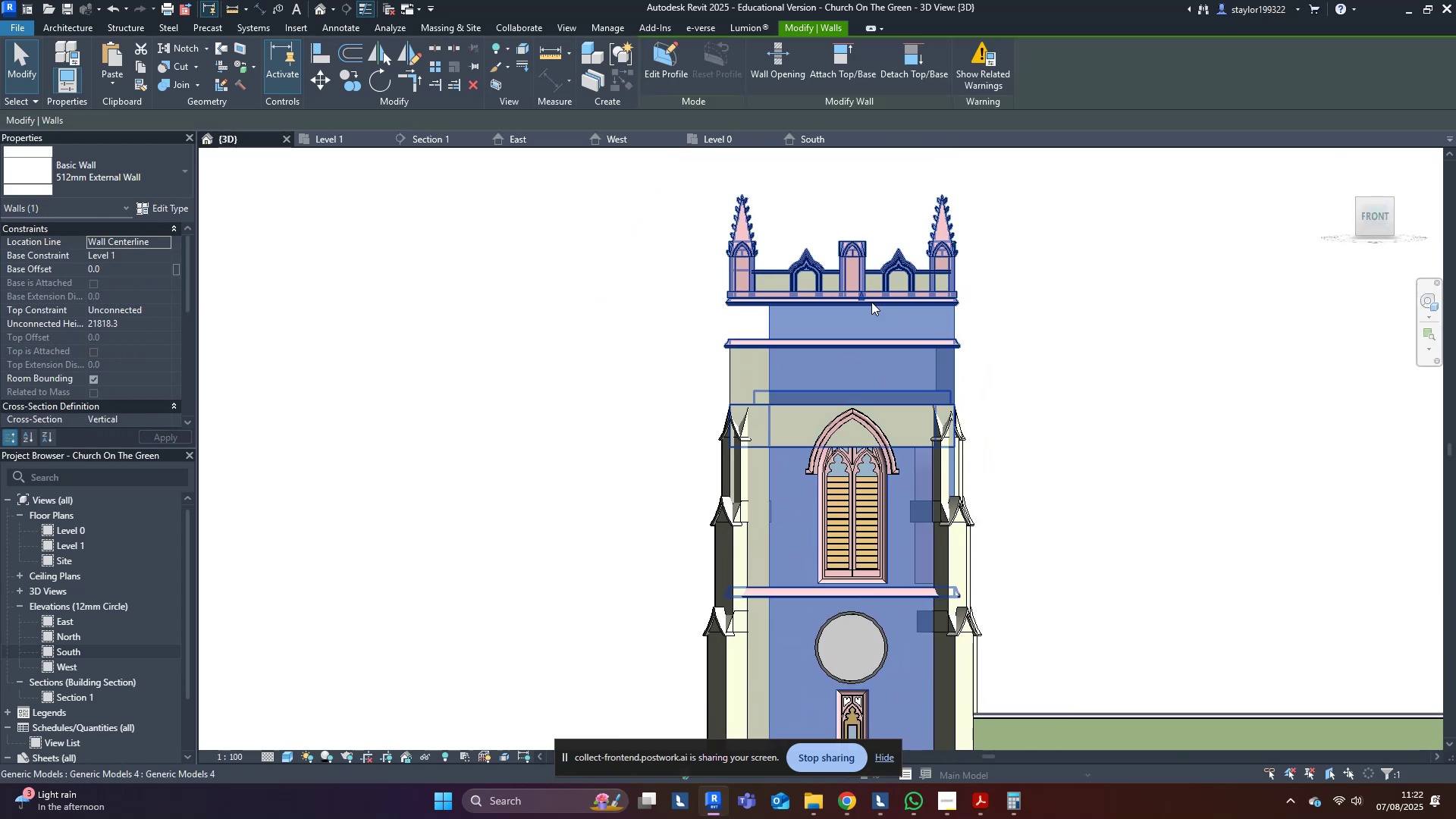 
key(Control+Z)
 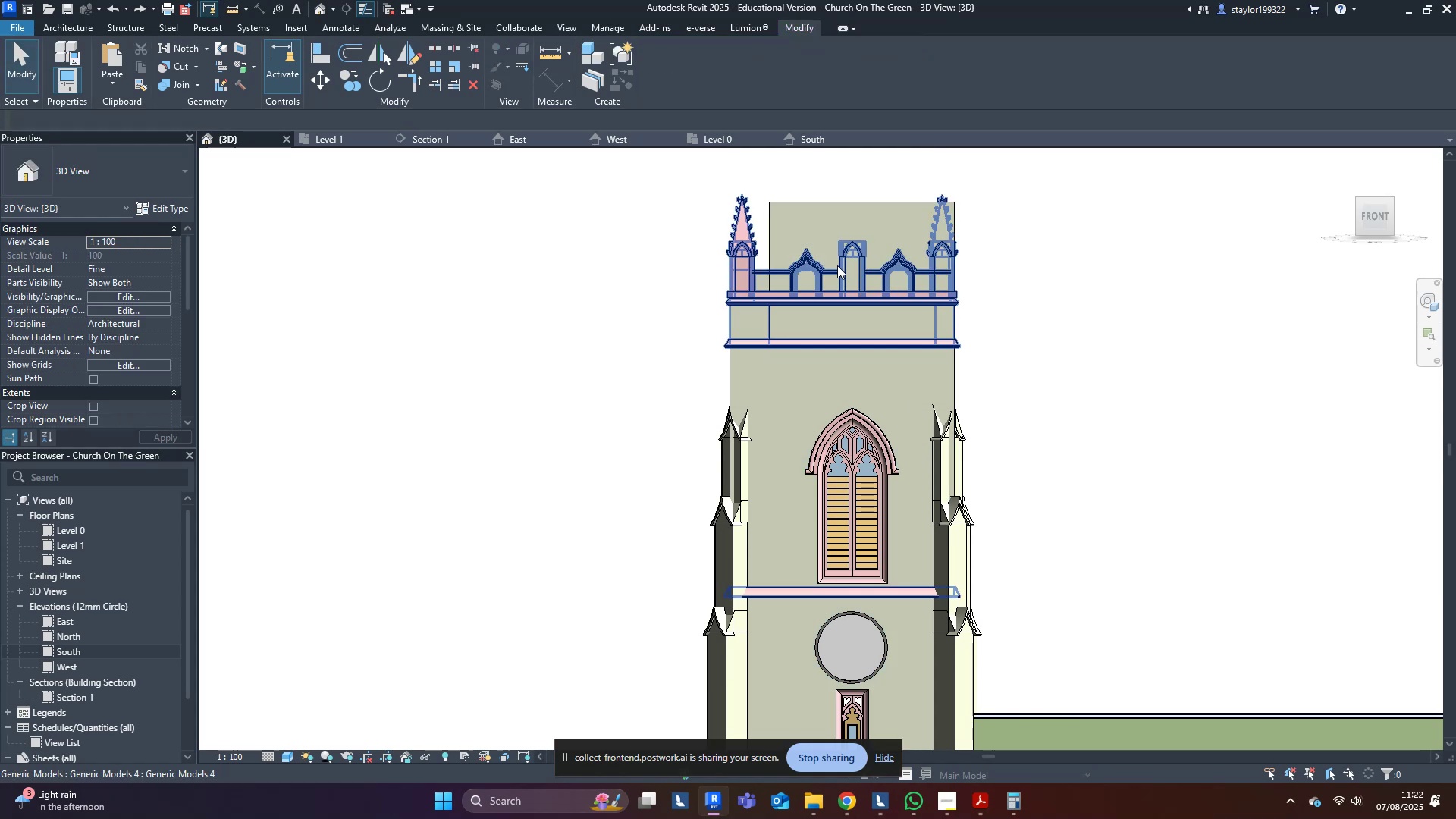 
left_click([830, 206])
 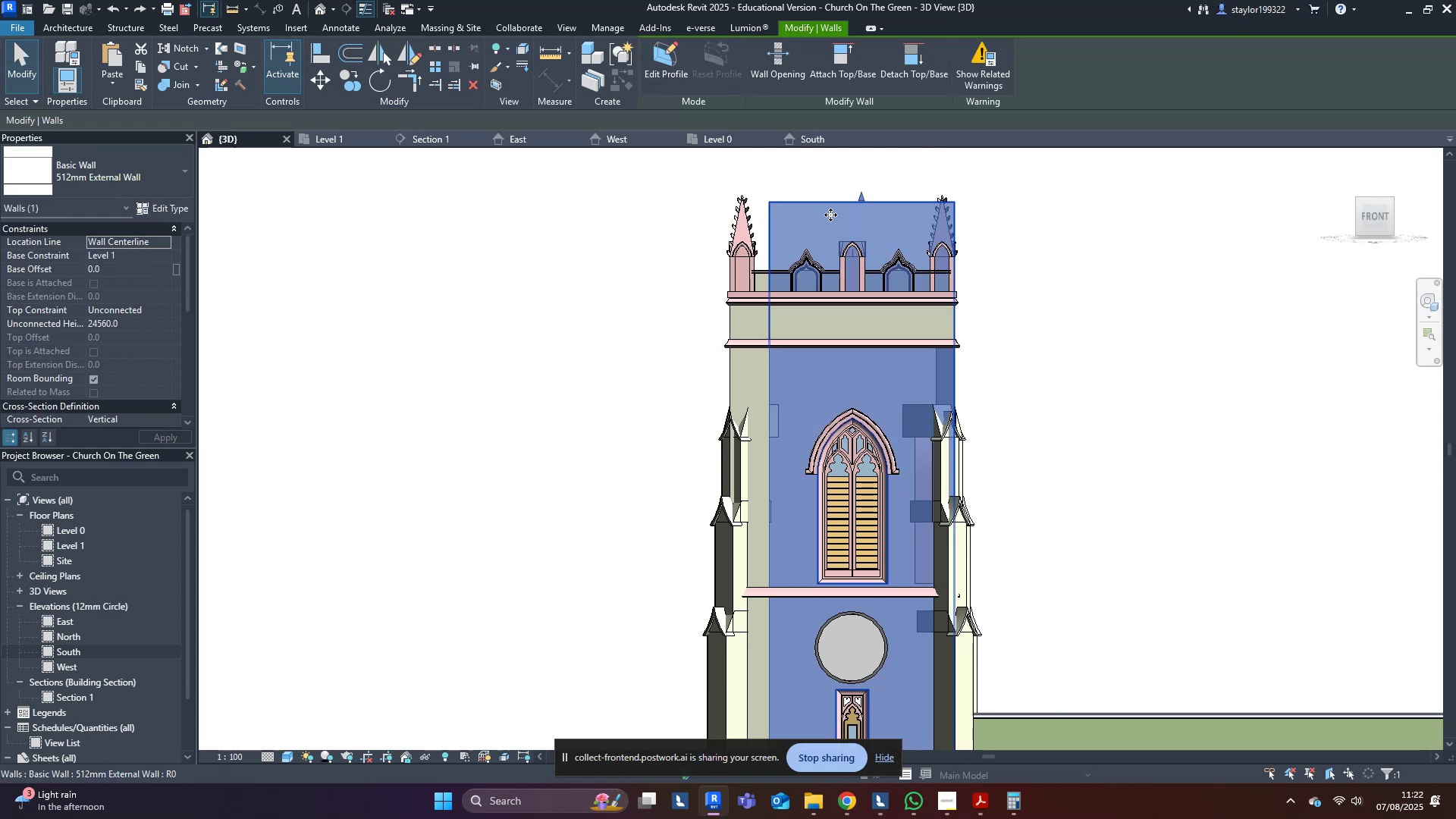 
scroll: coordinate [820, 256], scroll_direction: up, amount: 6.0
 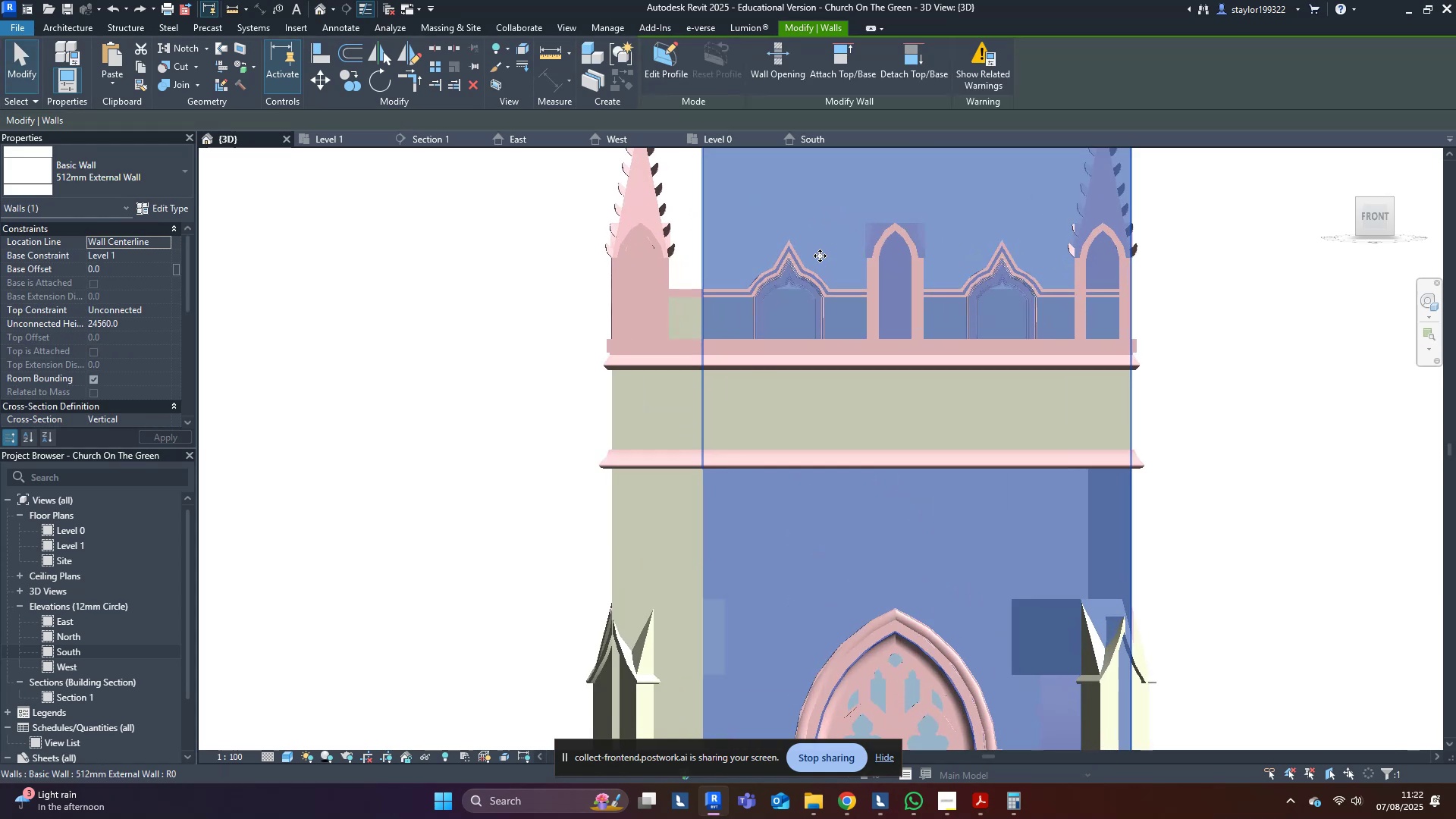 
type(sl)
 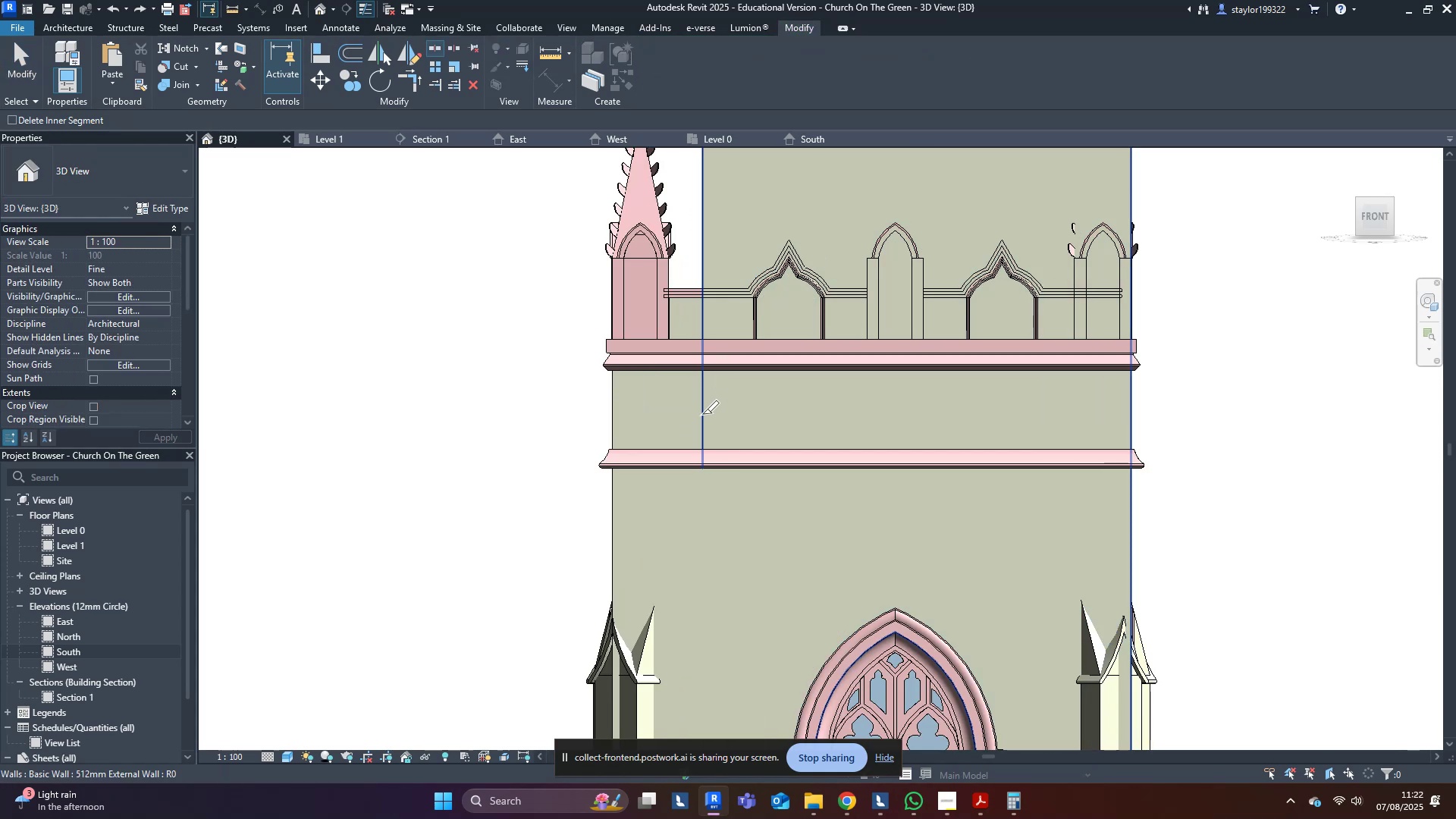 
left_click([702, 416])
 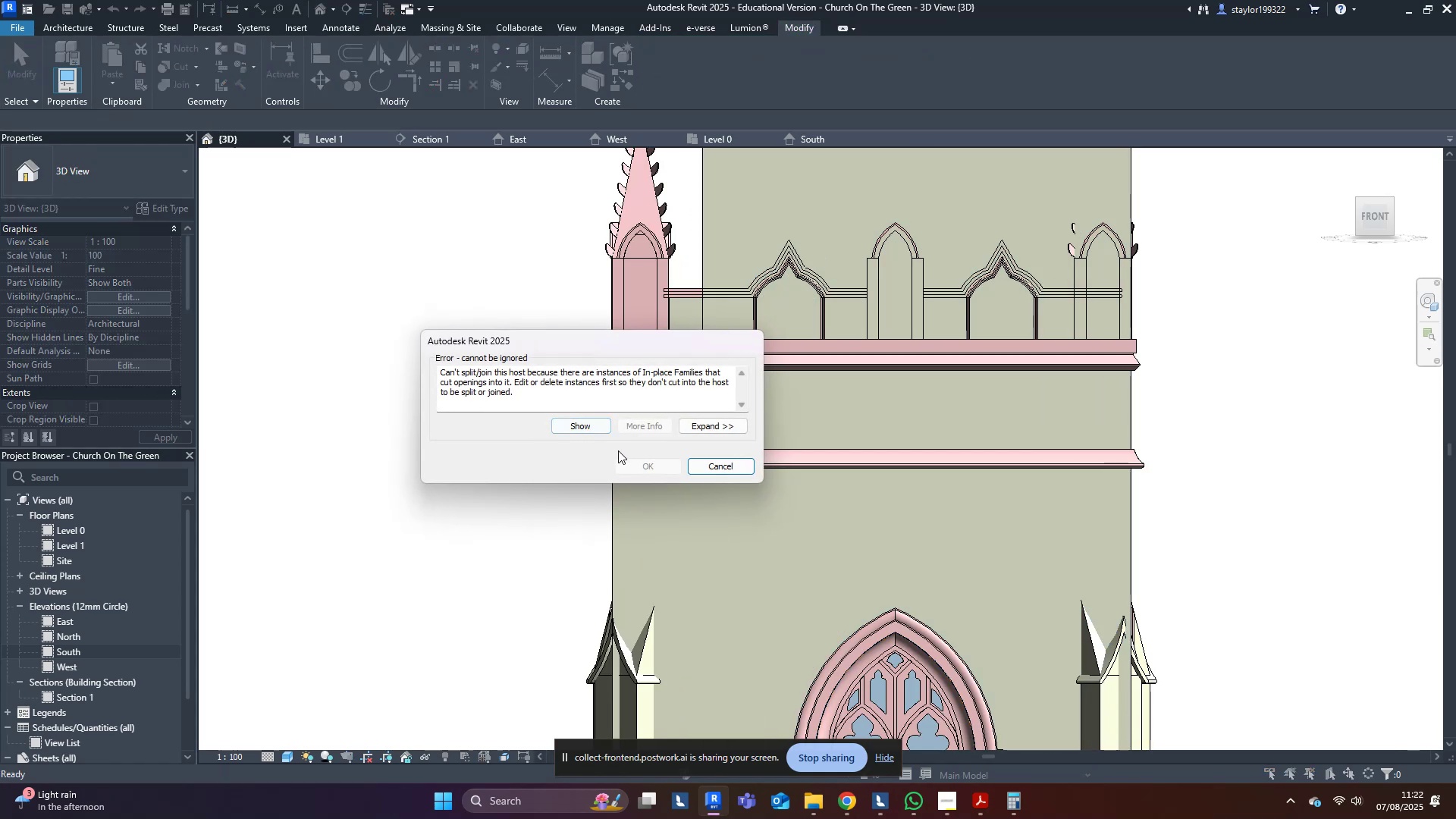 
key(Escape)
 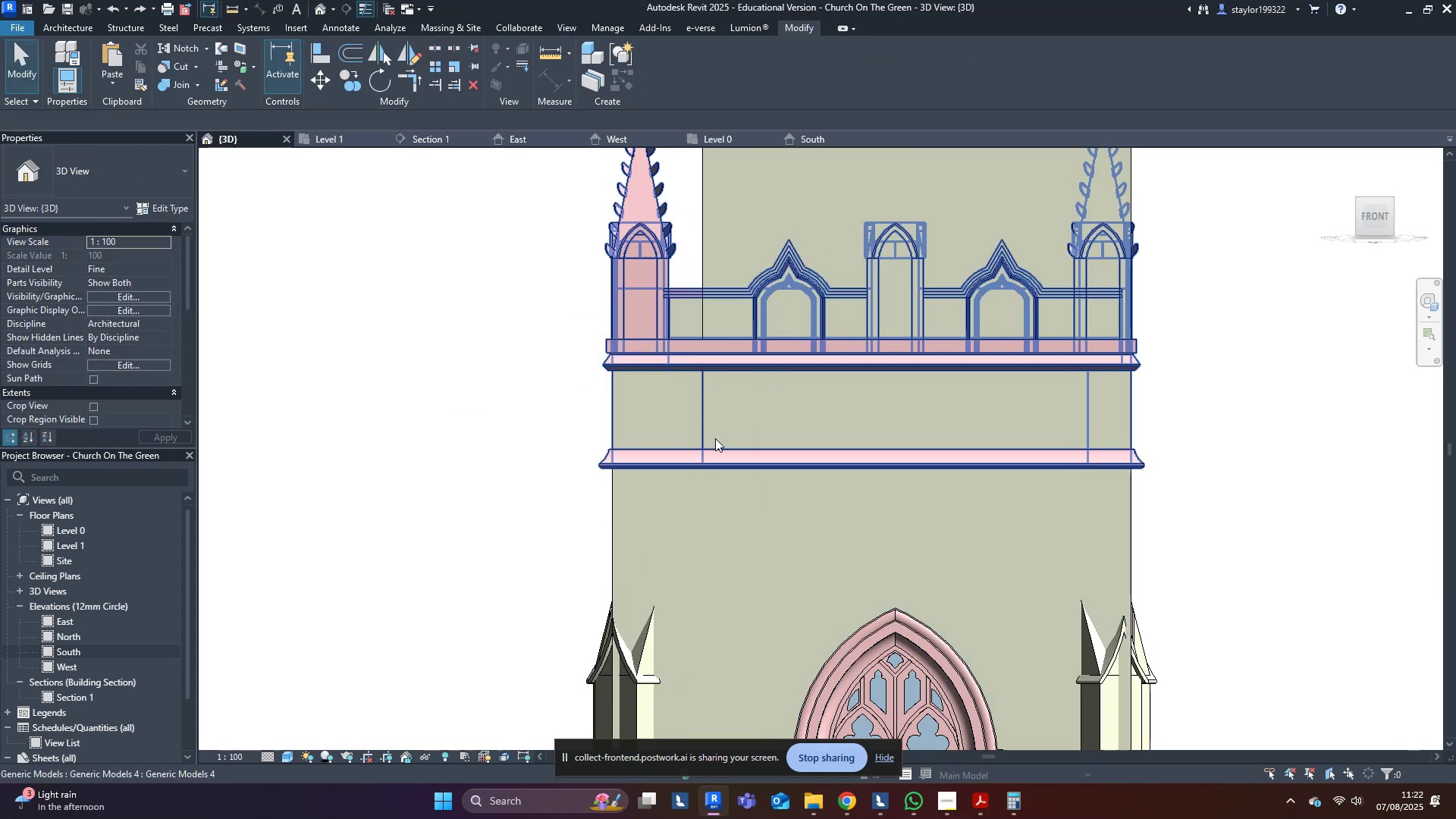 
key(Escape)
 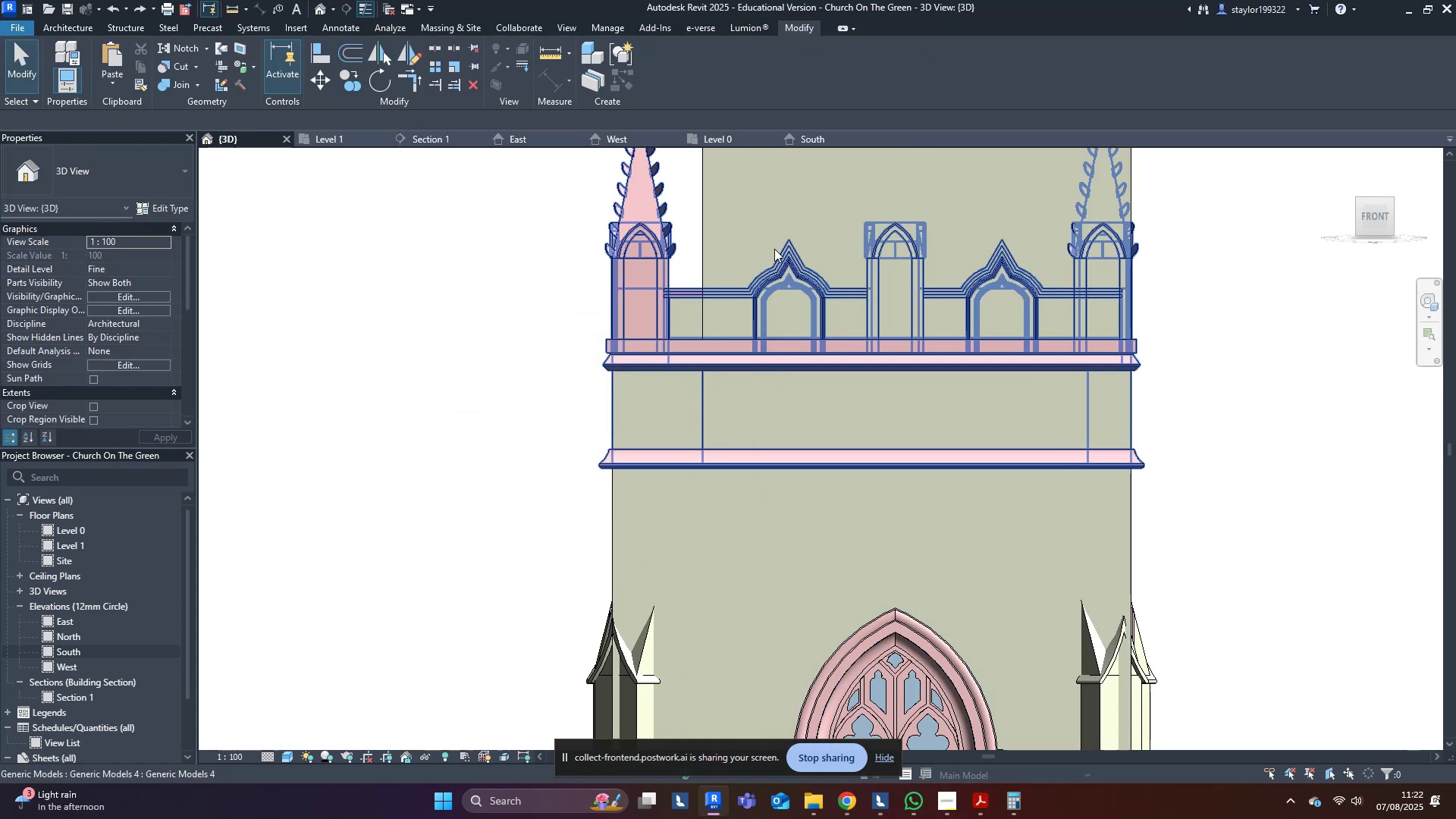 
key(Escape)
 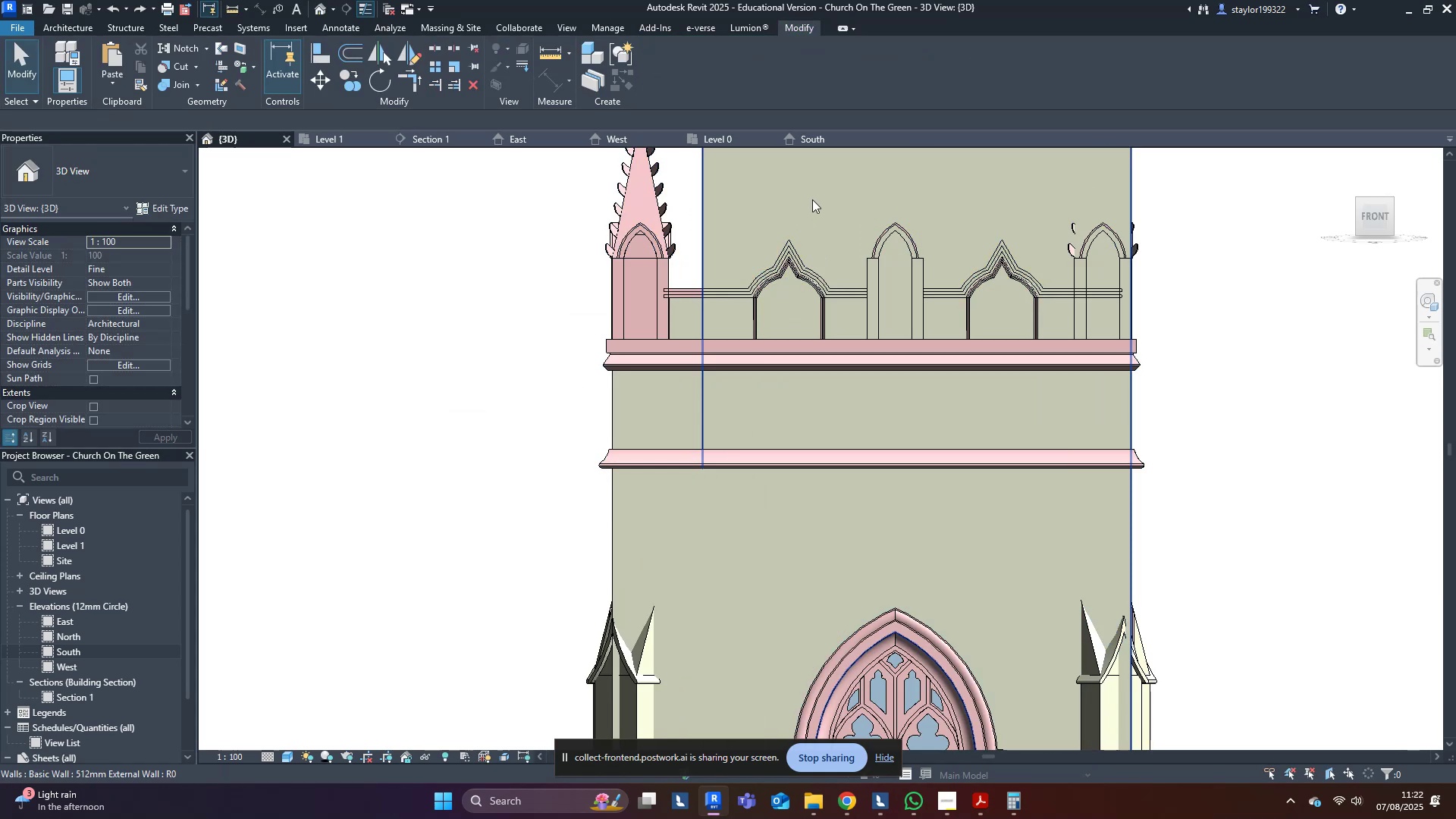 
left_click([812, 199])
 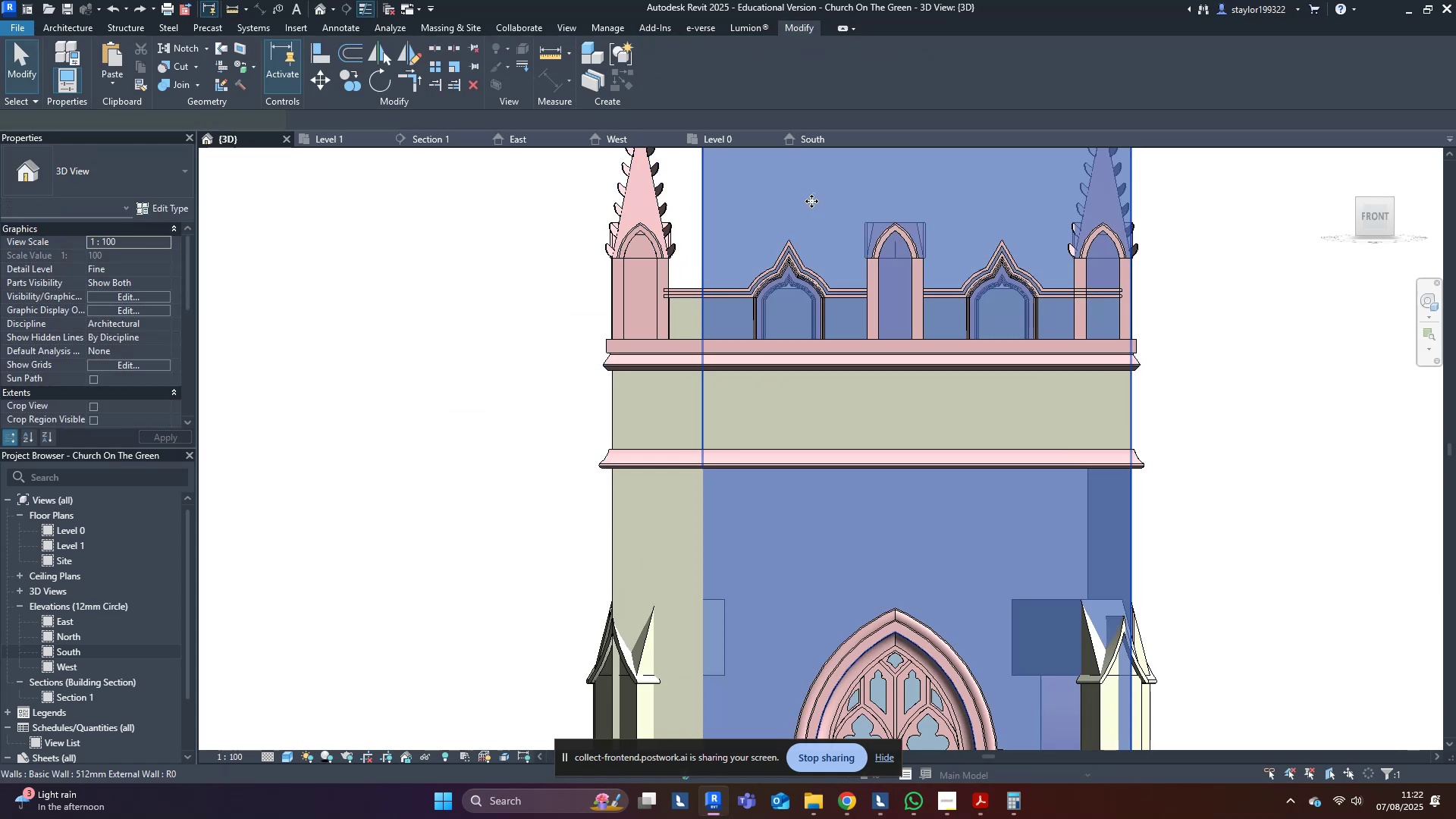 
scroll: coordinate [730, 256], scroll_direction: down, amount: 6.0
 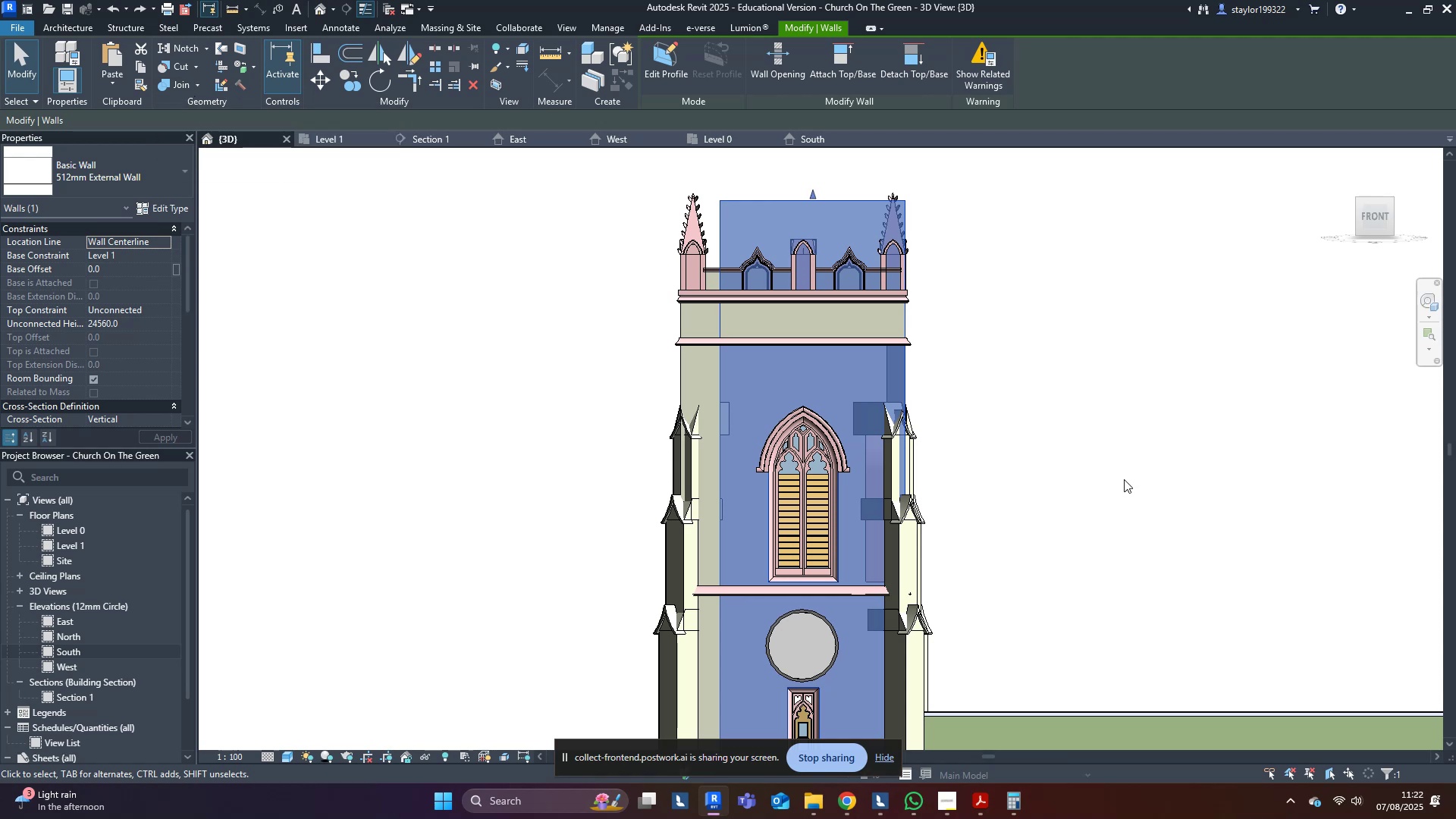 
left_click([322, 79])
 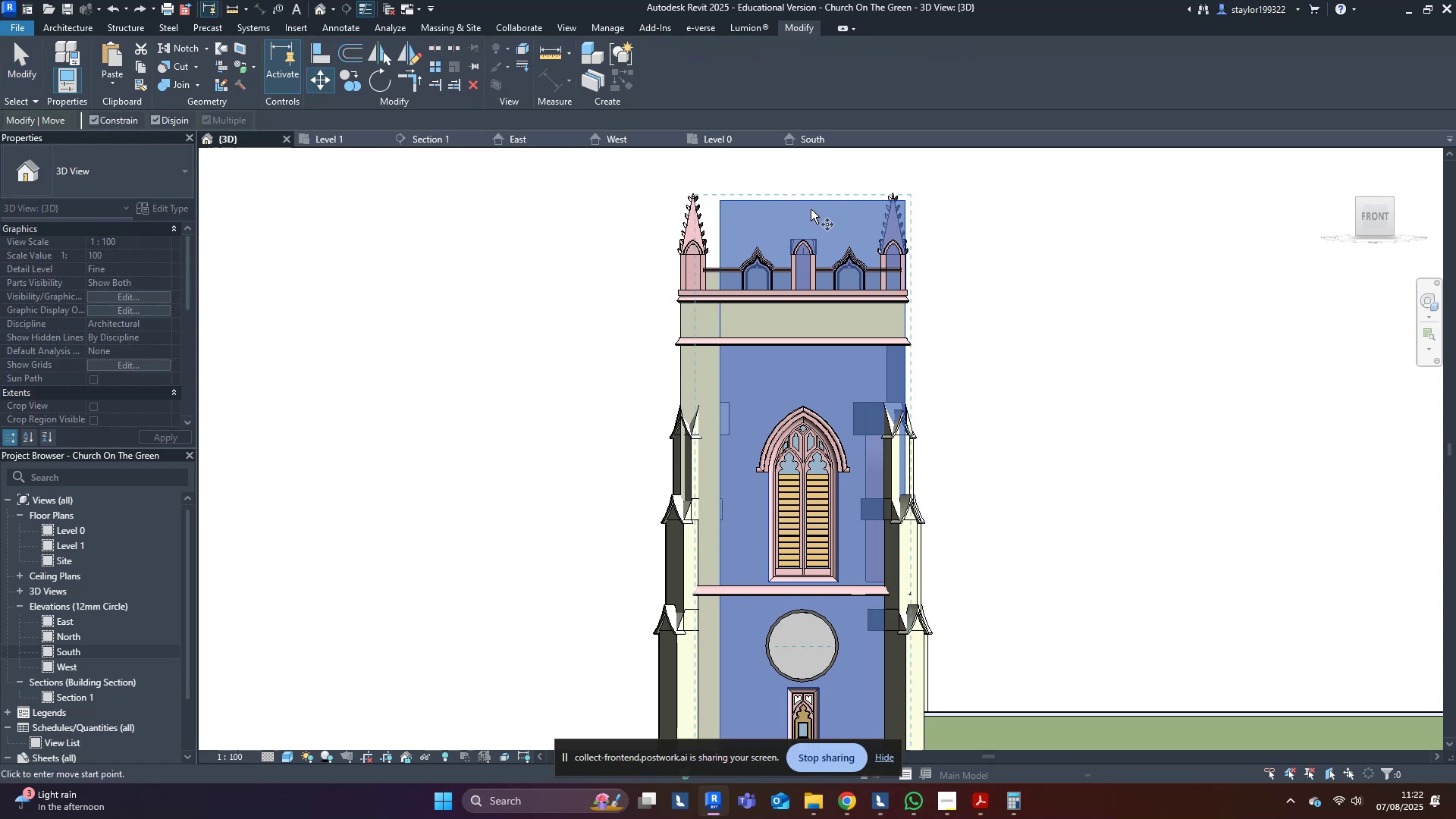 
left_click([815, 196])
 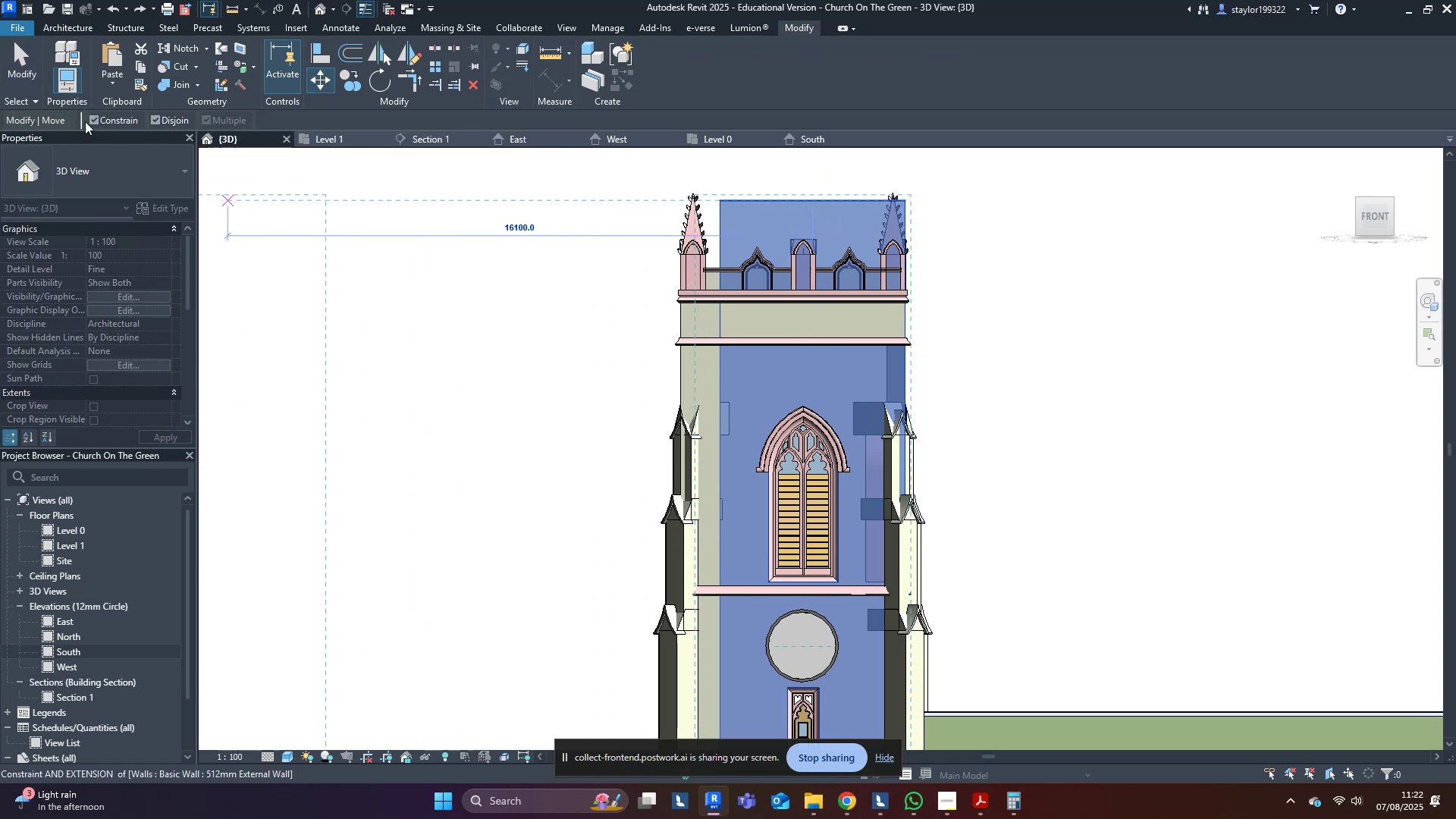 
scroll: coordinate [716, 246], scroll_direction: up, amount: 4.0
 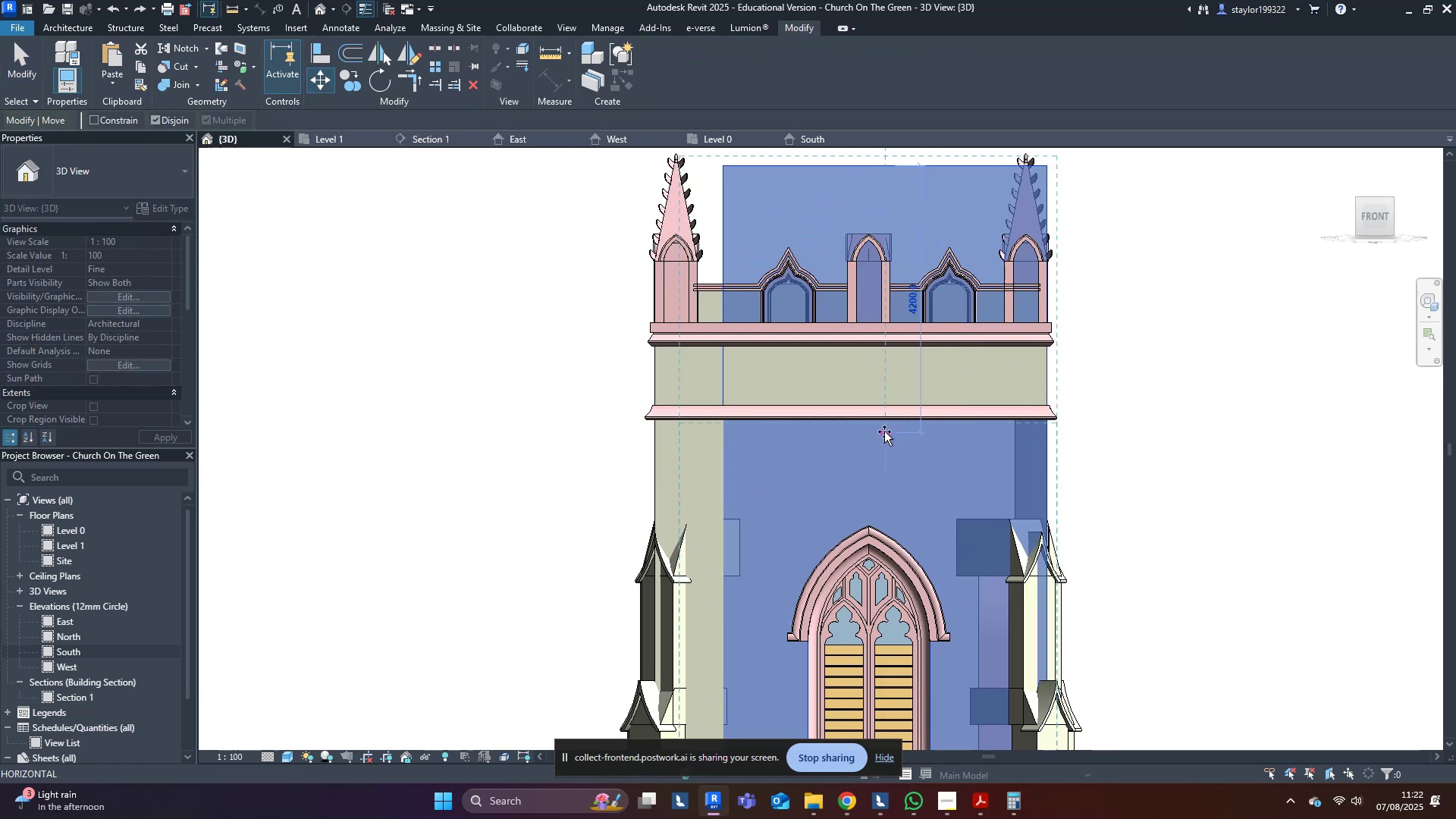 
left_click([885, 423])
 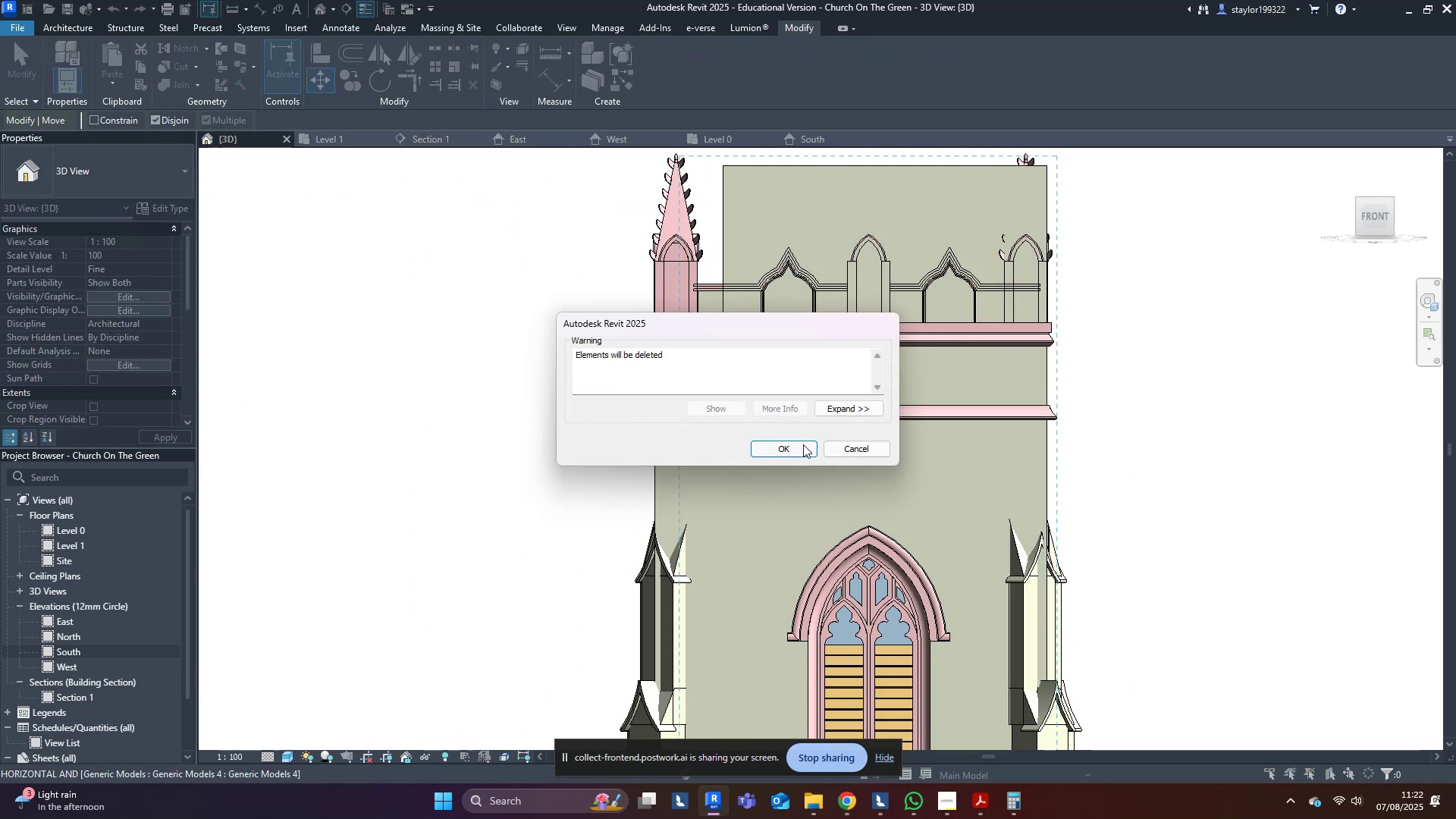 
left_click([786, 442])
 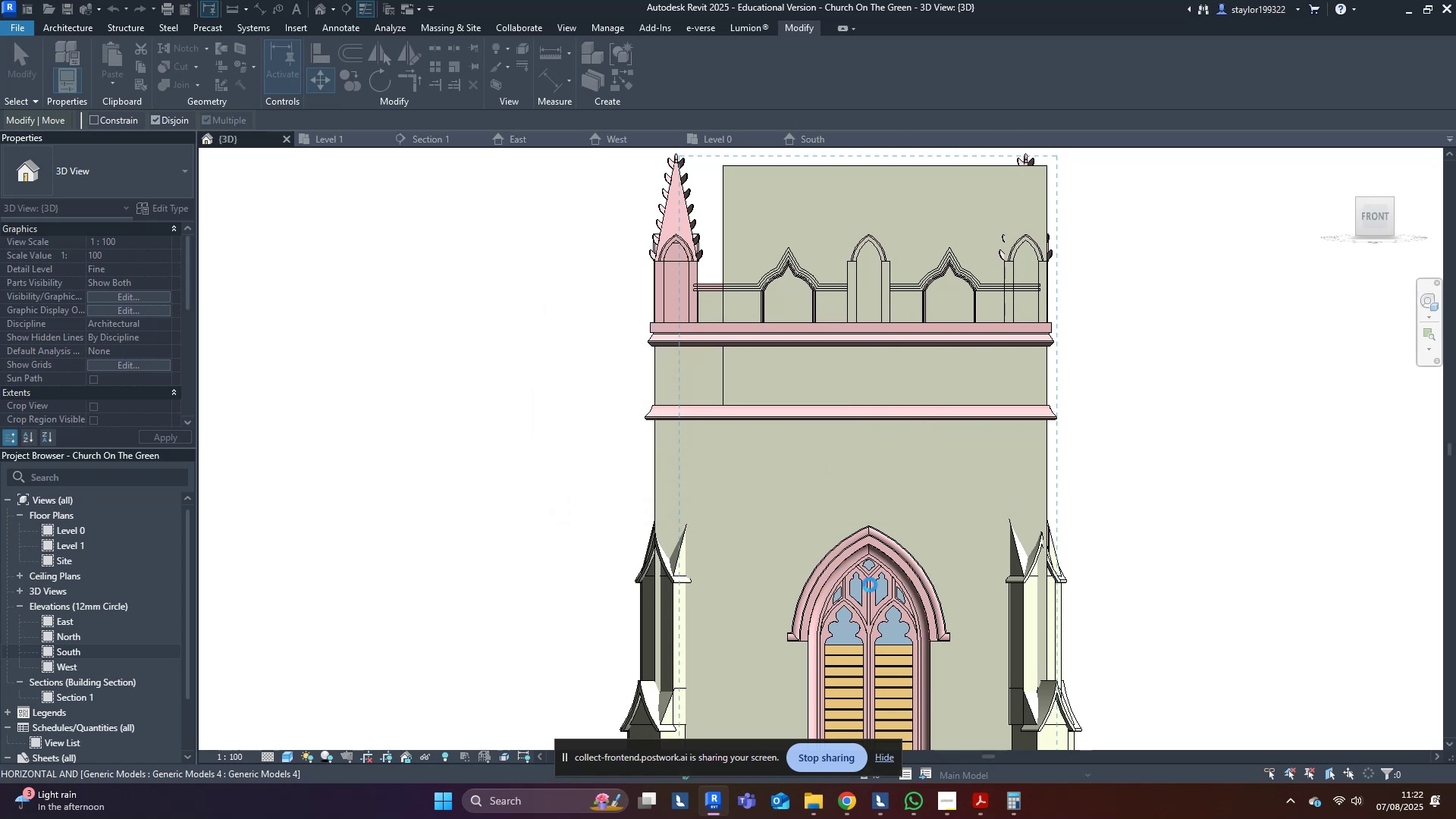 
wait(11.21)
 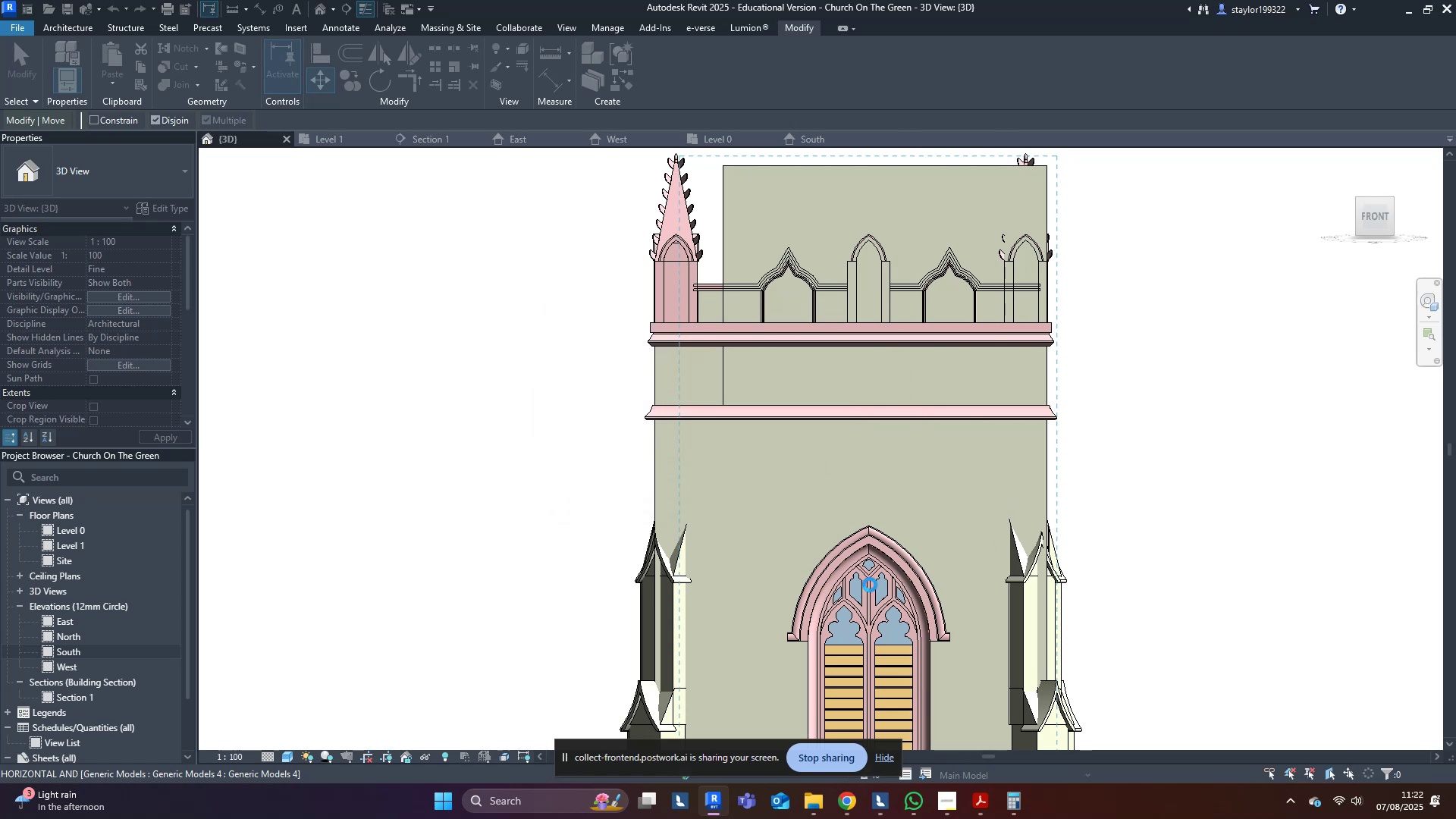 
left_click([1247, 517])
 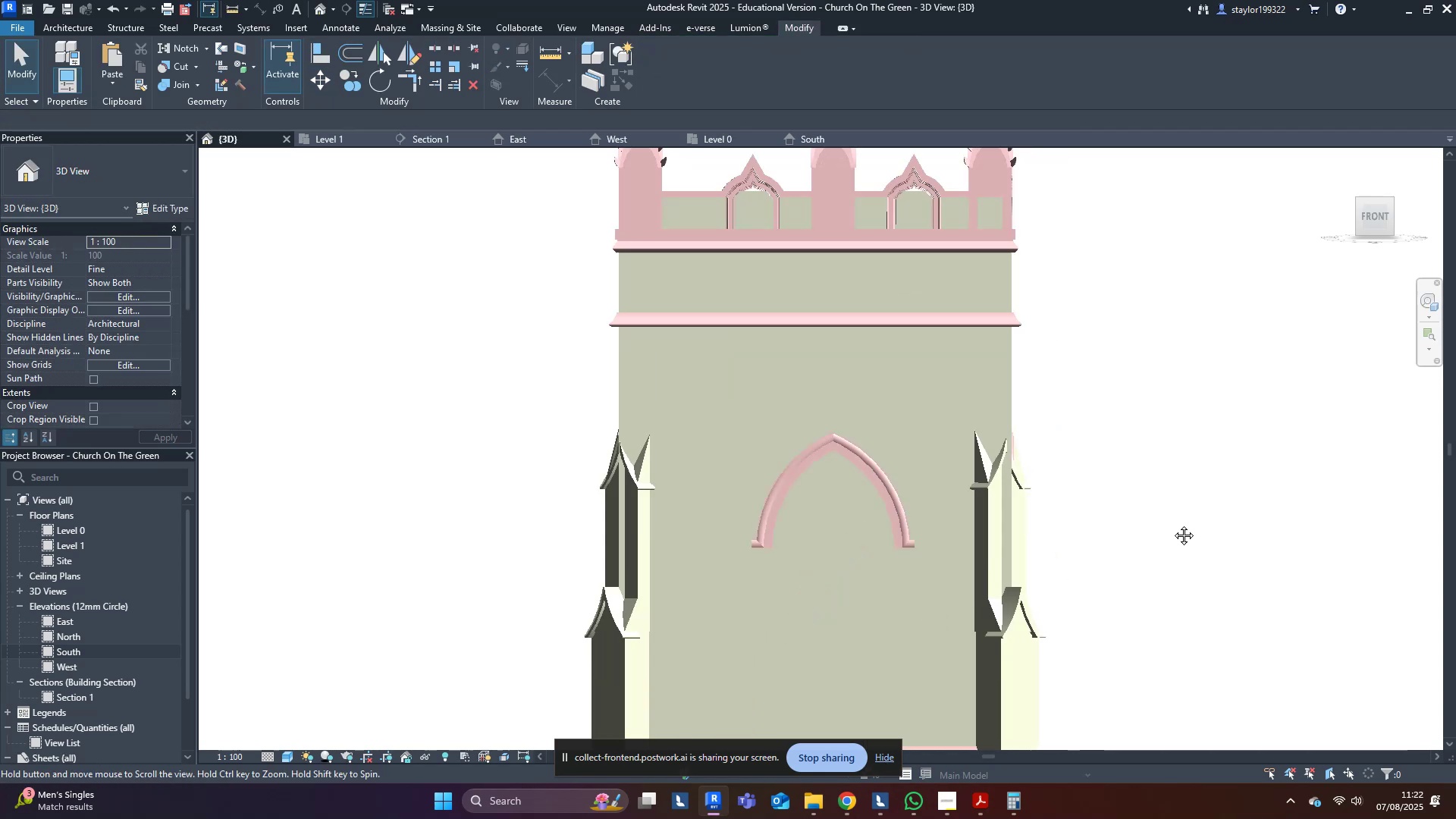 
scroll: coordinate [1122, 444], scroll_direction: down, amount: 8.0
 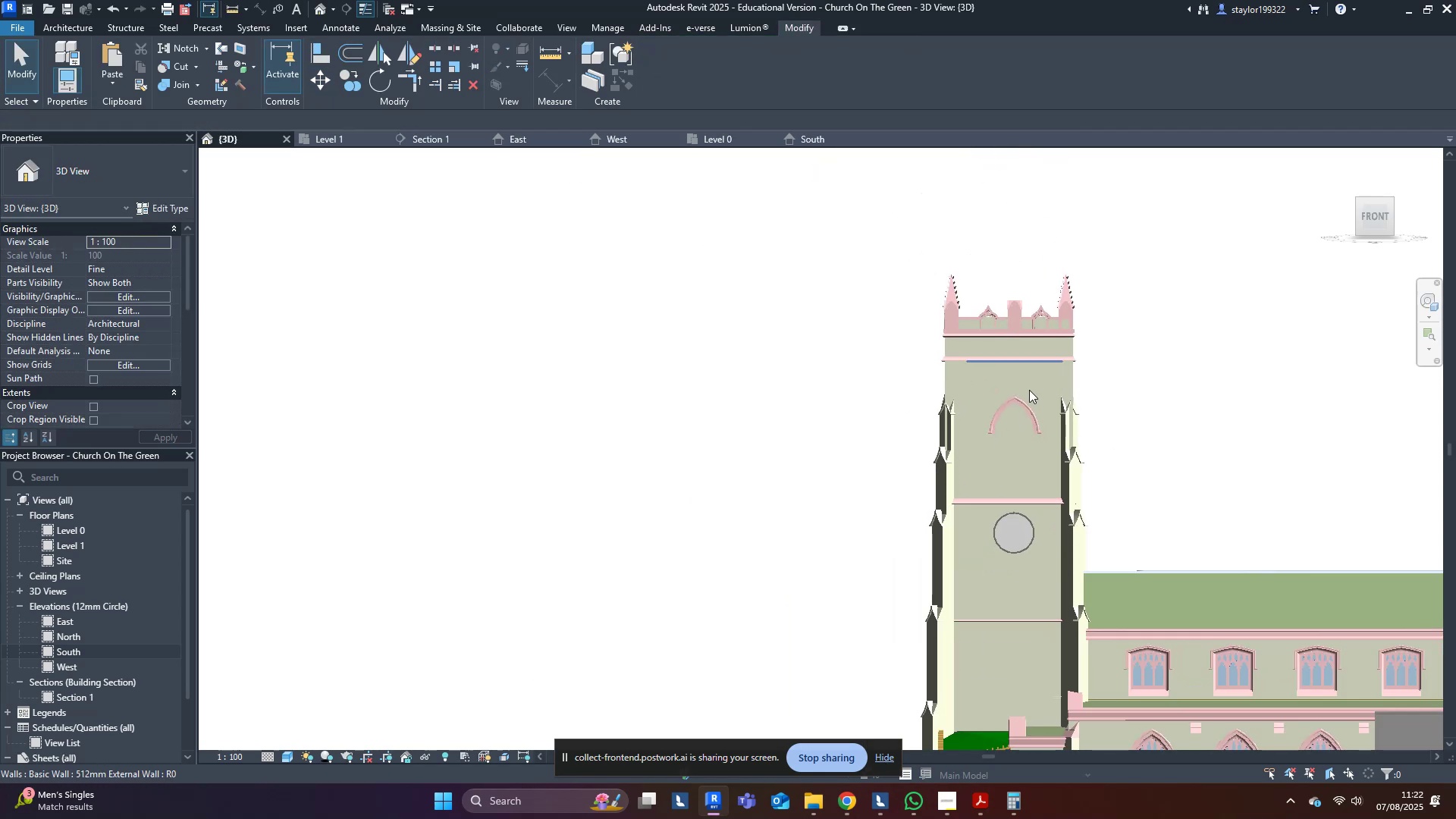 
left_click([1029, 390])
 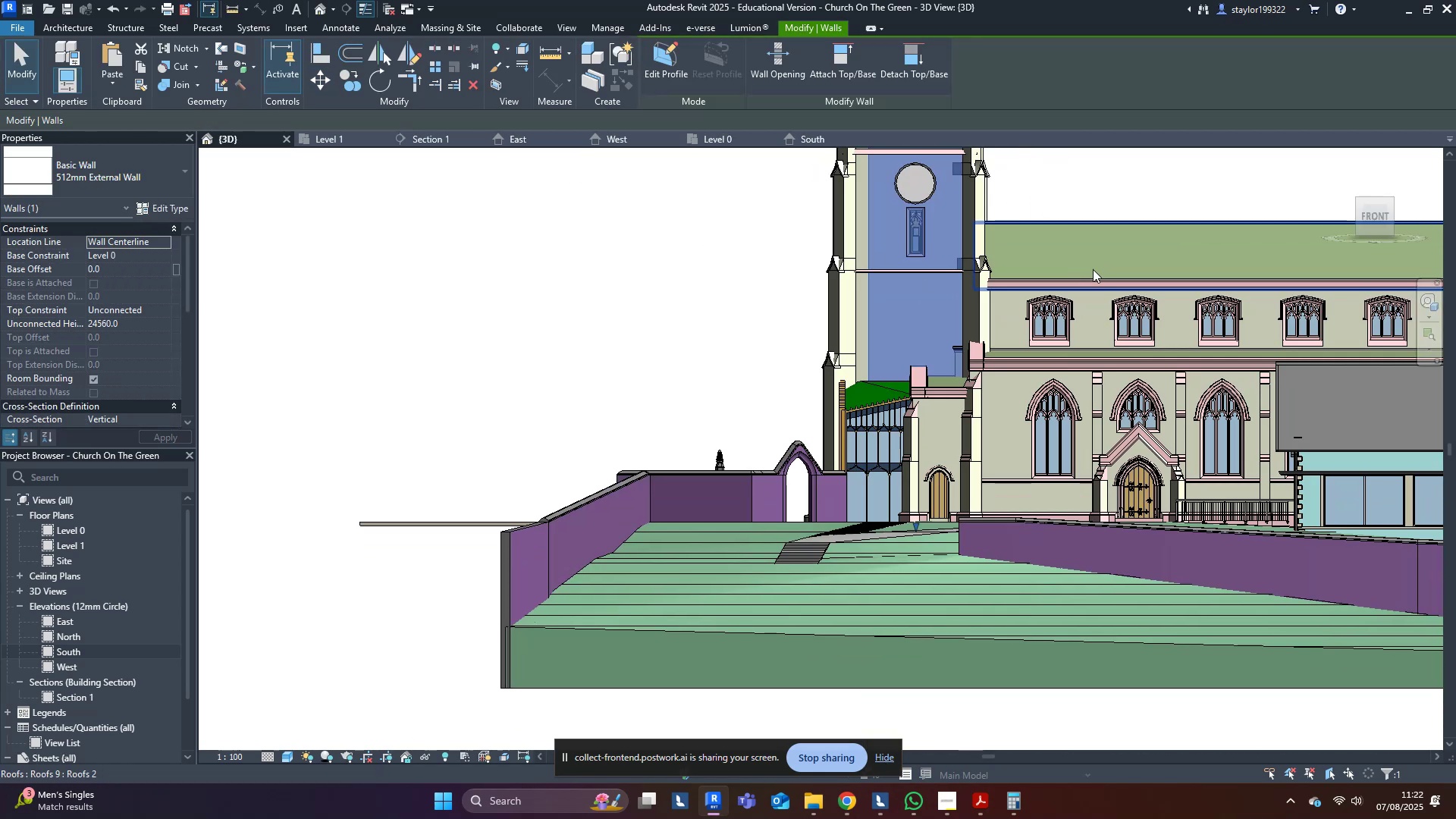 
hold_key(key=ShiftLeft, duration=0.72)
 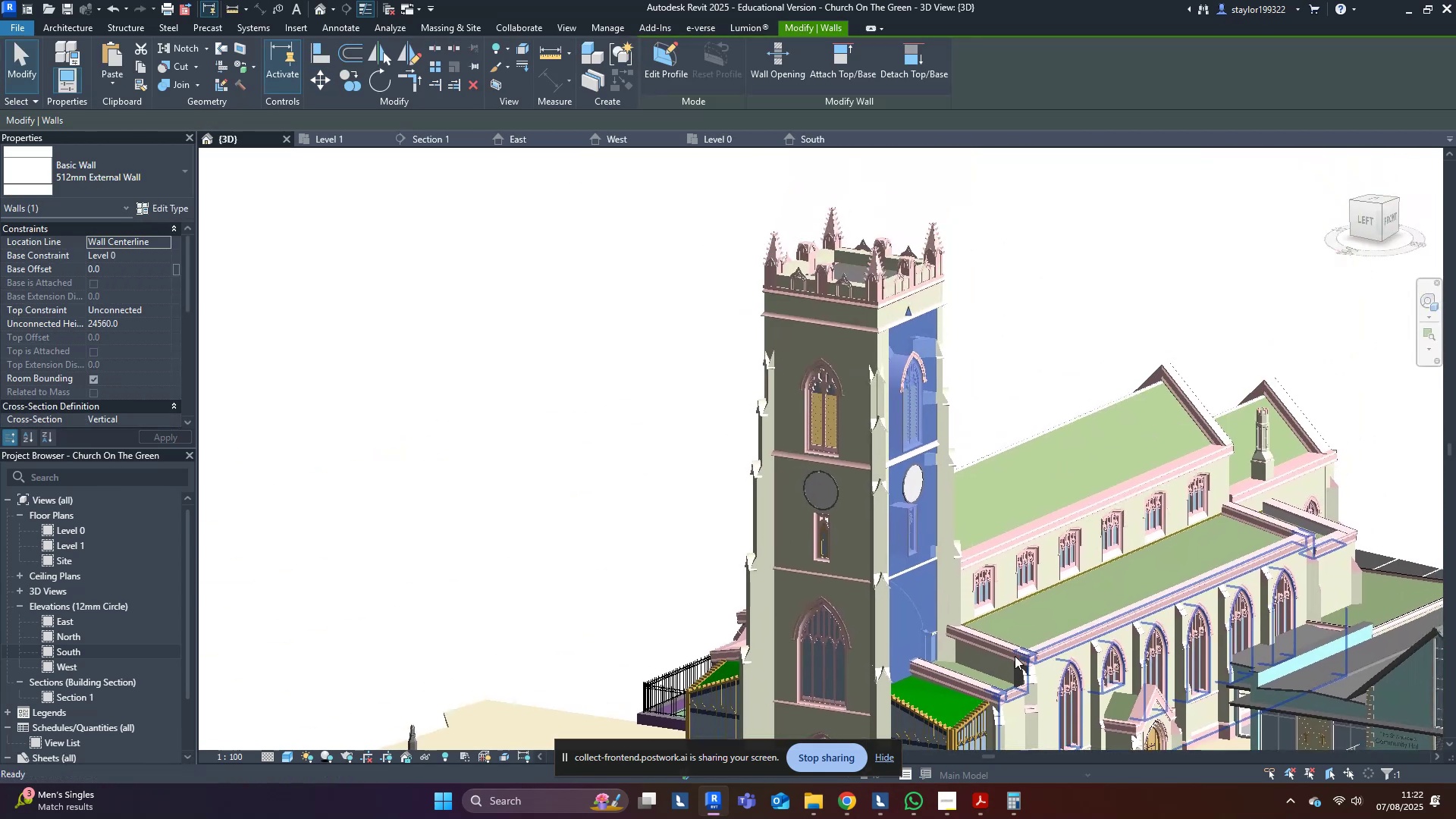 
key(Escape)
 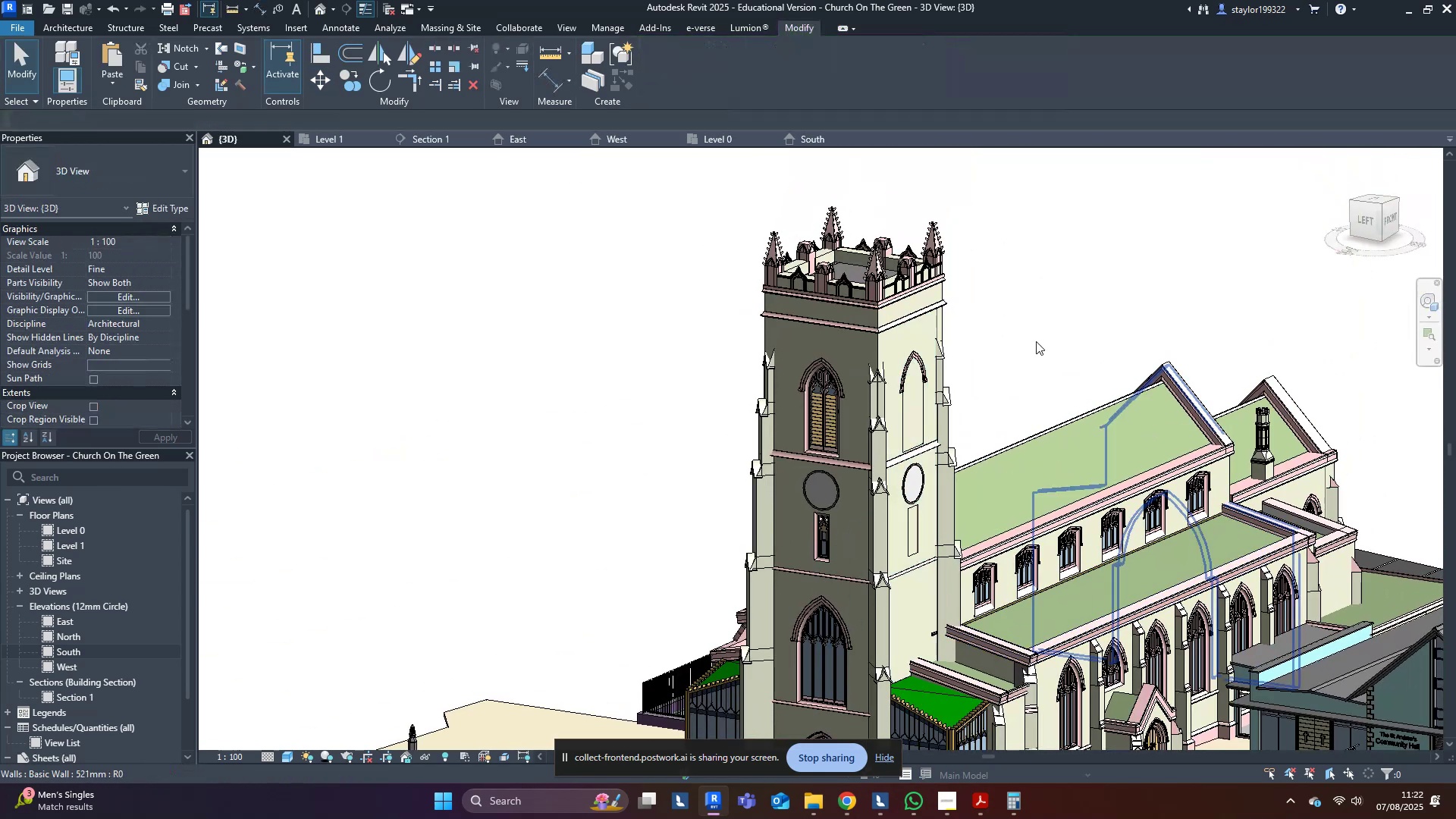 
left_click([1036, 341])
 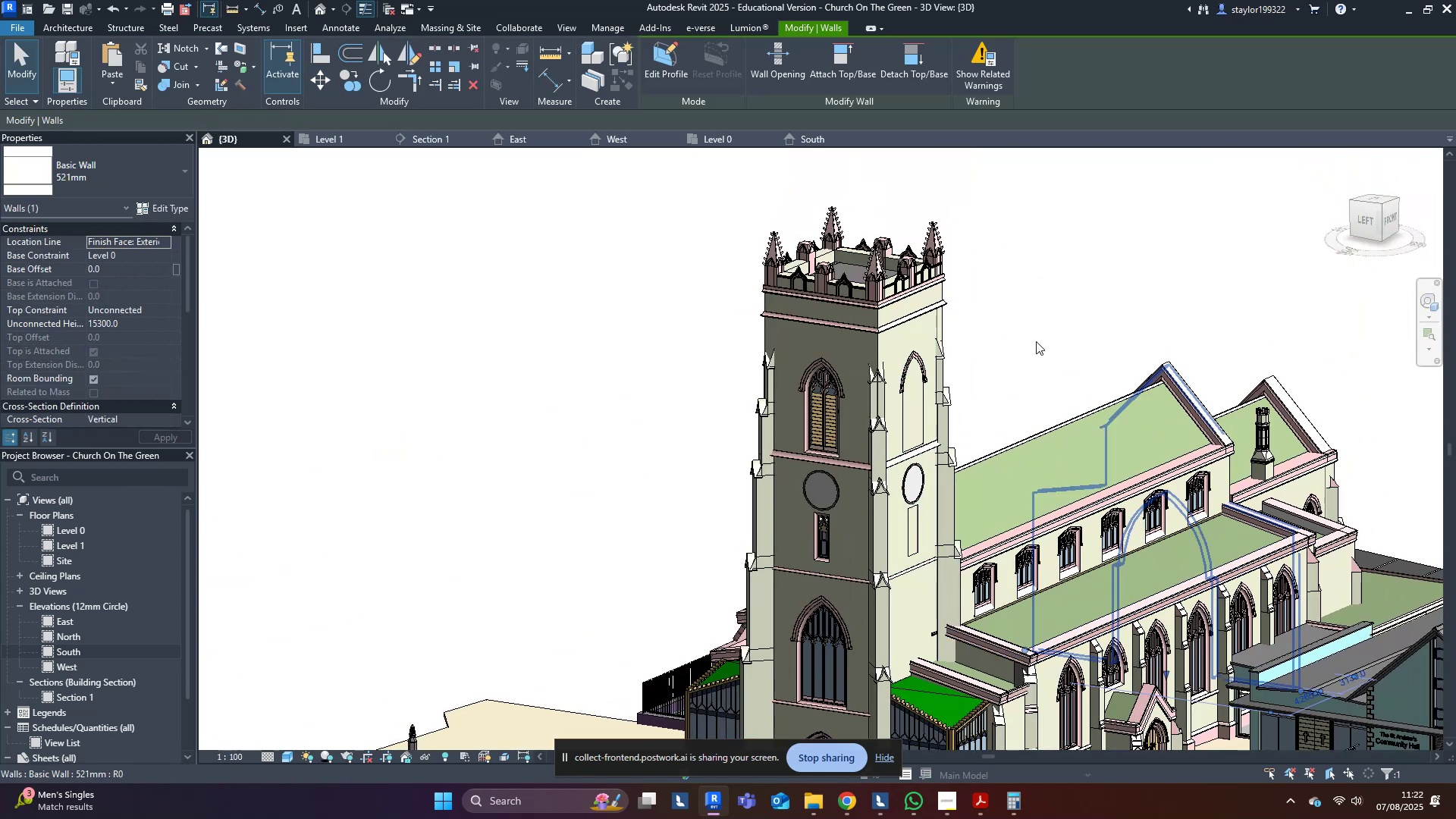 
key(Shift+ShiftLeft)
 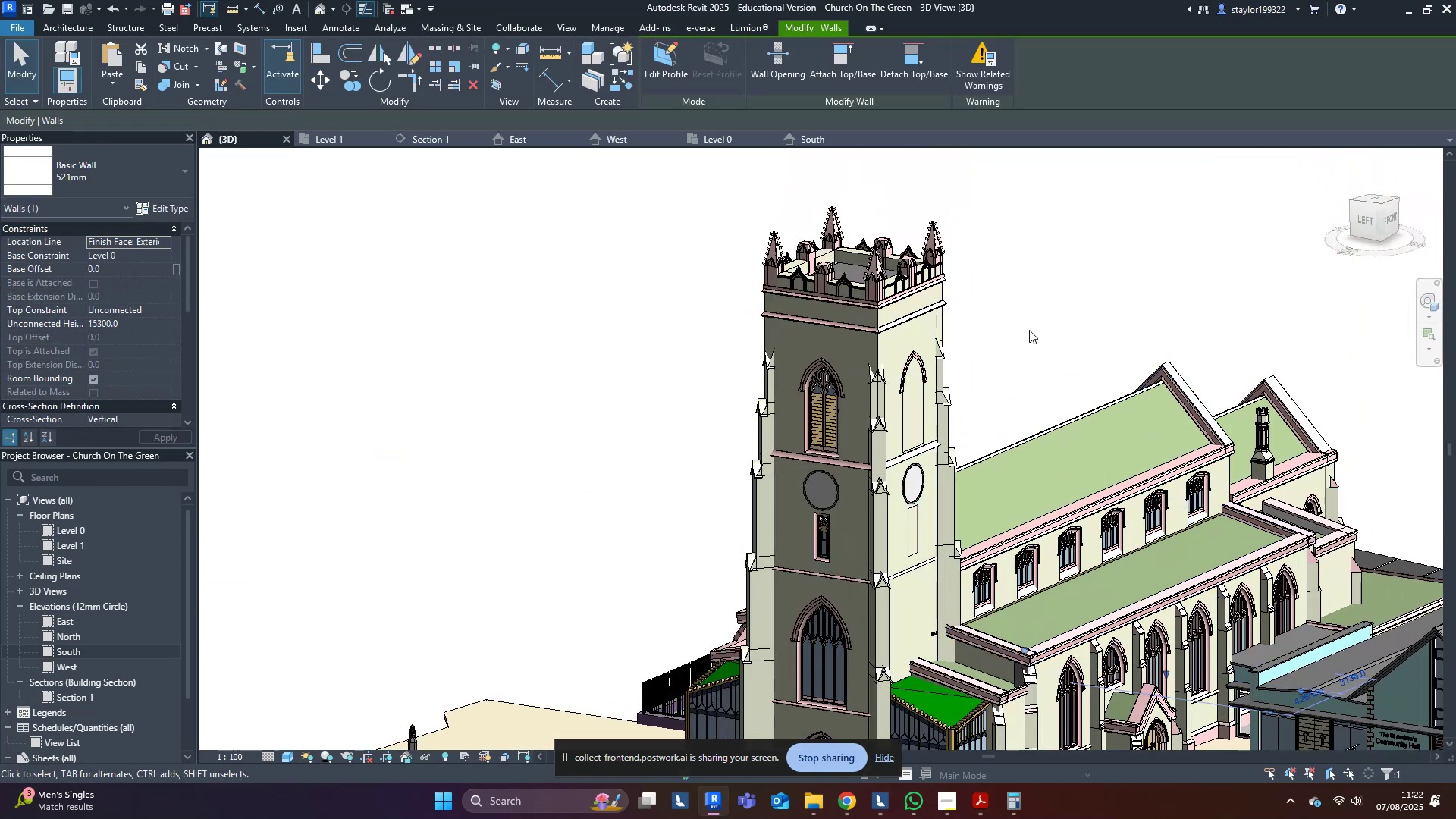 
key(Escape)
 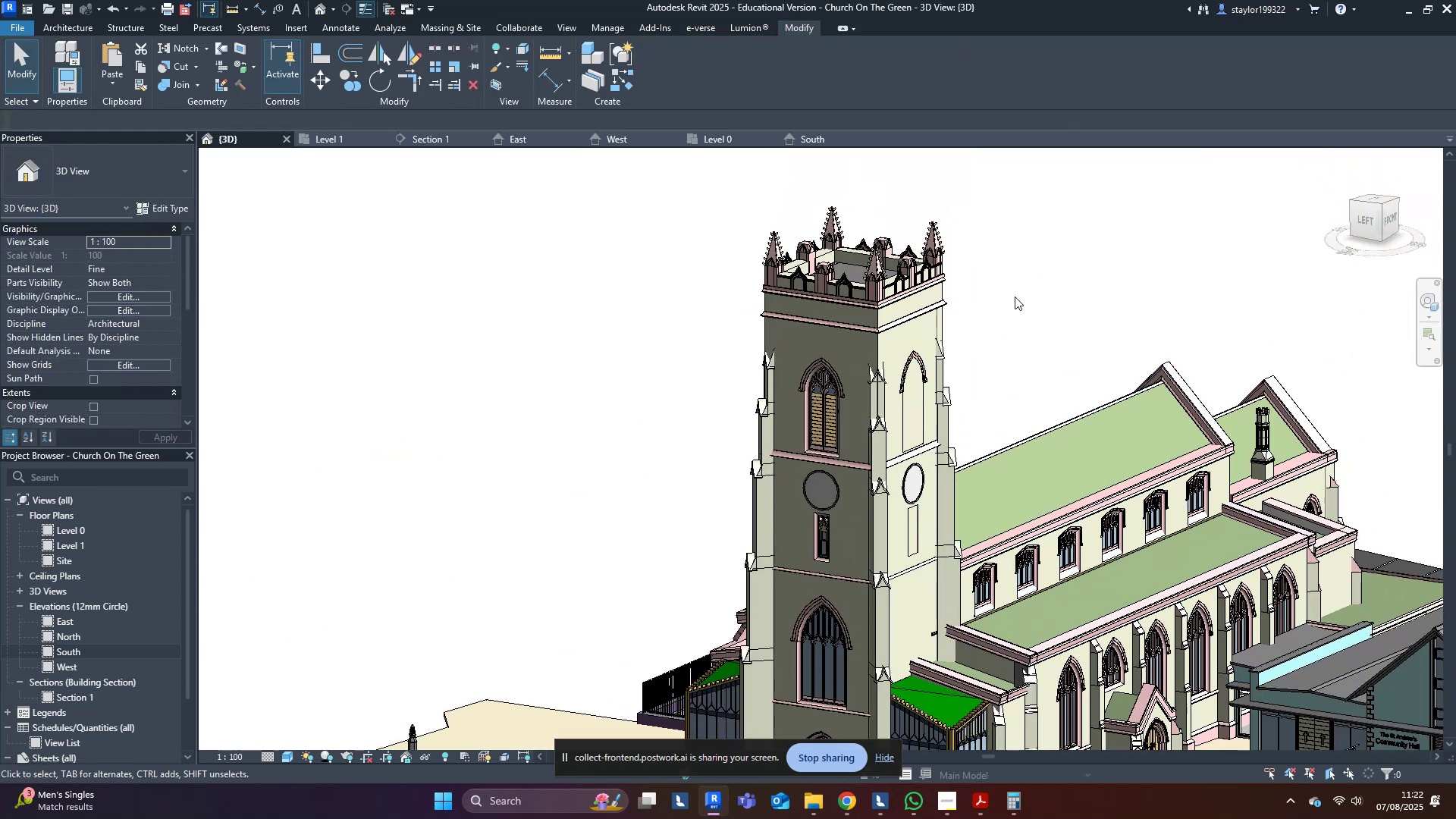 
key(Escape)
 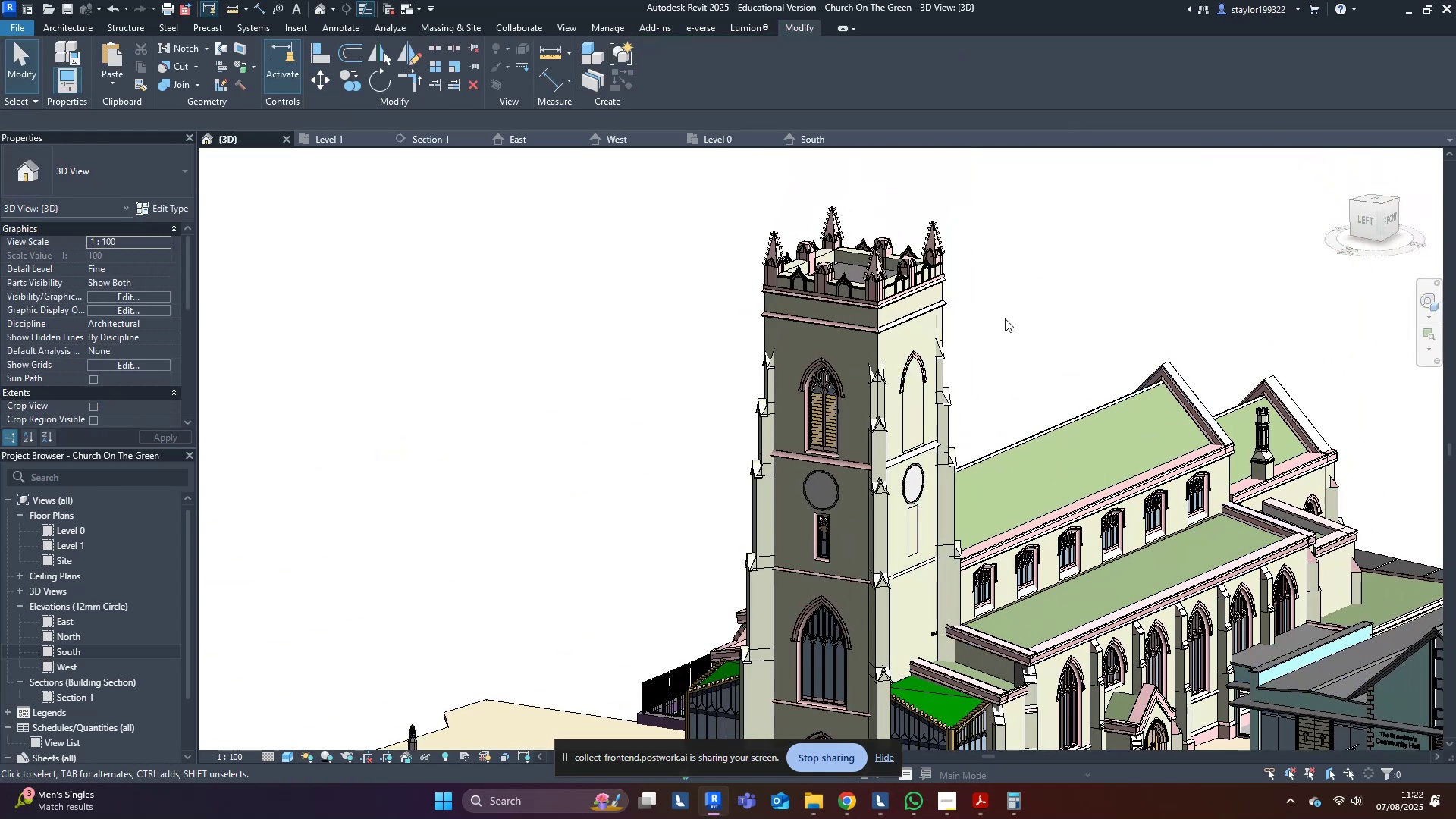 
key(Escape)
 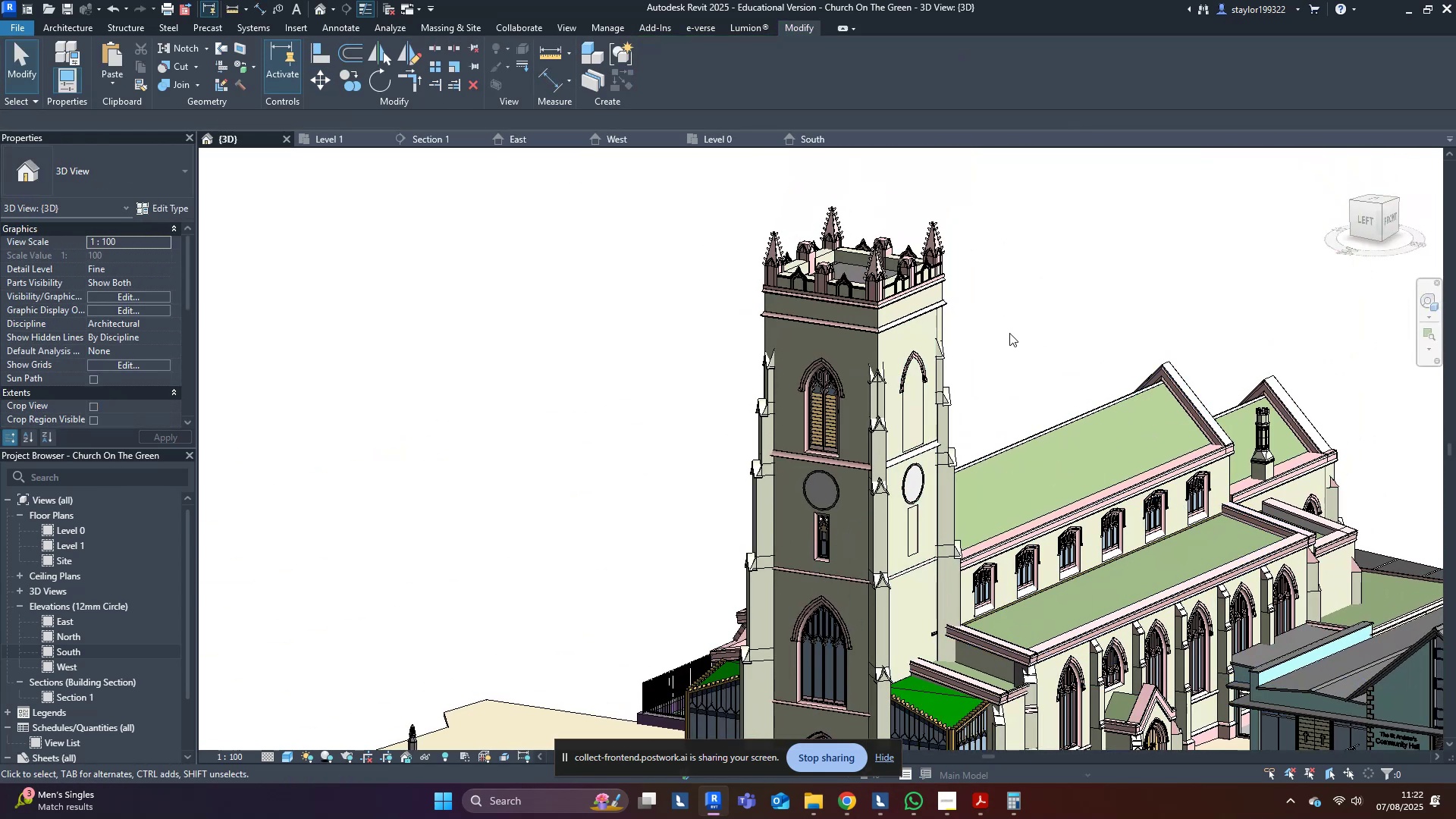 
left_click([1009, 333])
 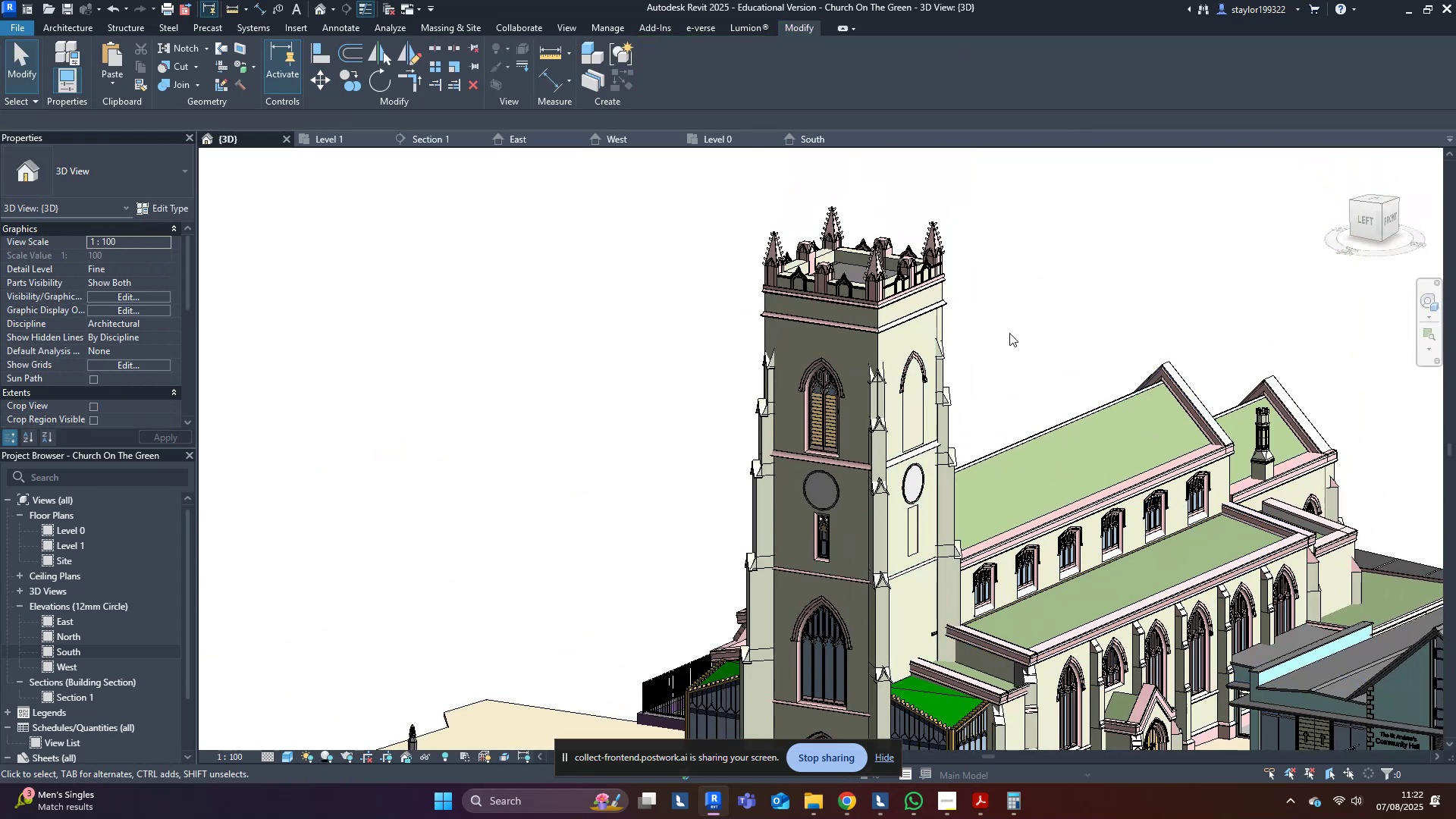 
key(Control+Z)
 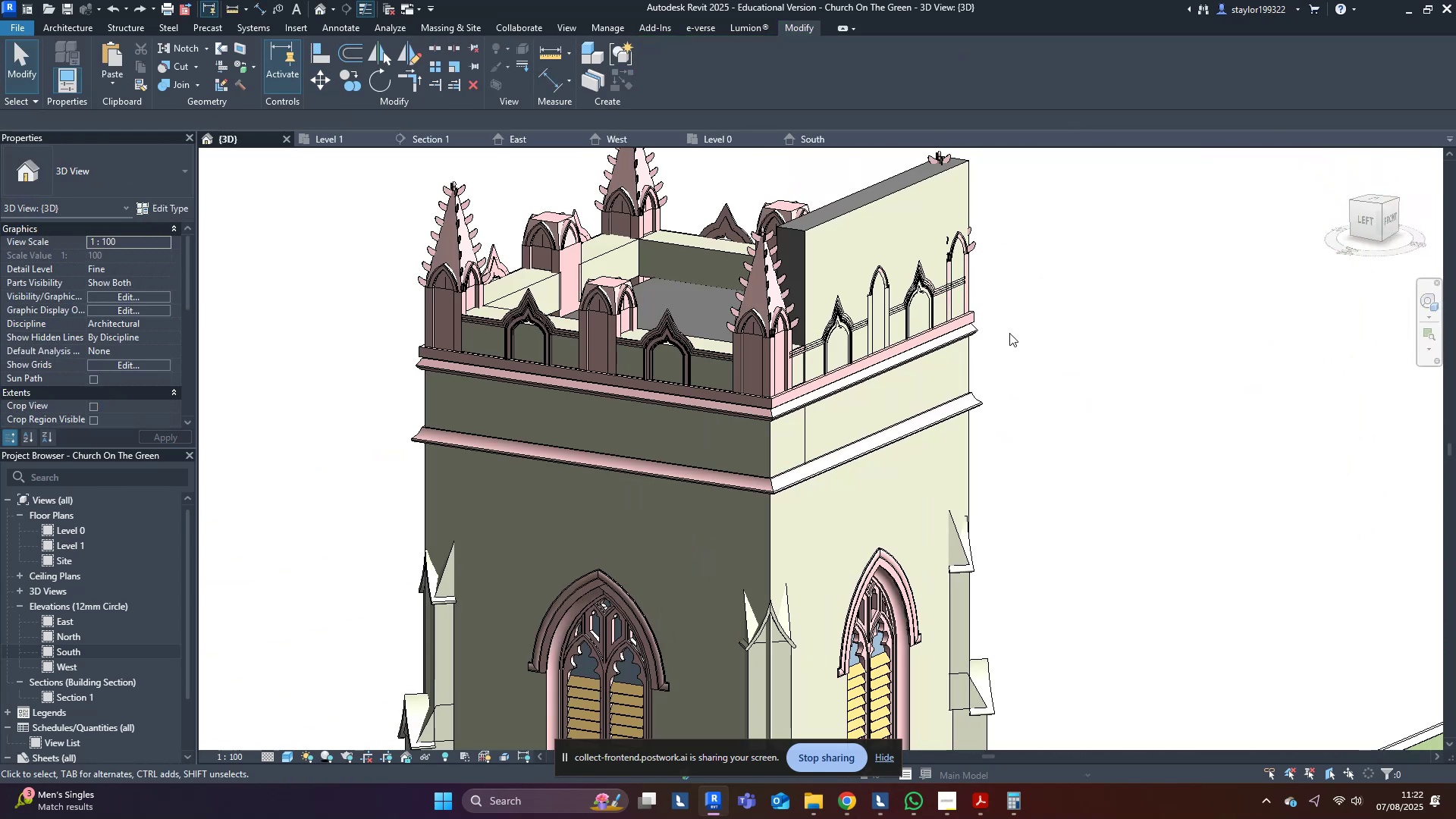 
middle_click([1009, 333])
 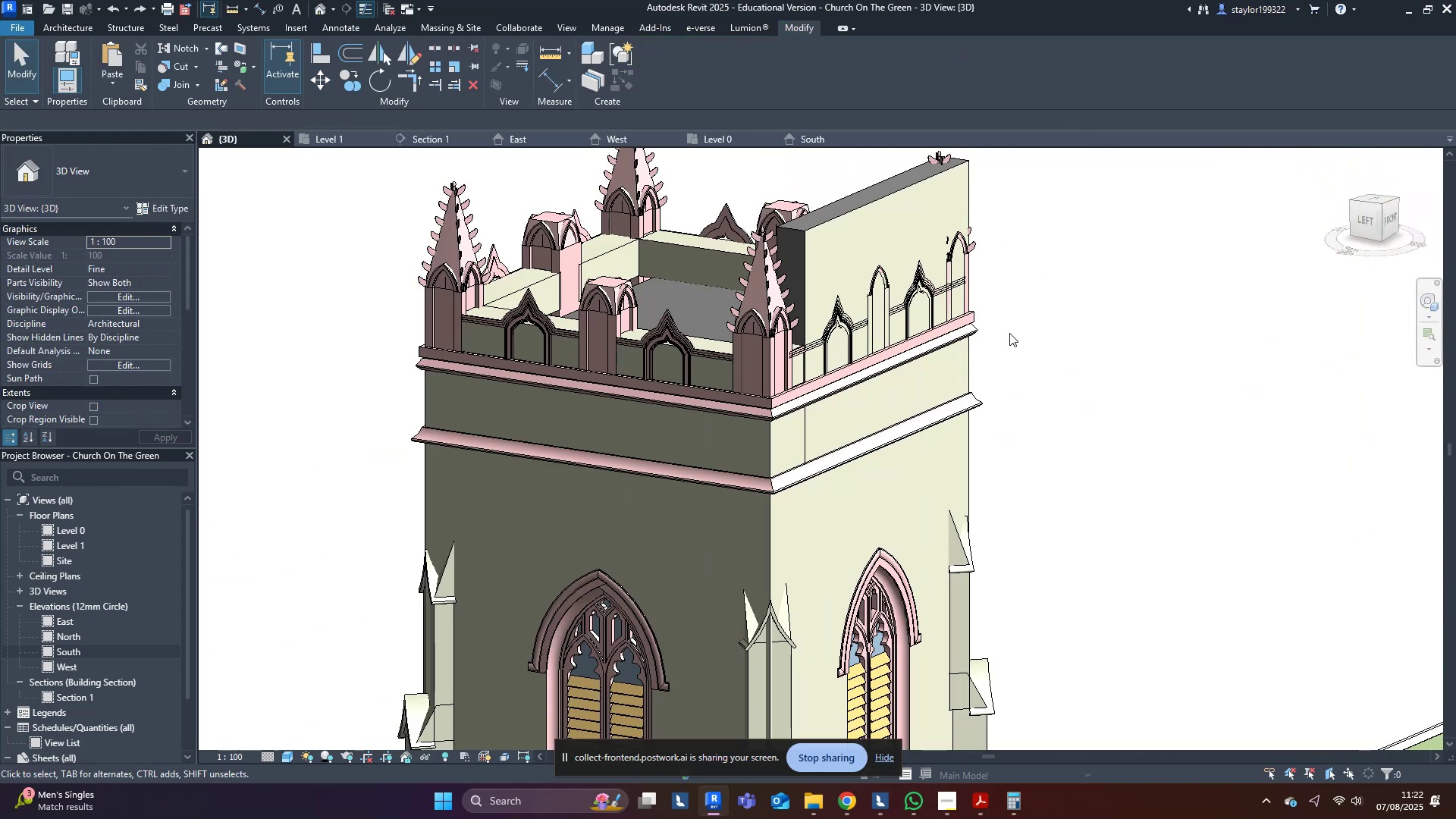 
key(Control+Y)
 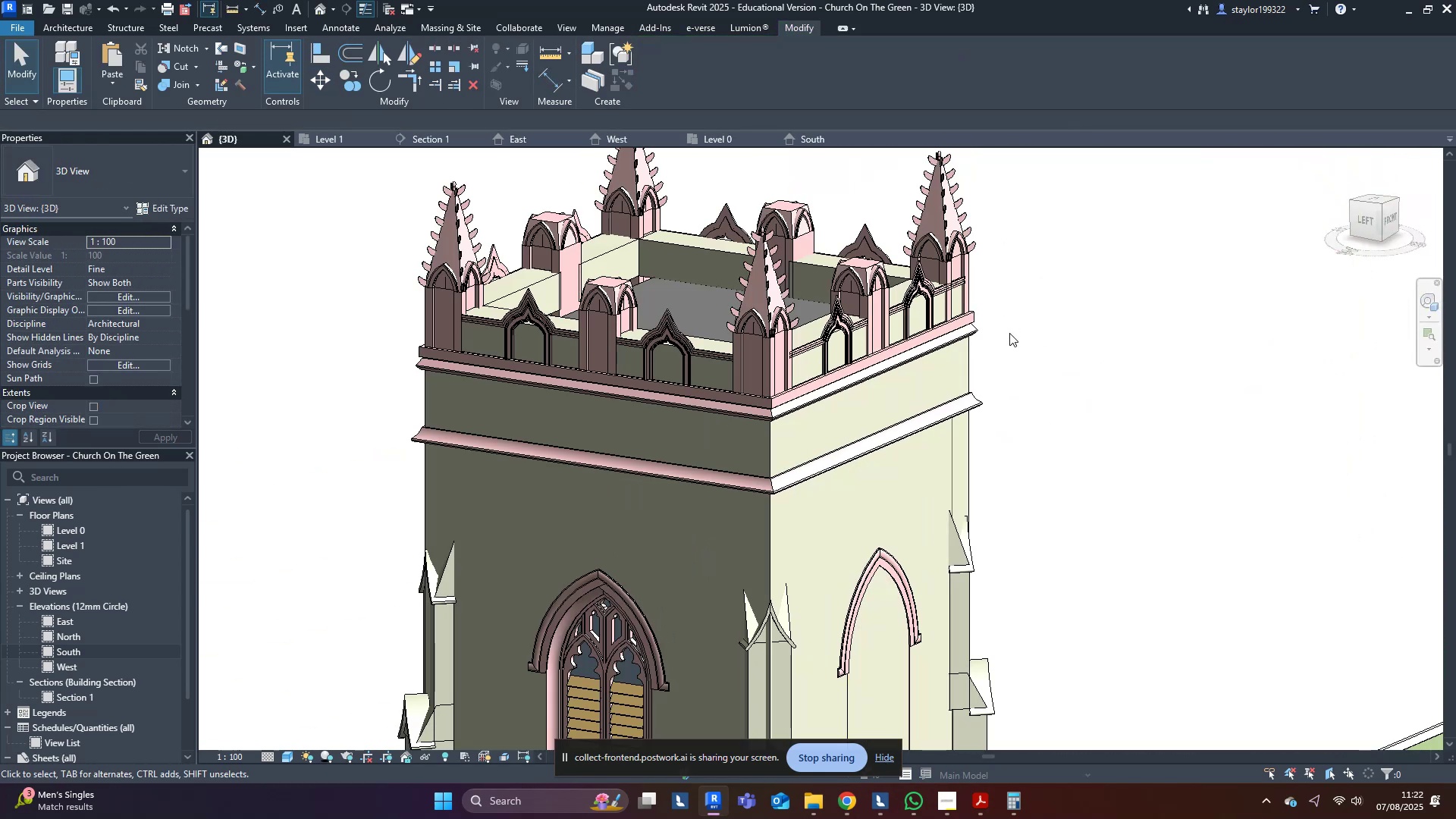 
scroll: coordinate [1003, 363], scroll_direction: down, amount: 2.0
 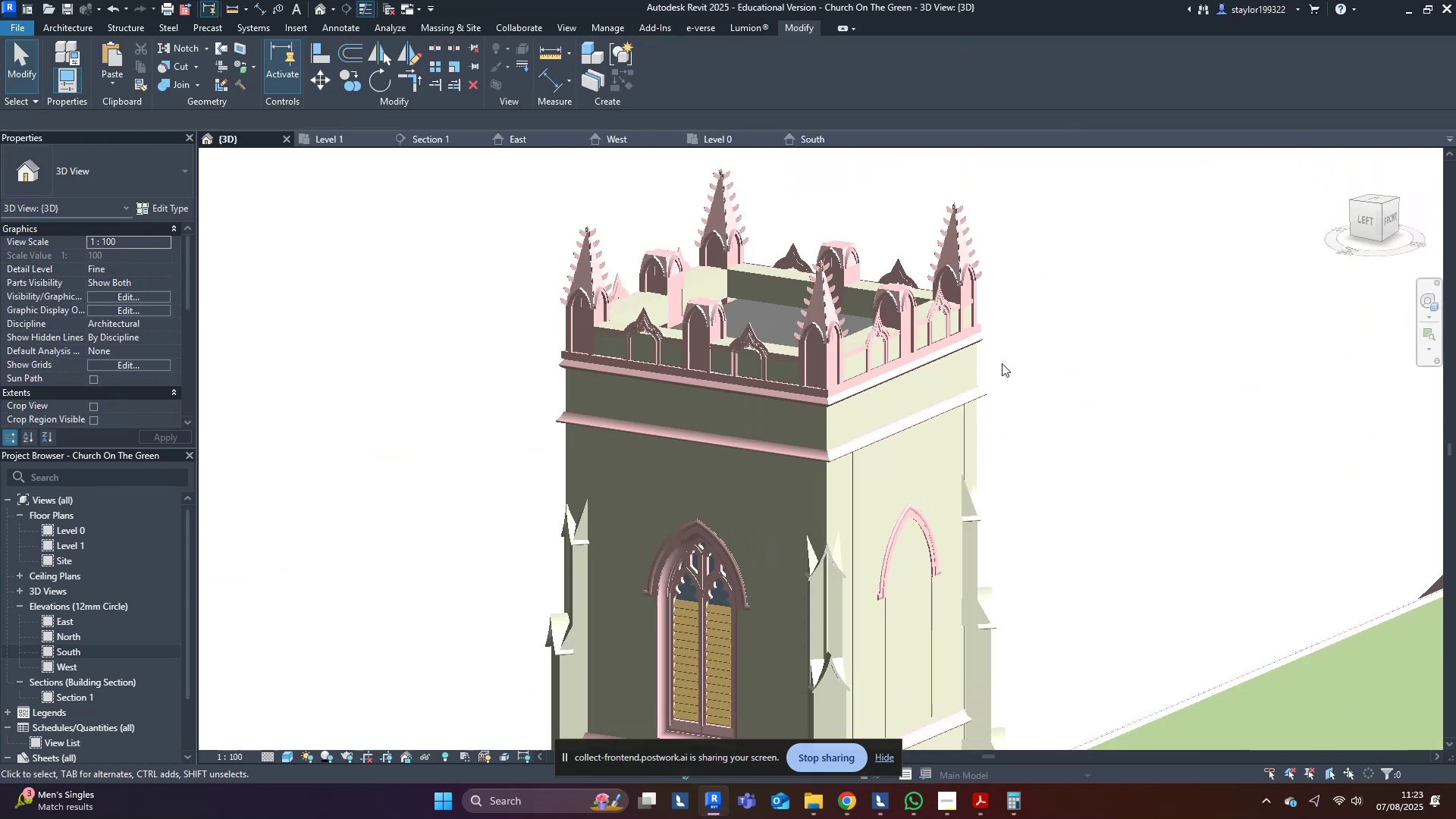 
hold_key(key=ShiftLeft, duration=0.85)
 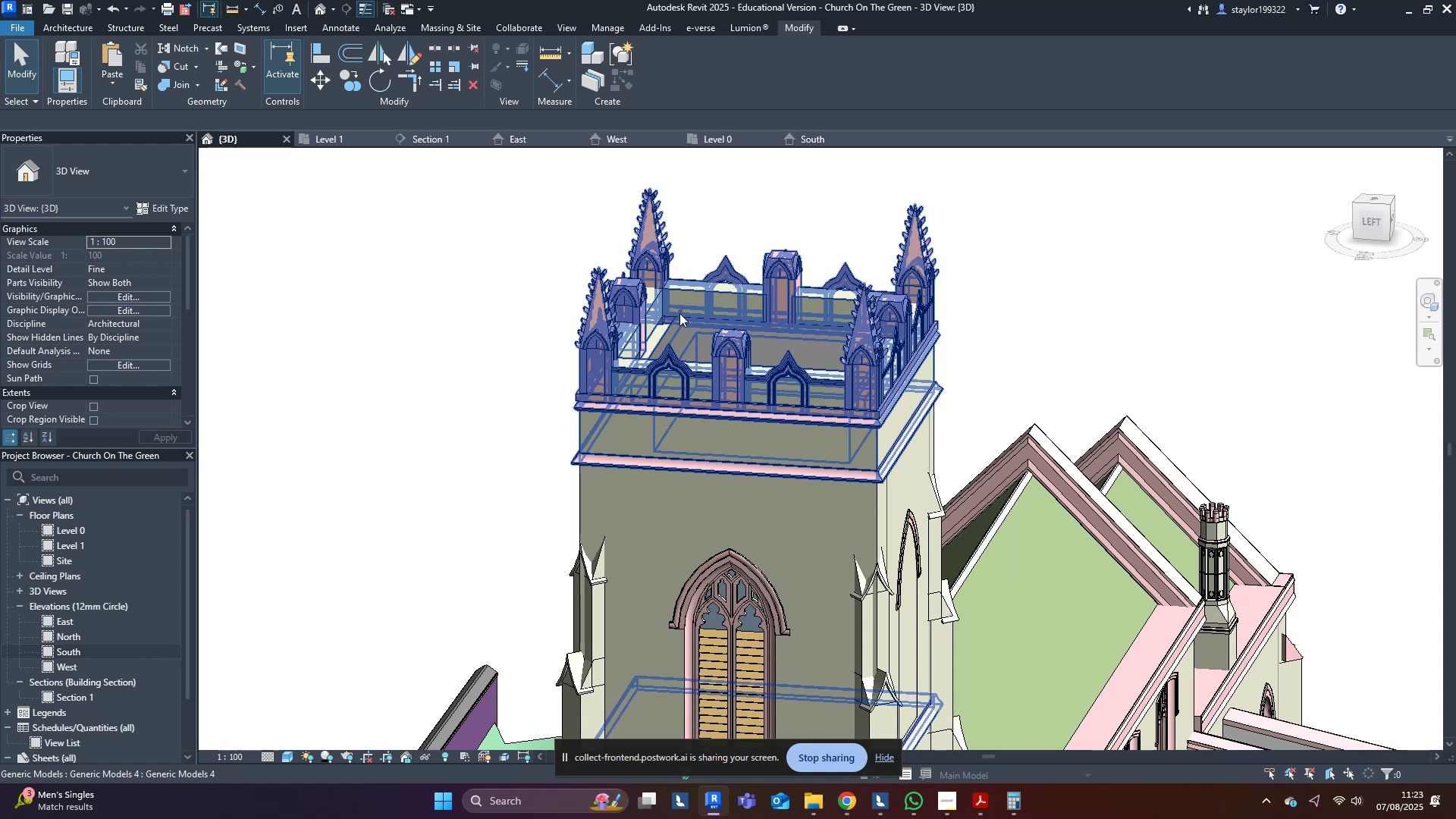 
left_click([678, 325])
 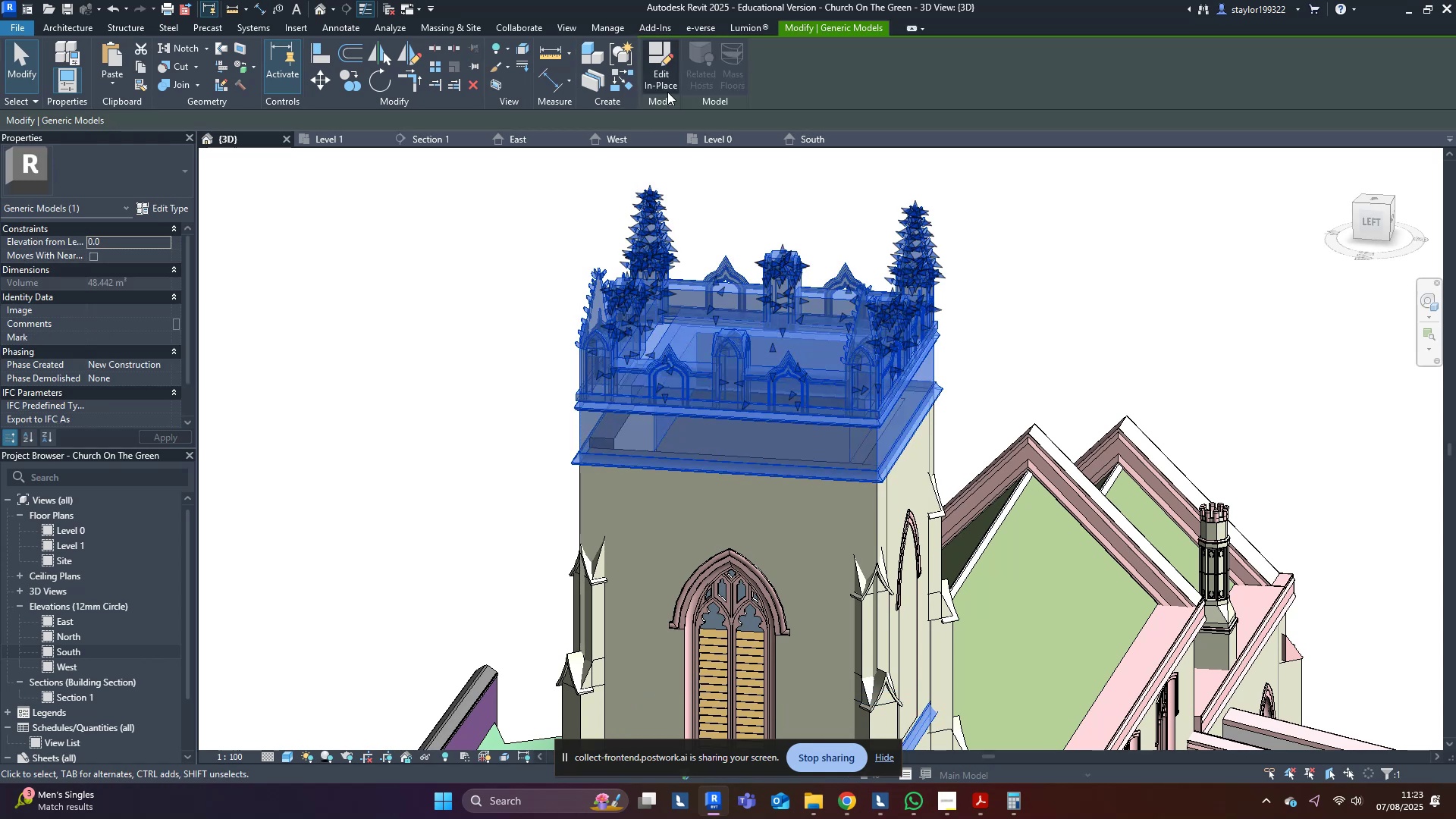 
left_click([669, 61])
 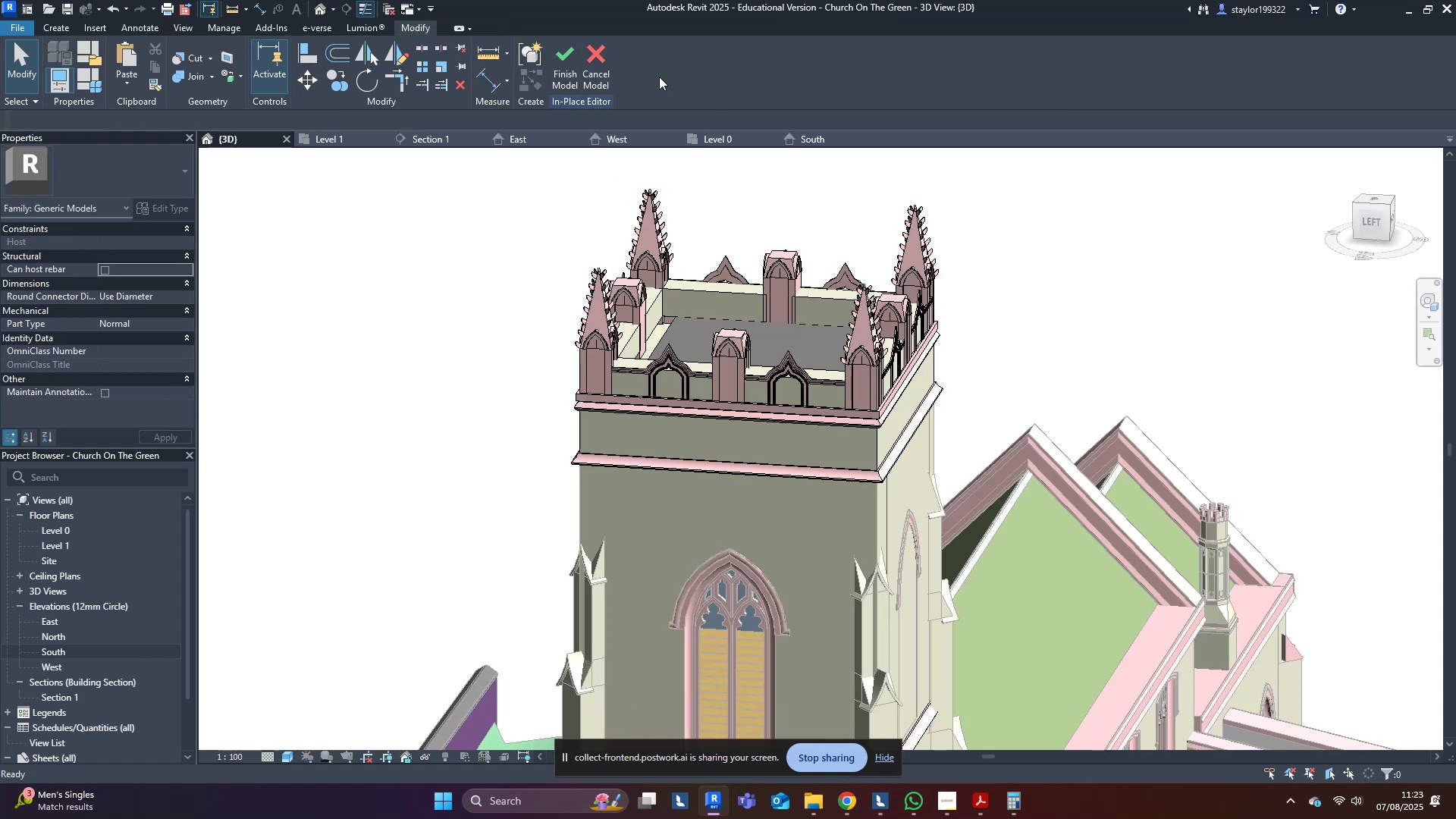 
left_click([698, 333])
 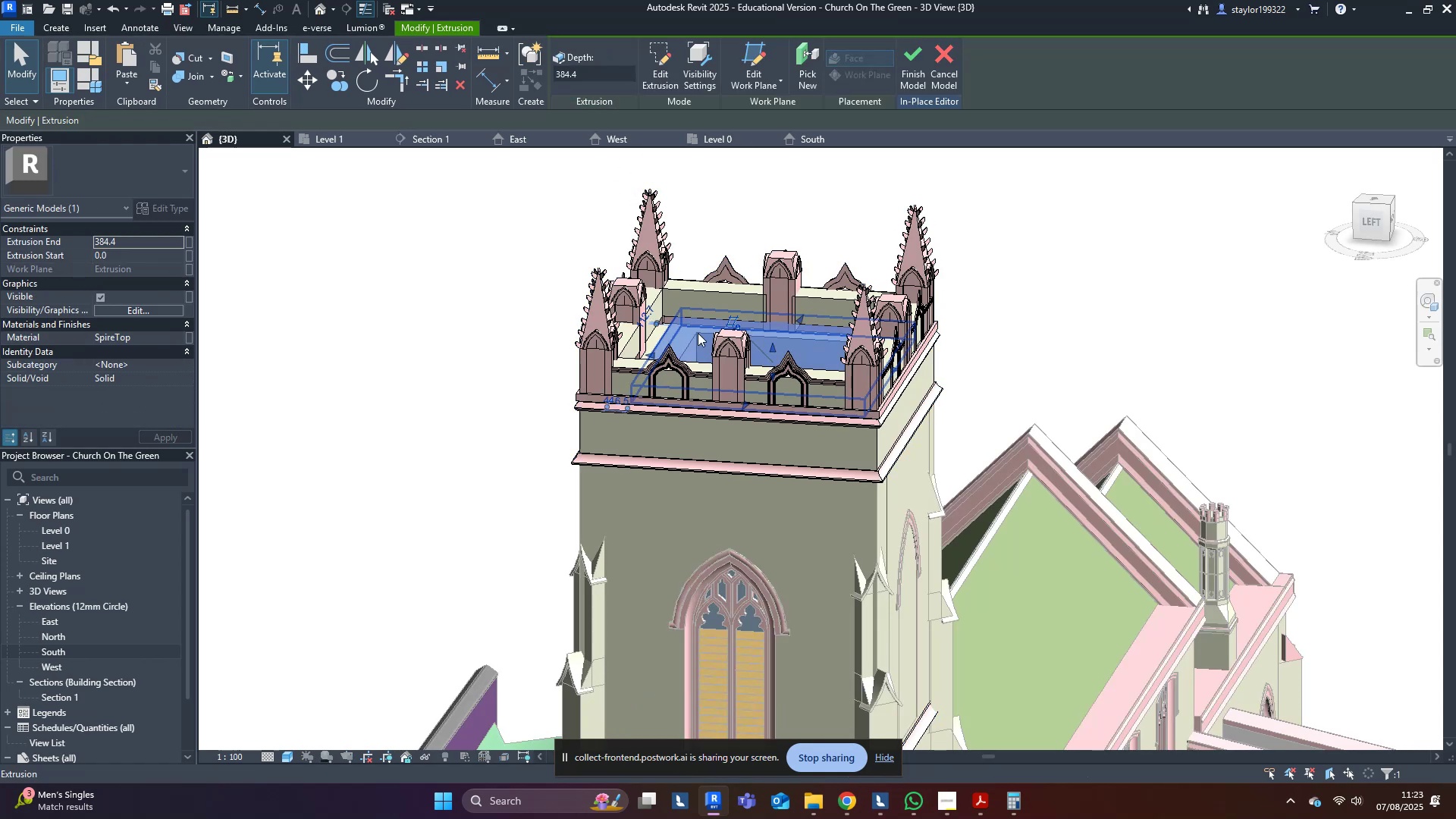 
hold_key(key=ShiftLeft, duration=0.41)
 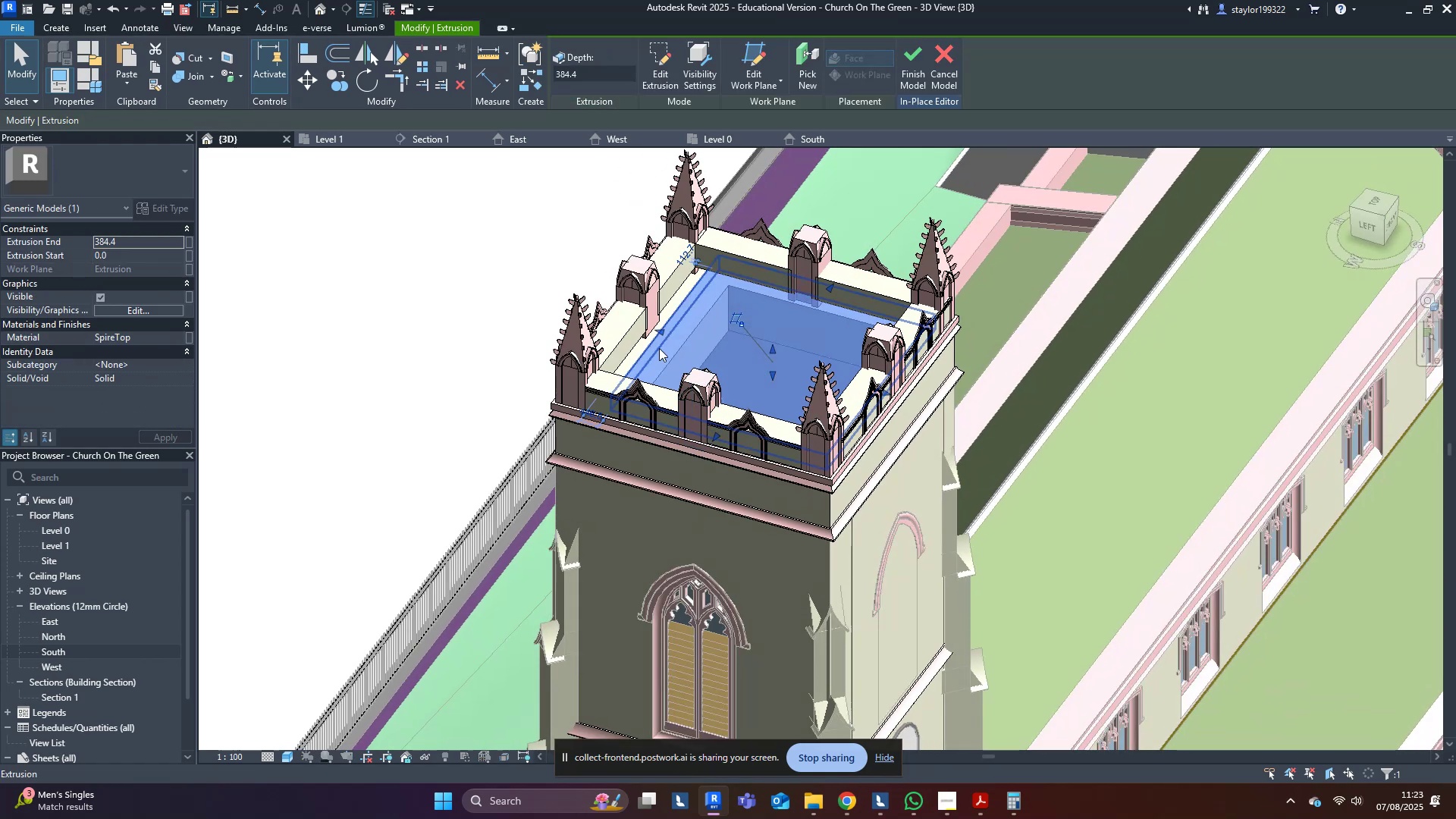 
scroll: coordinate [660, 310], scroll_direction: up, amount: 3.0
 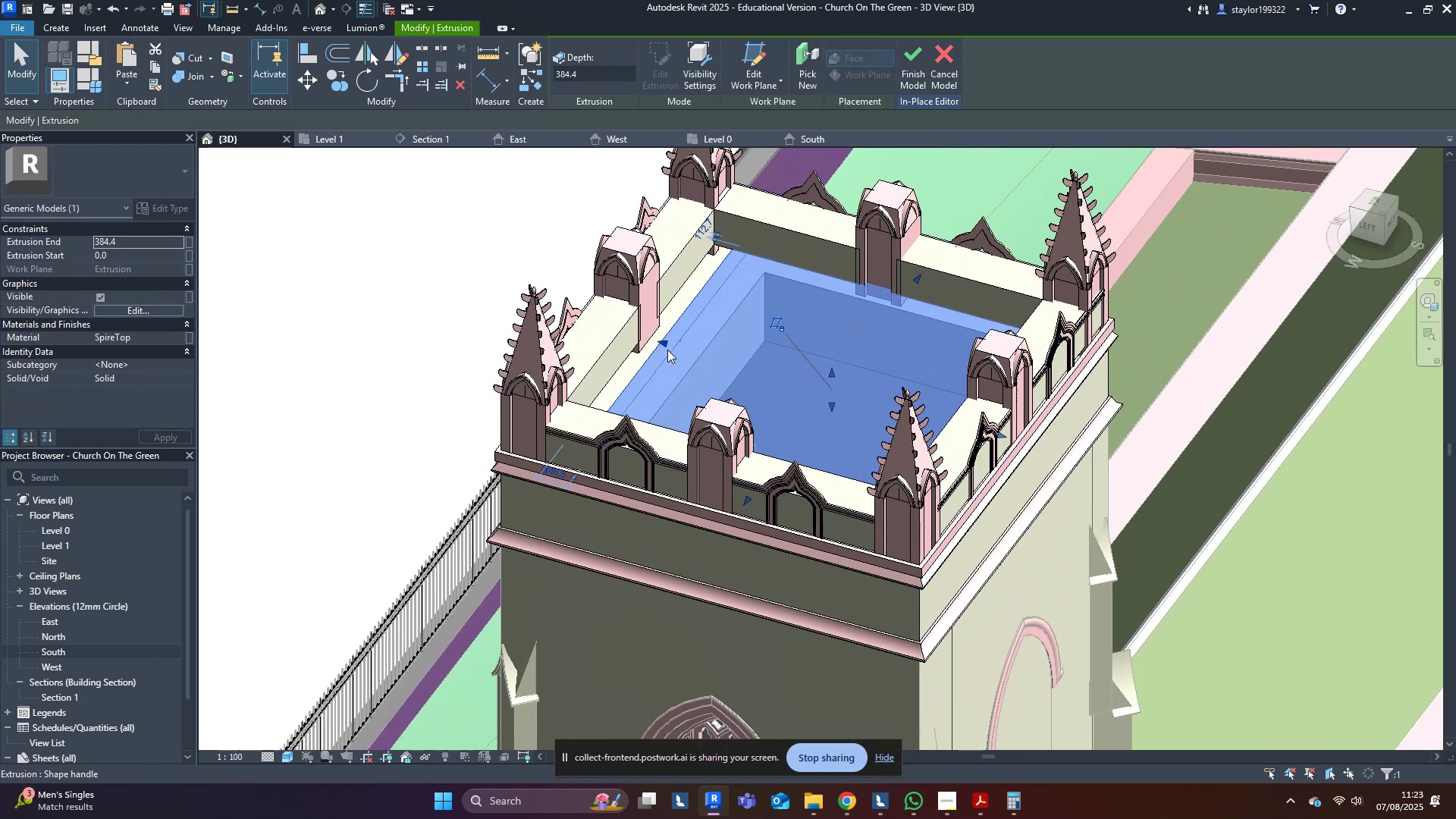 
left_click_drag(start_coordinate=[666, 346], to_coordinate=[654, 342])
 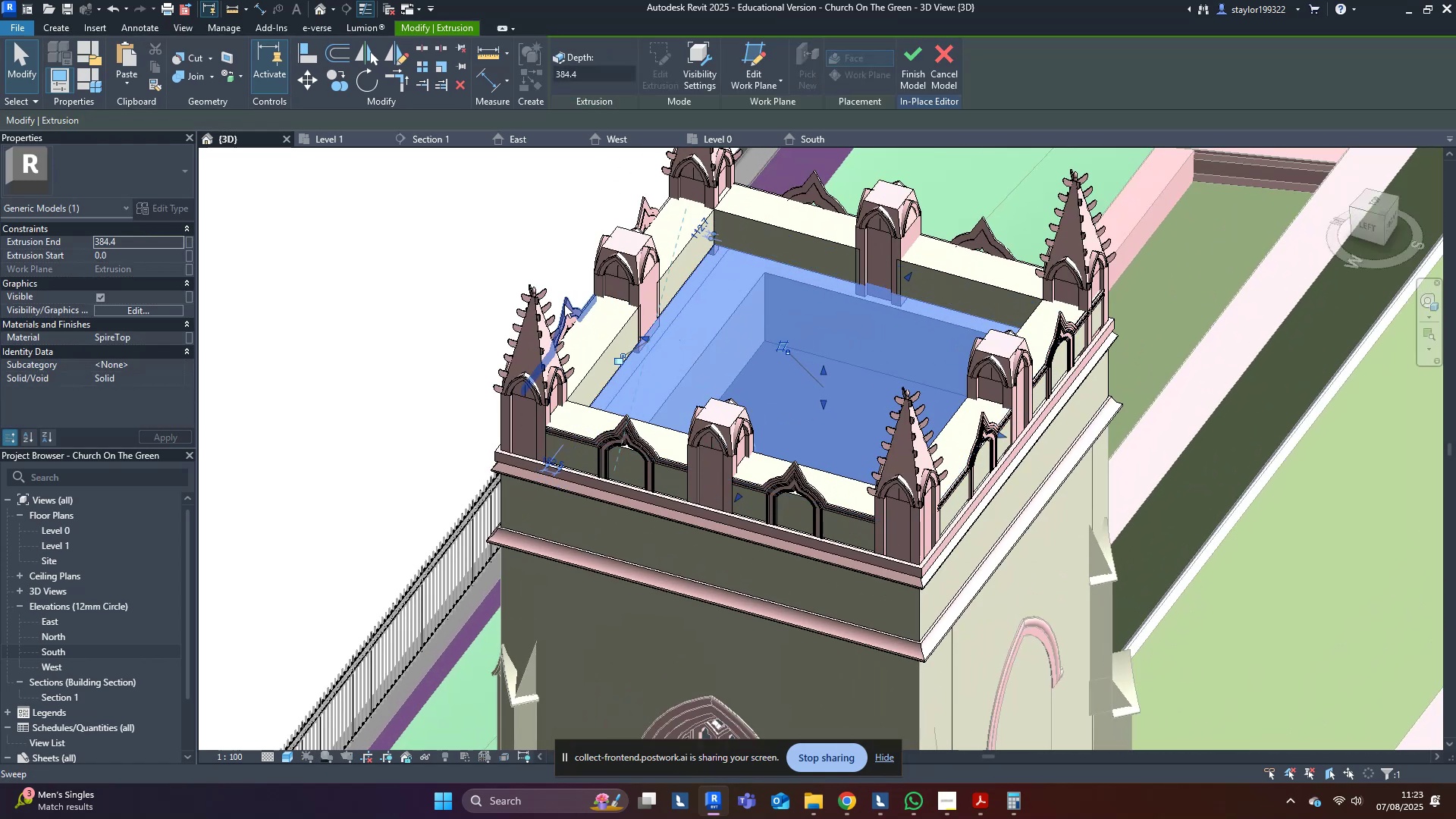 
left_click([479, 263])
 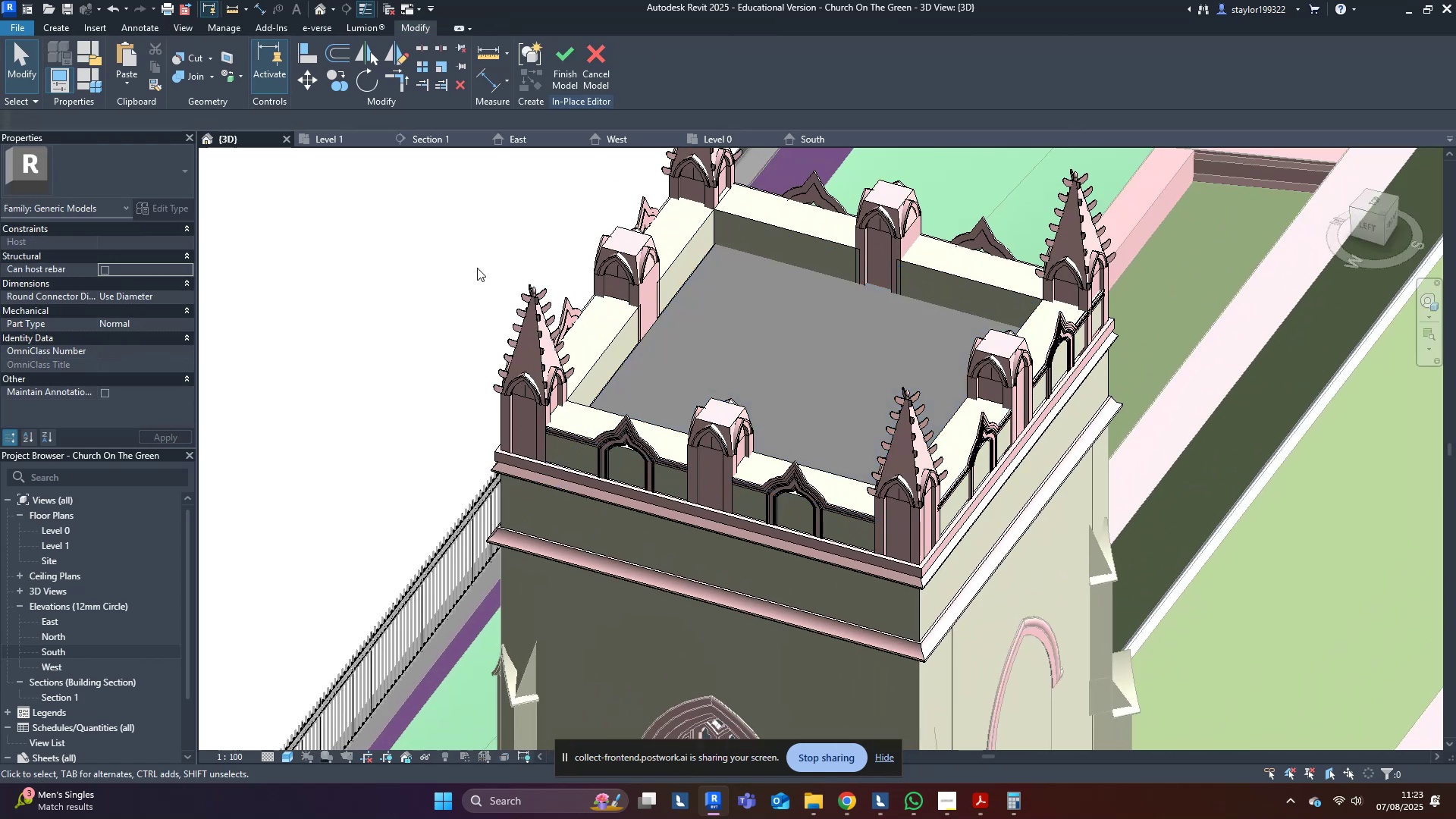 
scroll: coordinate [438, 354], scroll_direction: down, amount: 3.0
 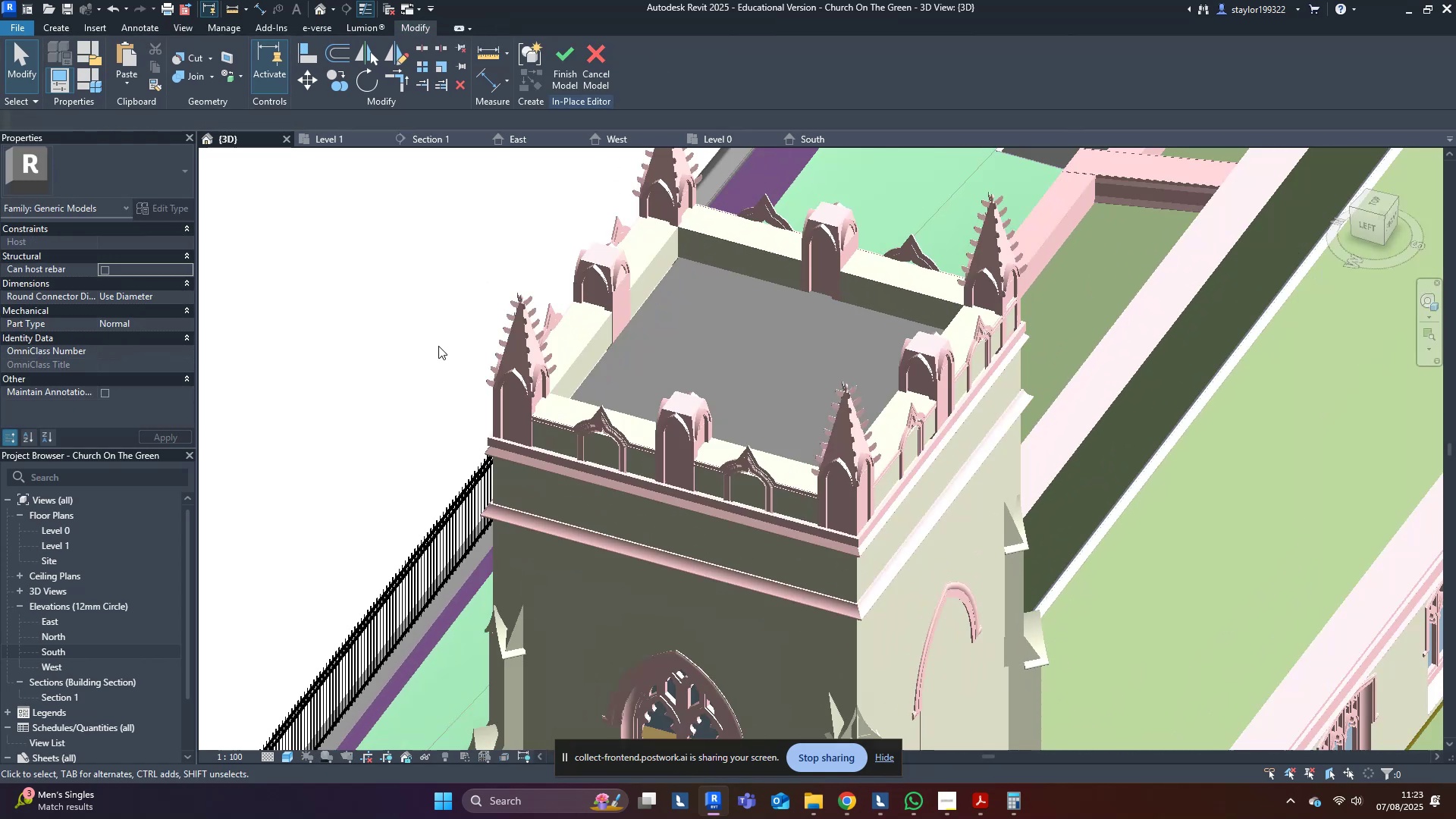 
hold_key(key=ShiftLeft, duration=1.53)
 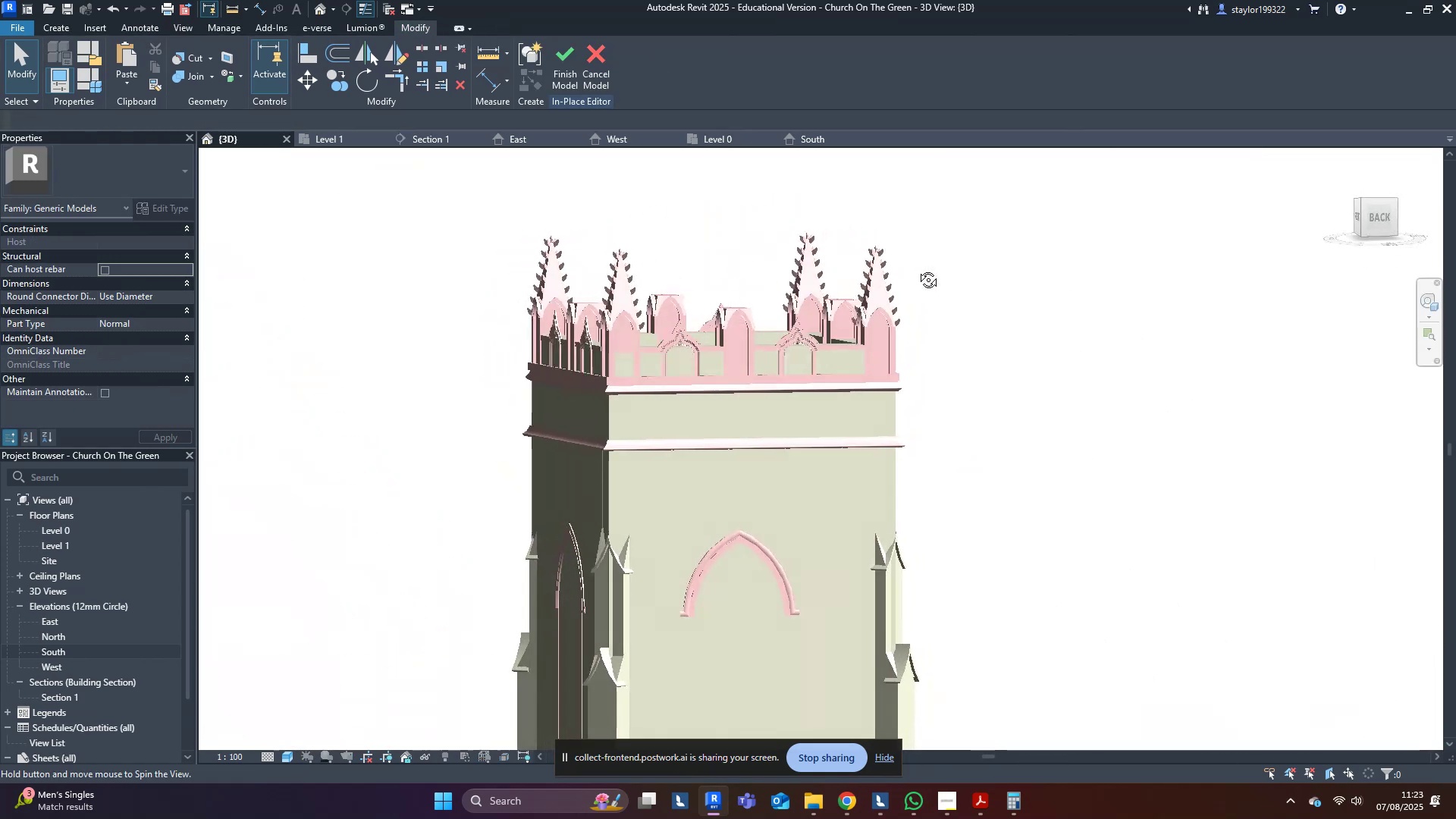 
hold_key(key=ShiftLeft, duration=0.61)
 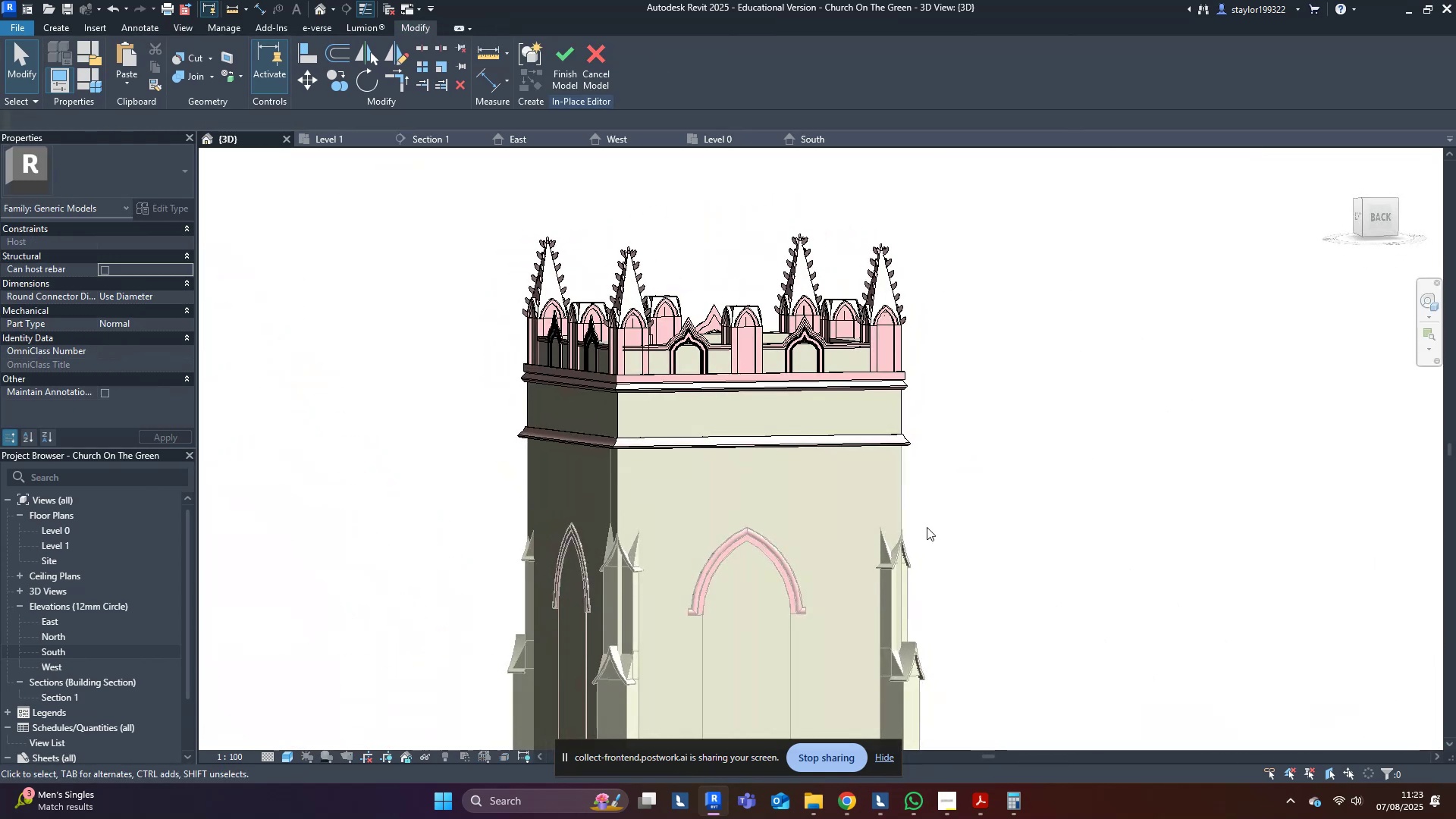 
scroll: coordinate [910, 284], scroll_direction: down, amount: 3.0
 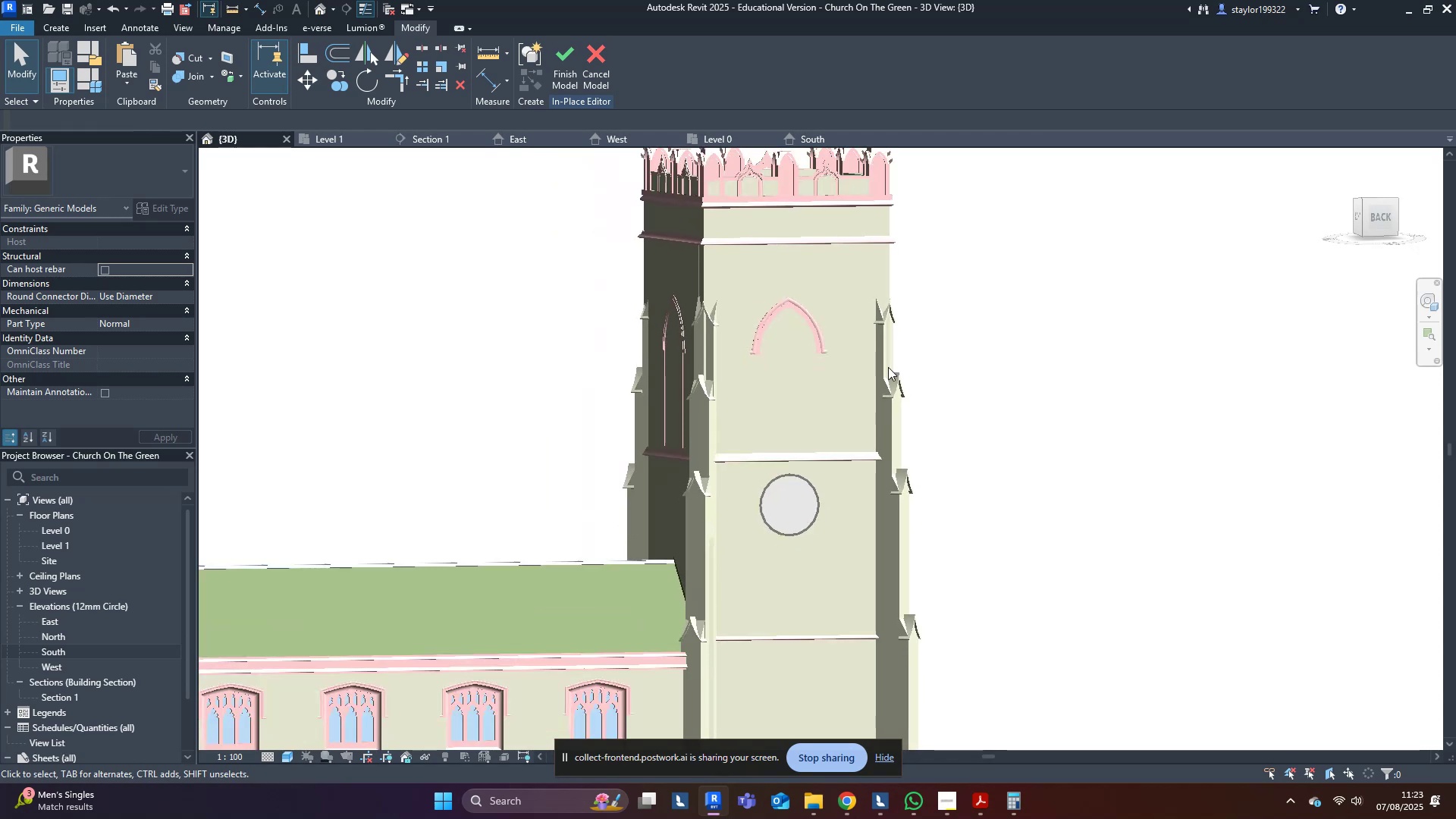 
hold_key(key=ShiftLeft, duration=0.62)
 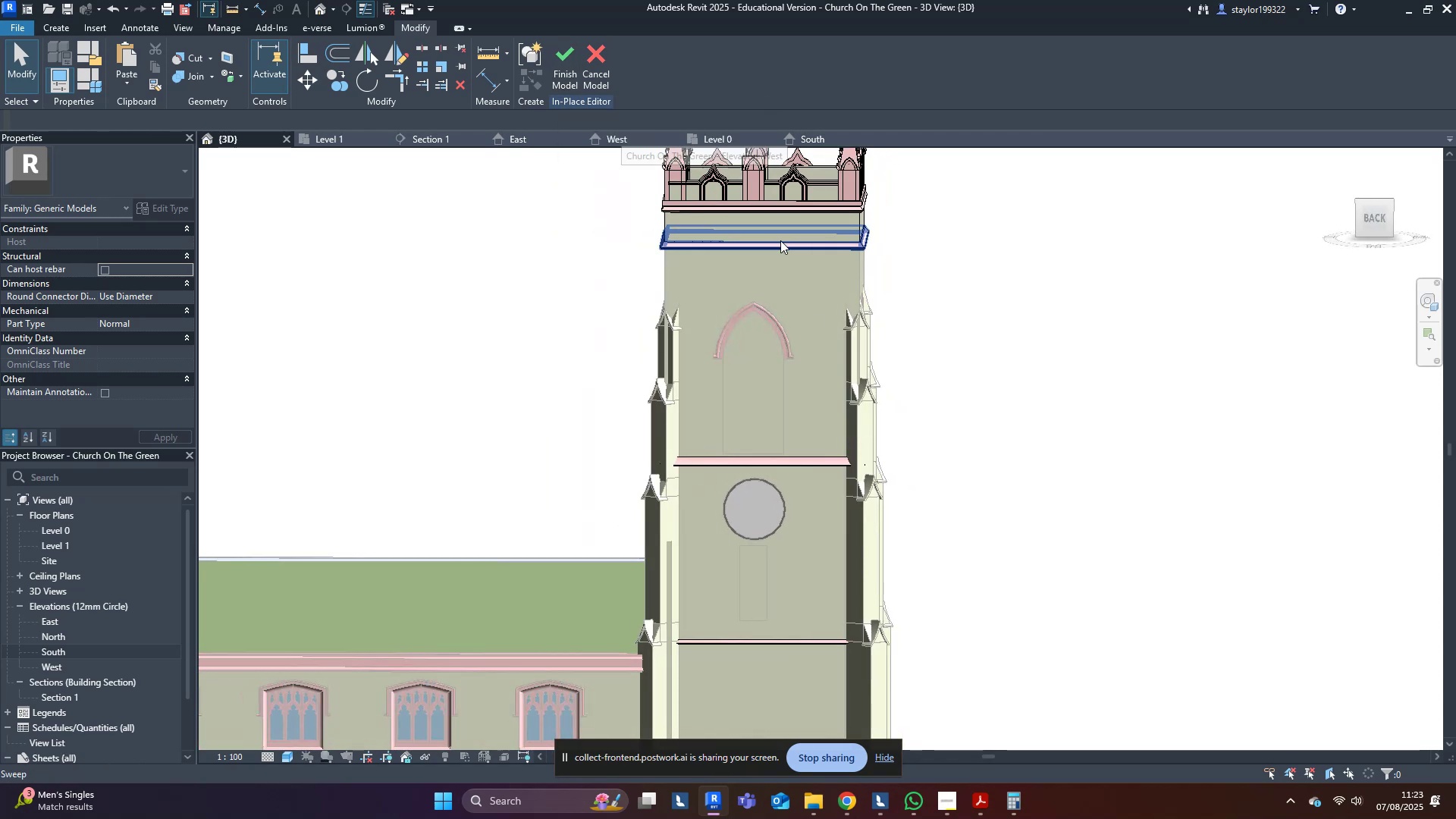 
left_click([560, 59])
 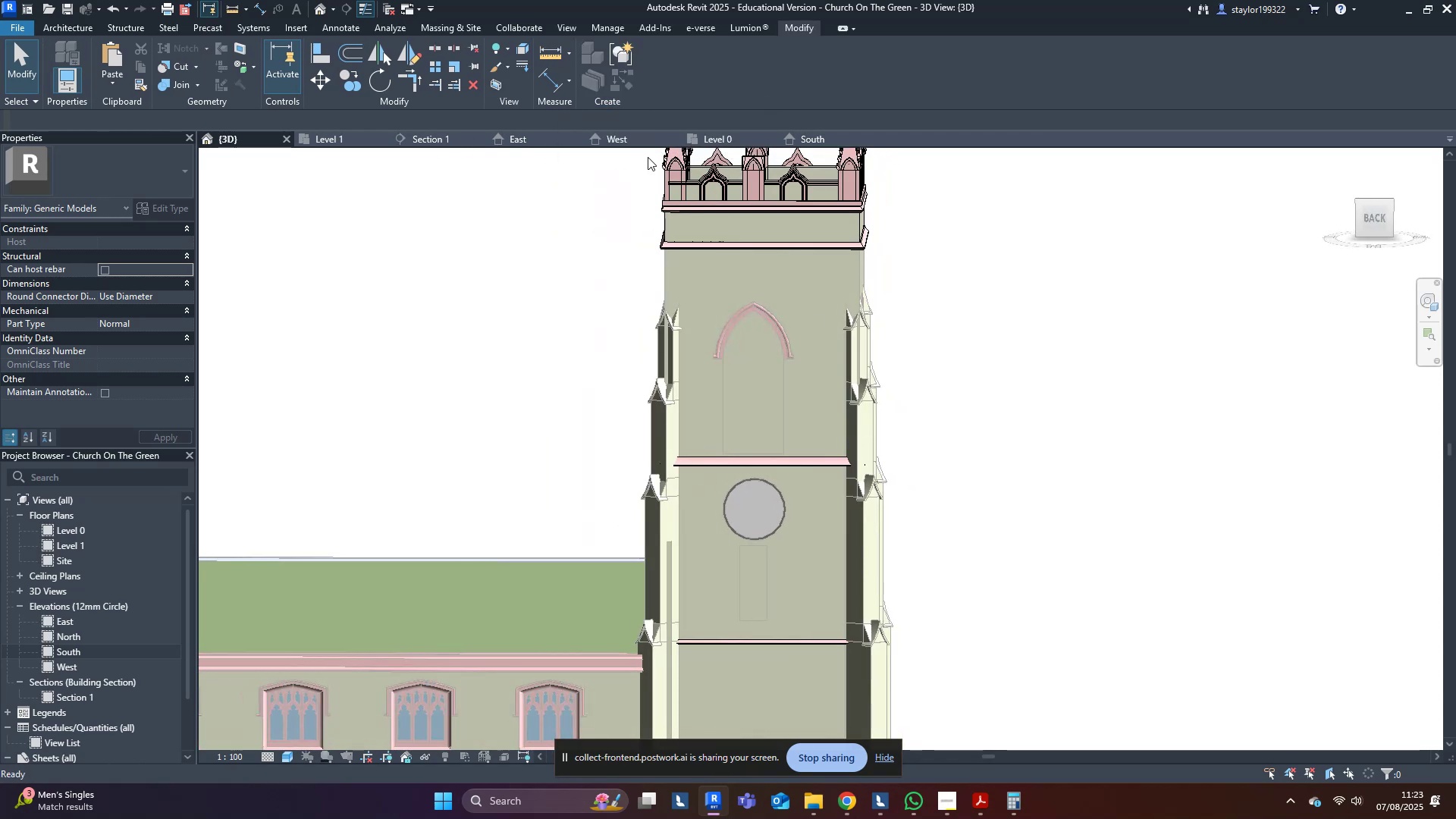 
left_click([637, 140])
 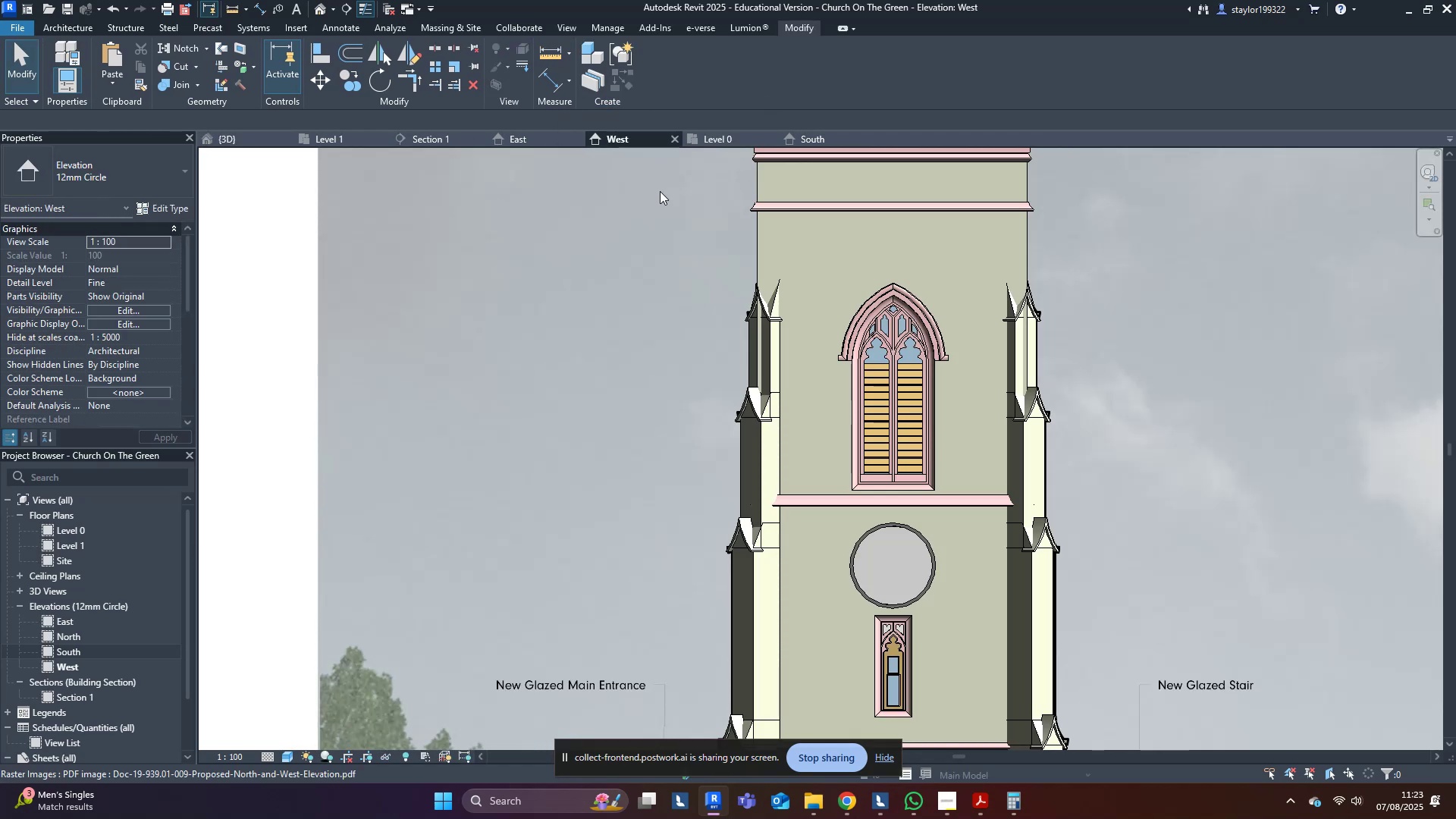 
scroll: coordinate [708, 403], scroll_direction: down, amount: 8.0
 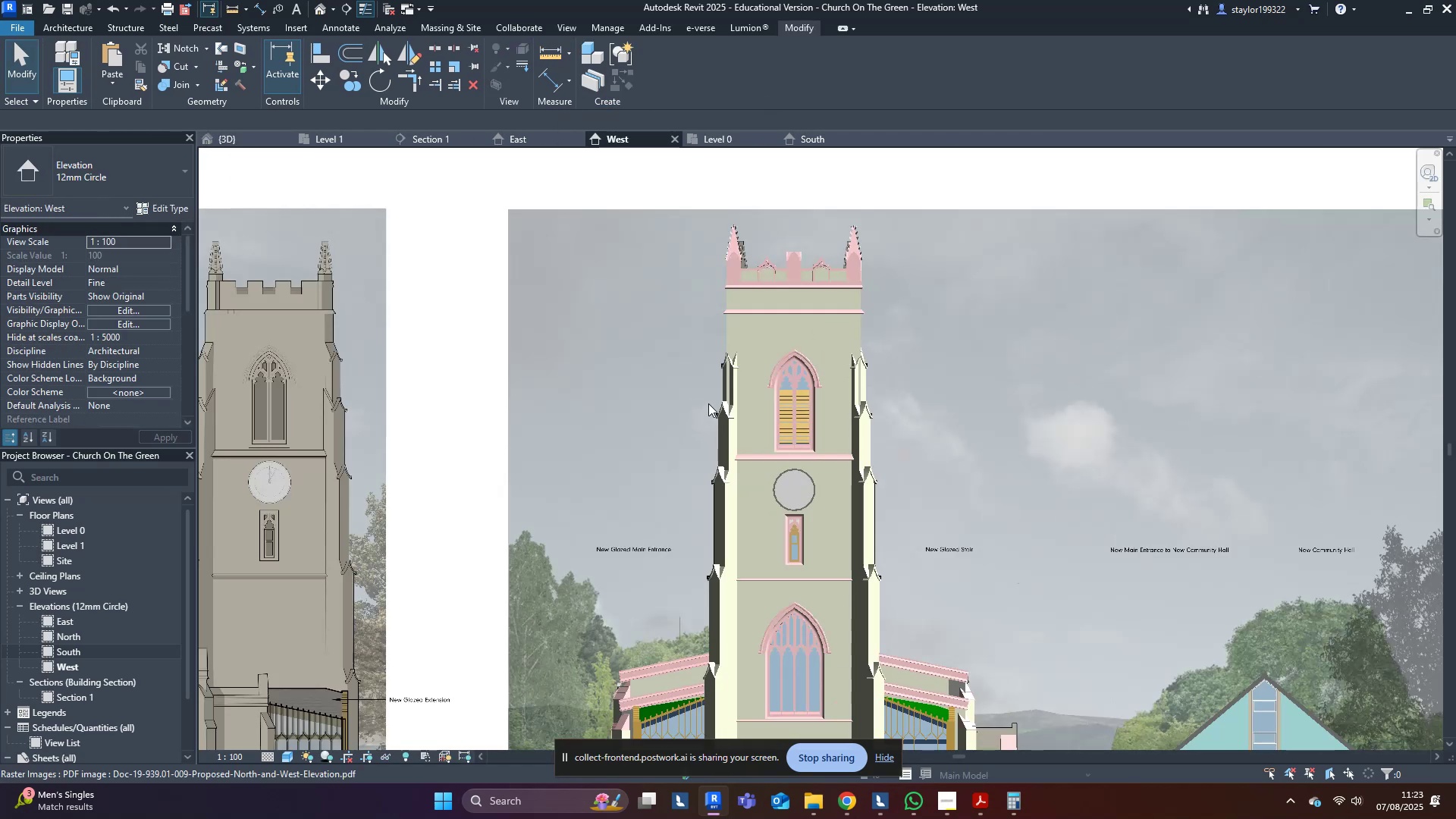 
type(wf)
 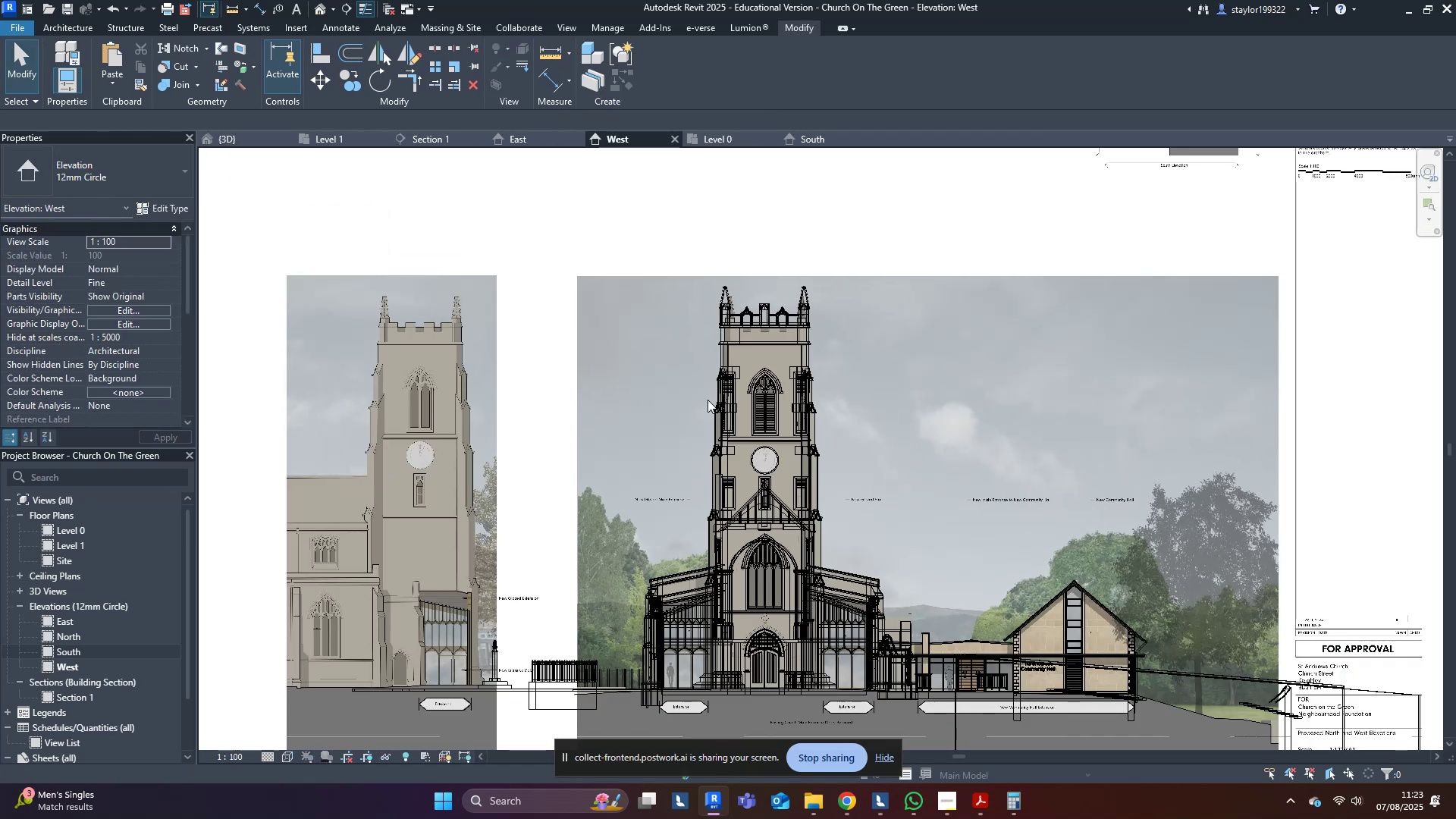 
scroll: coordinate [708, 400], scroll_direction: up, amount: 5.0
 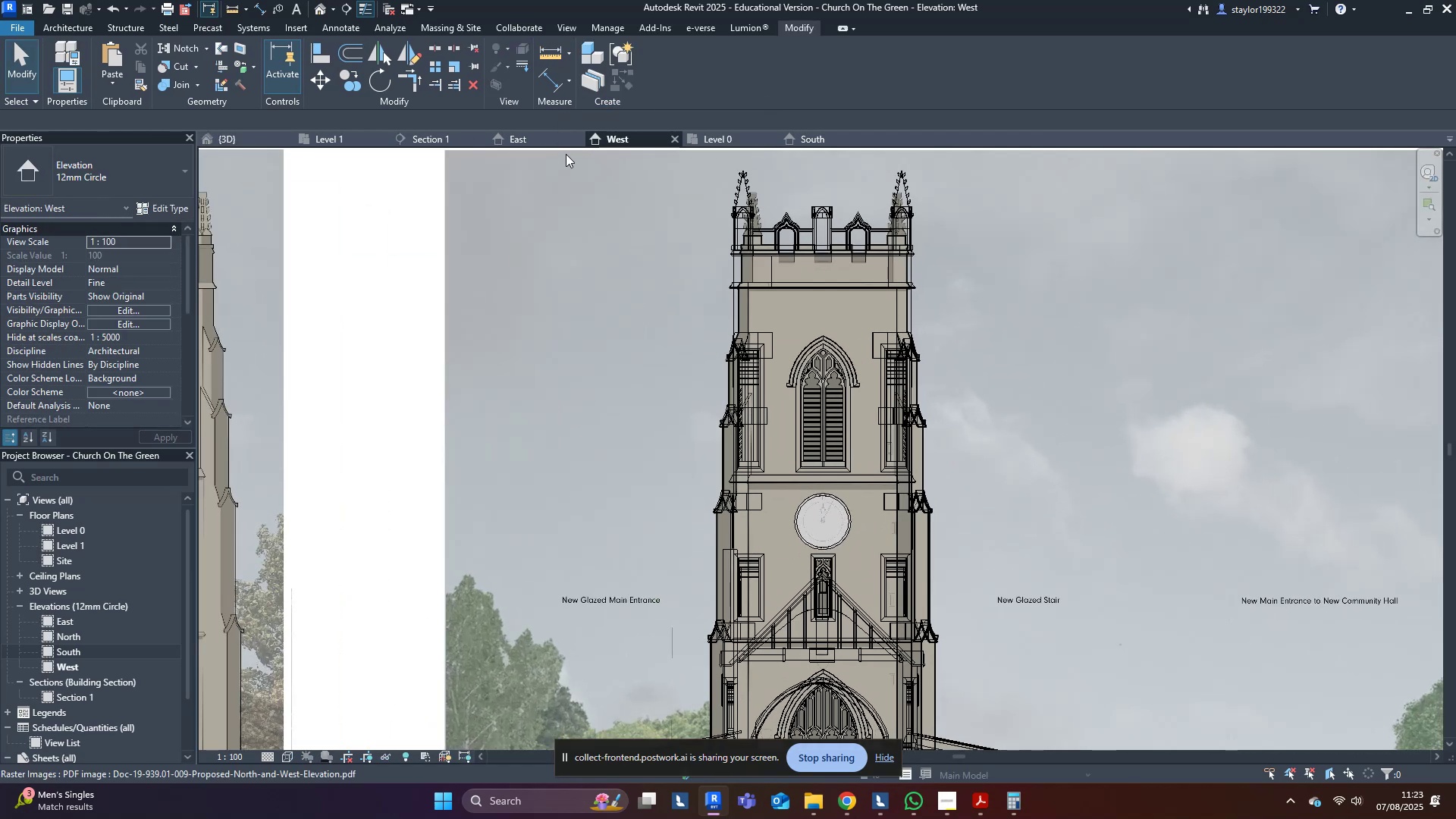 
left_click([530, 137])
 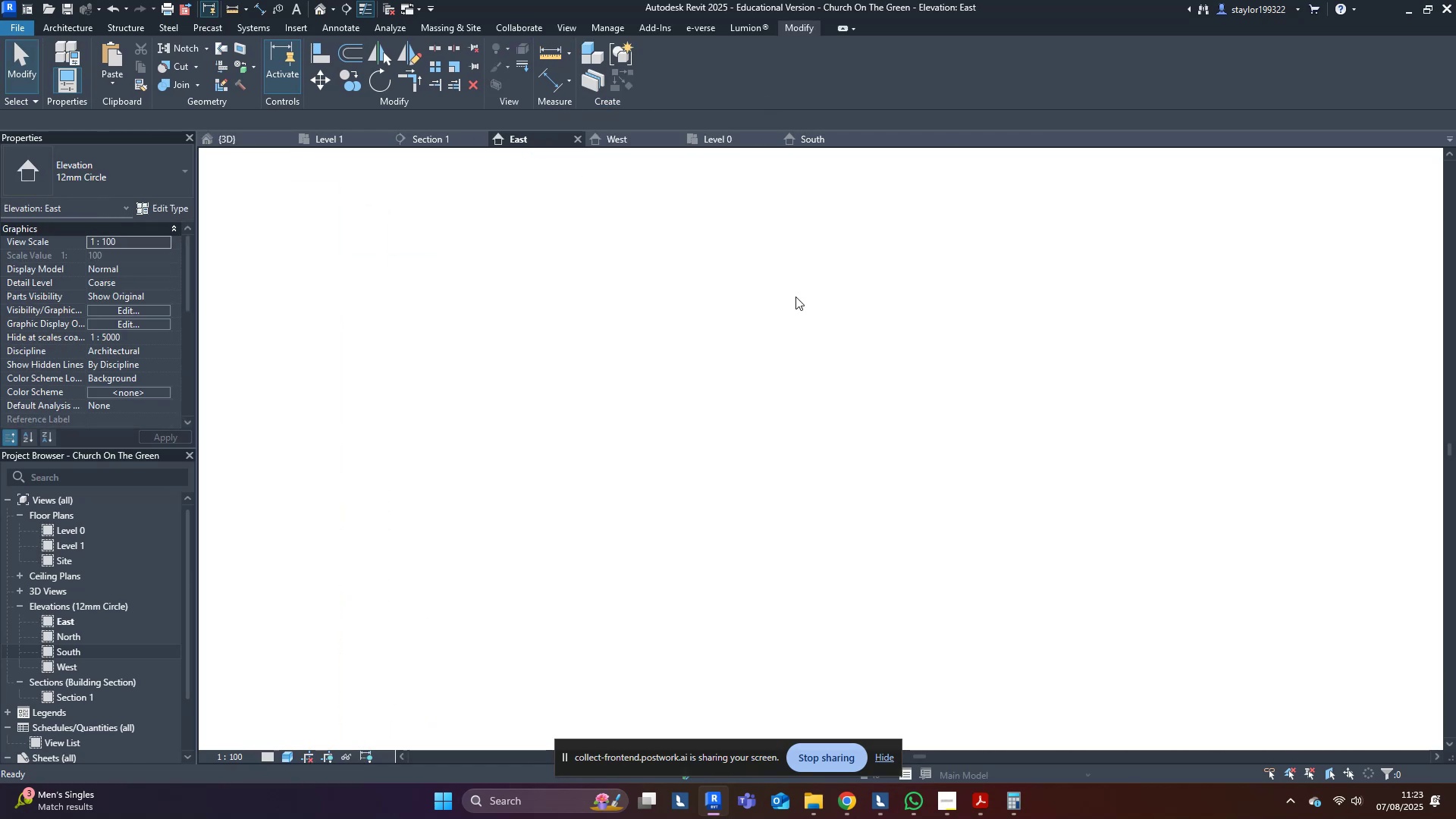 
middle_click([844, 328])
 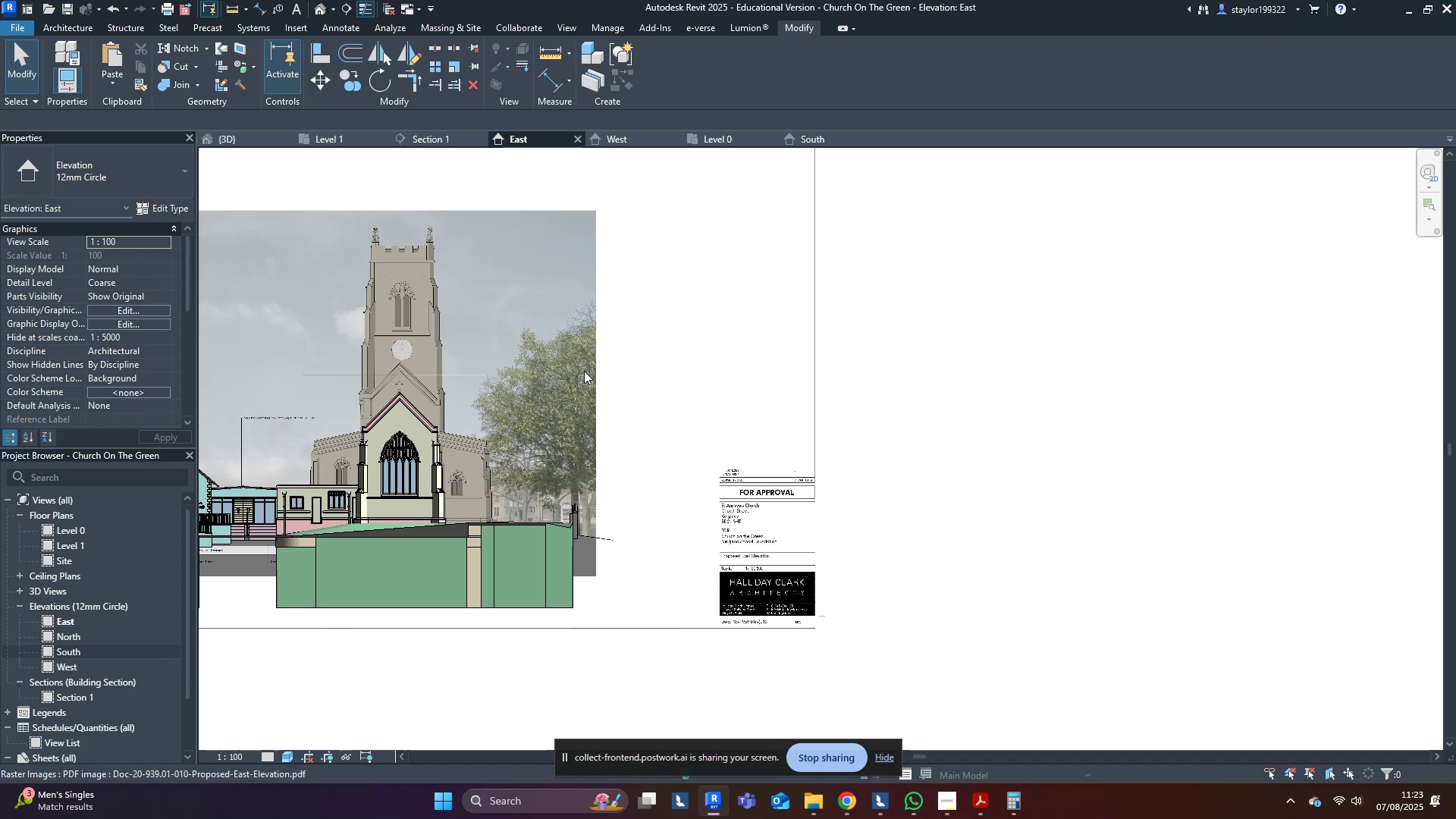 
scroll: coordinate [367, 411], scroll_direction: up, amount: 4.0
 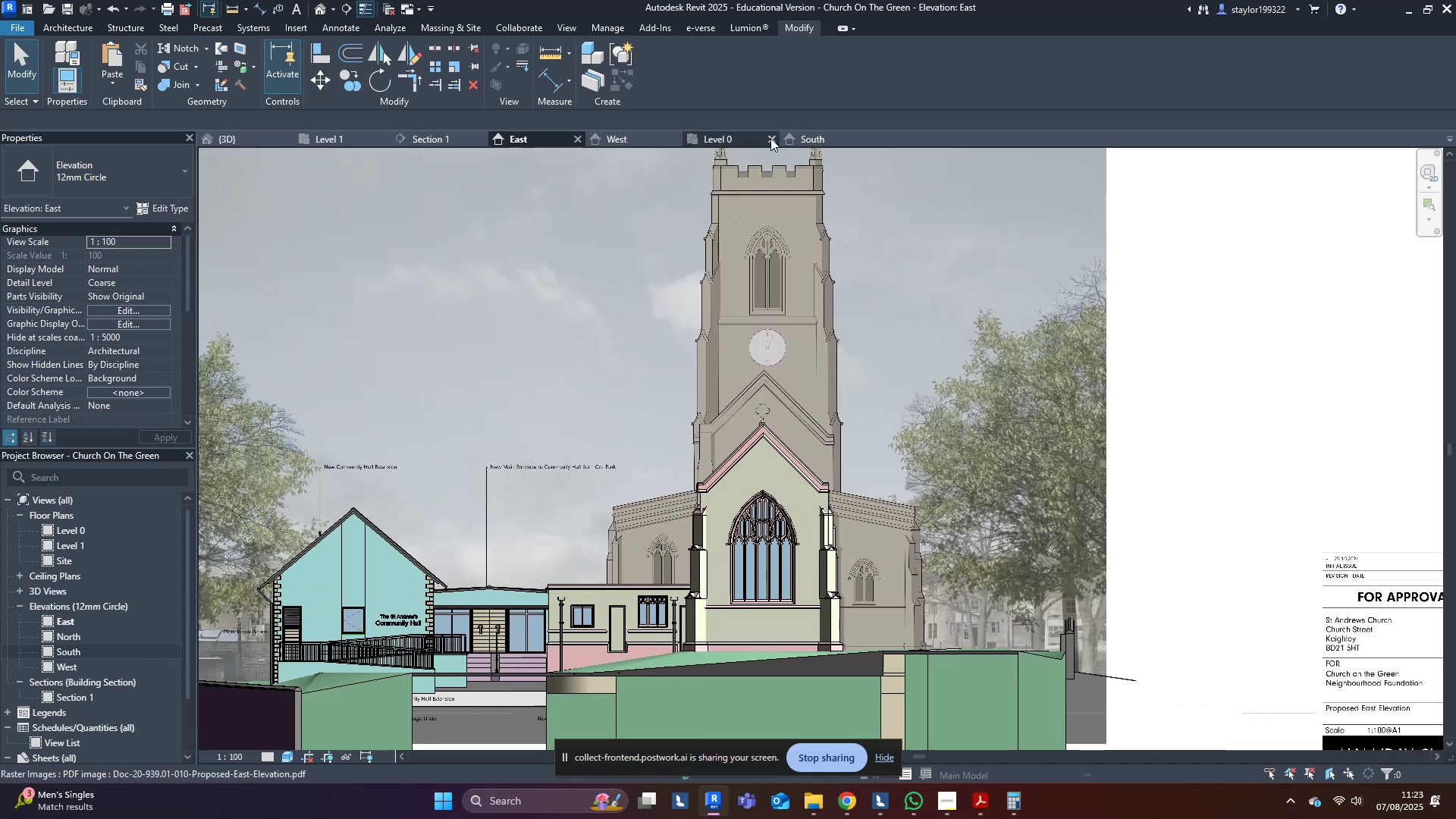 
left_click([831, 141])
 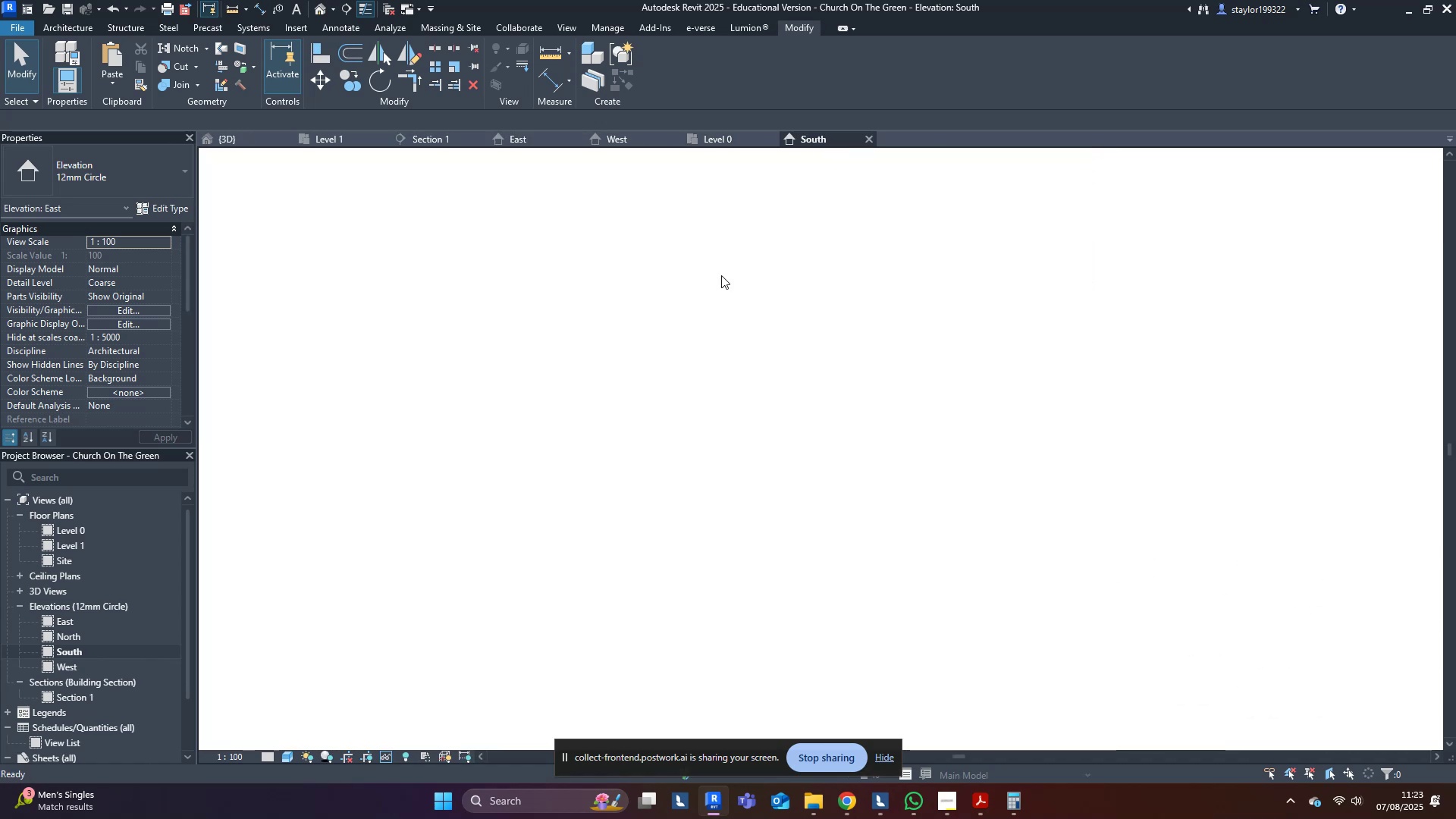 
middle_click([720, 278])
 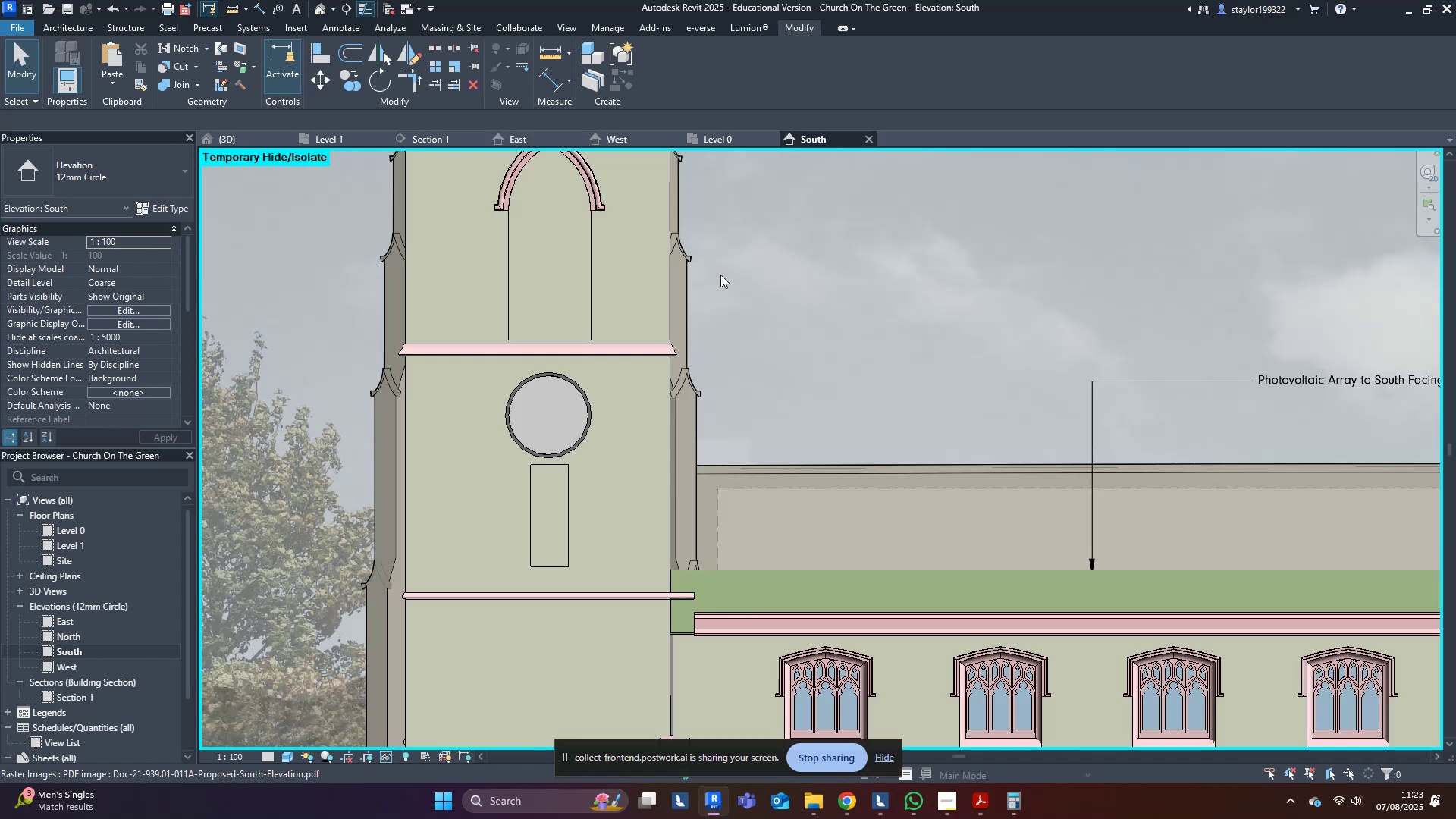 
type(wf)
 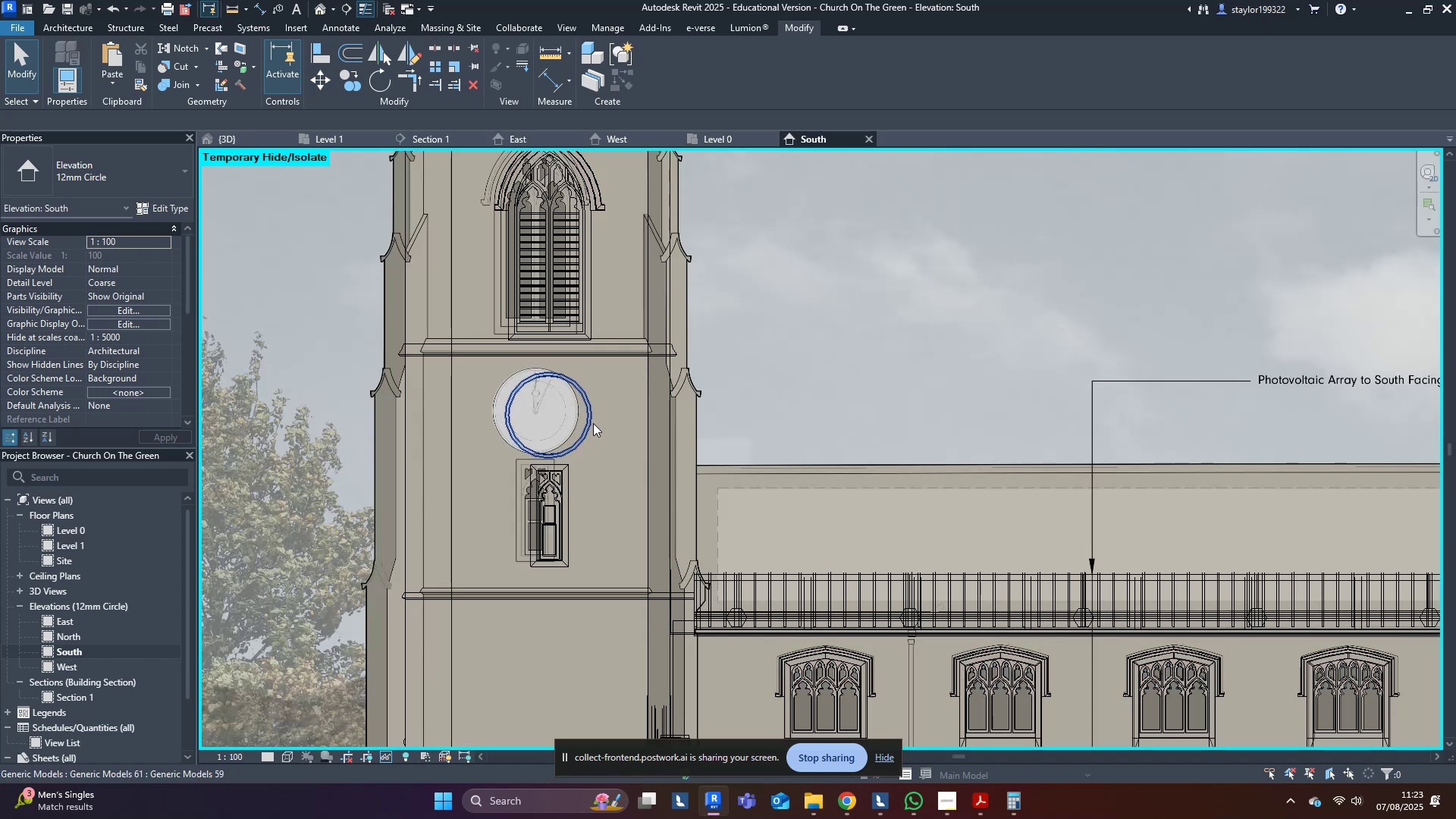 
left_click([591, 421])
 